 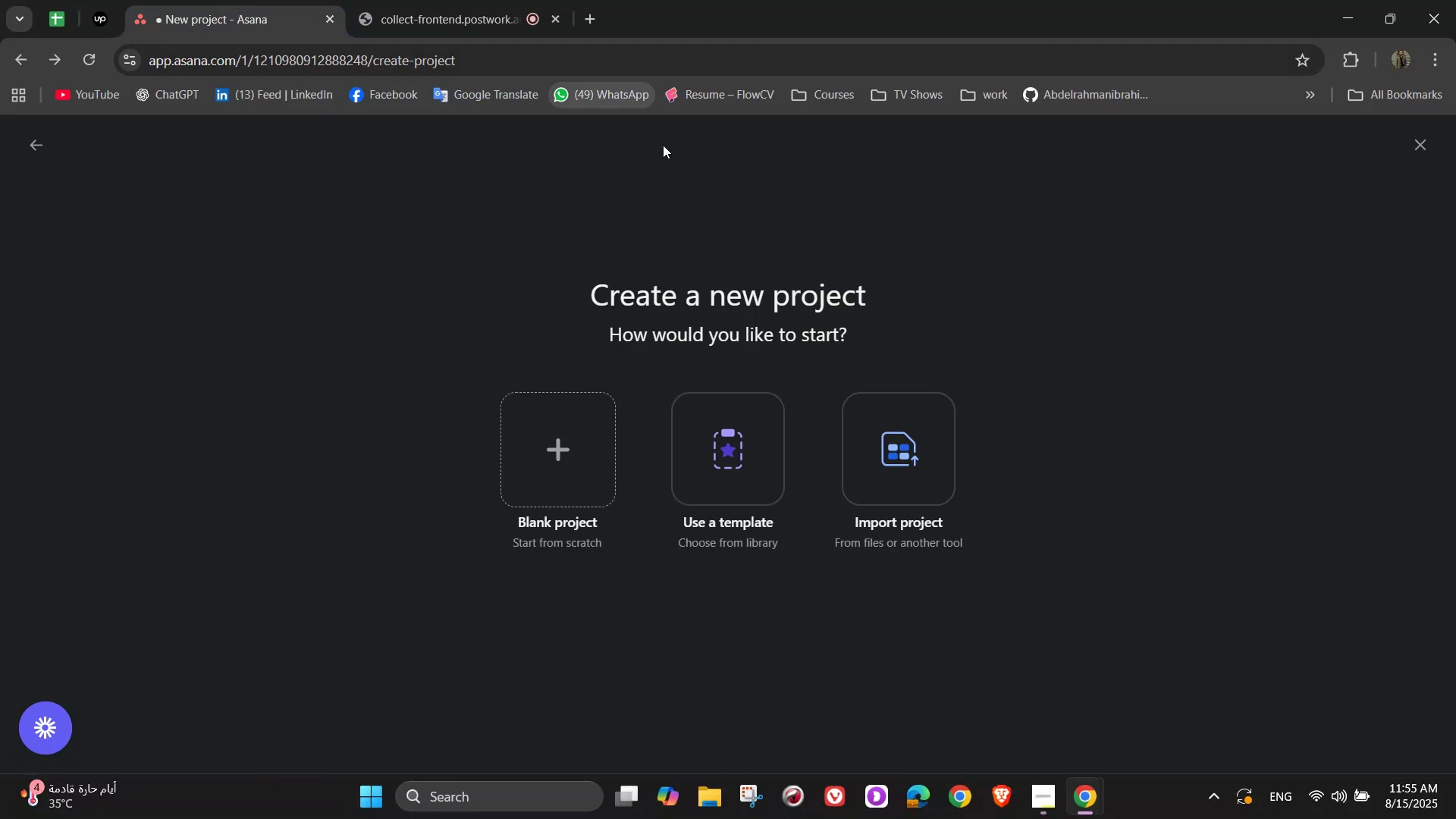 
left_click([594, 406])
 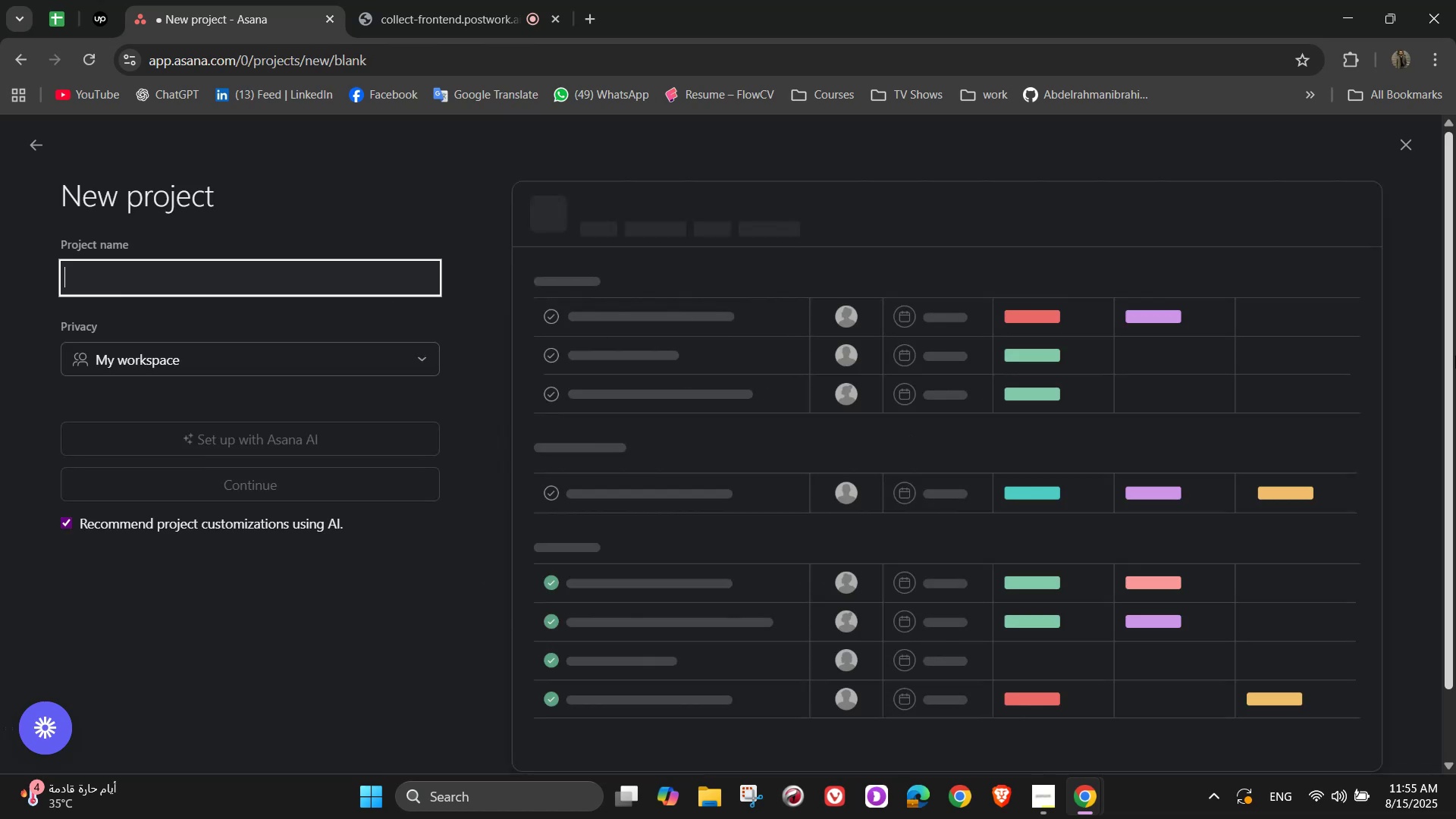 
type(FItL)
 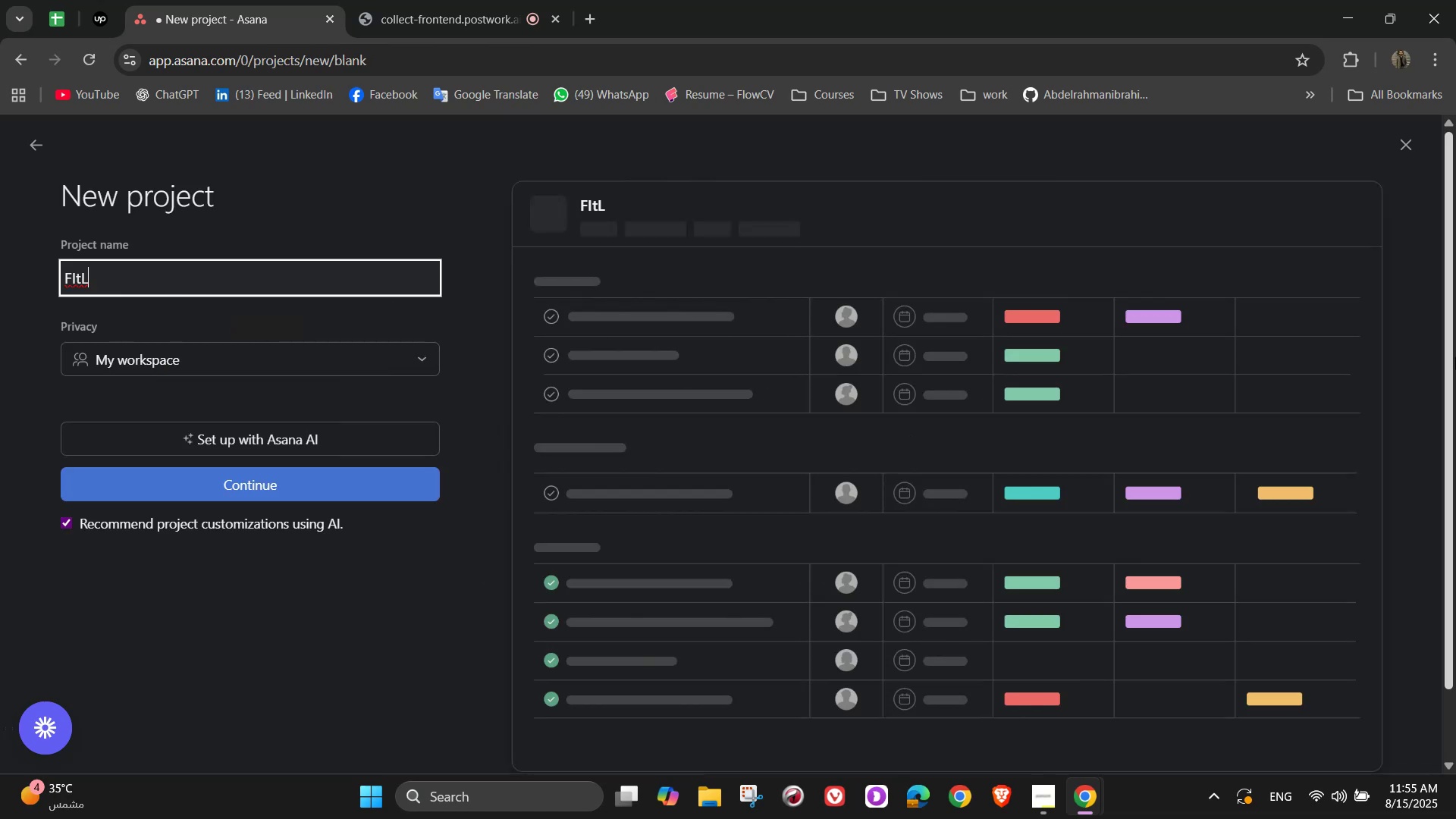 
type(ife)
 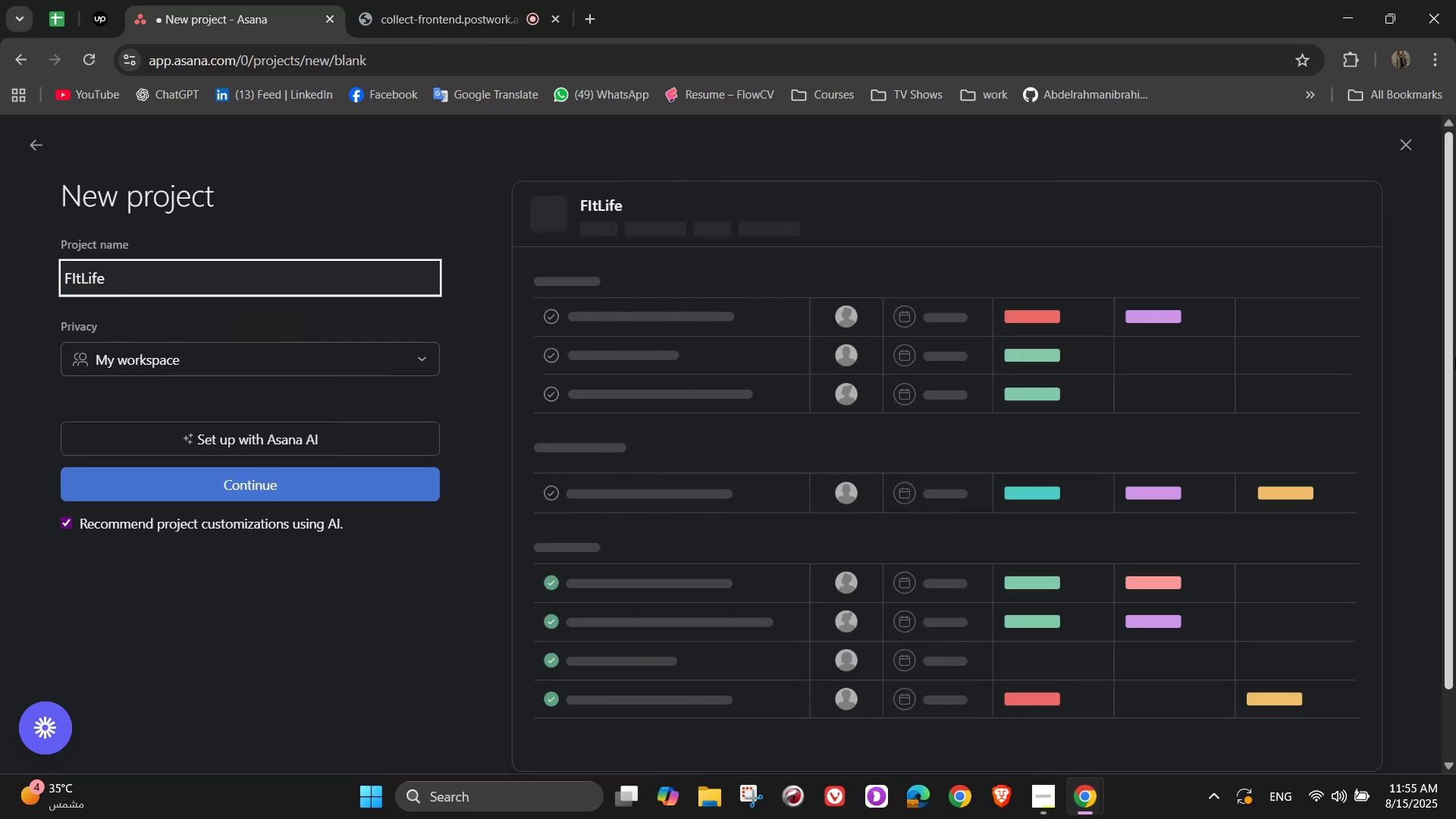 
key(ArrowLeft)
 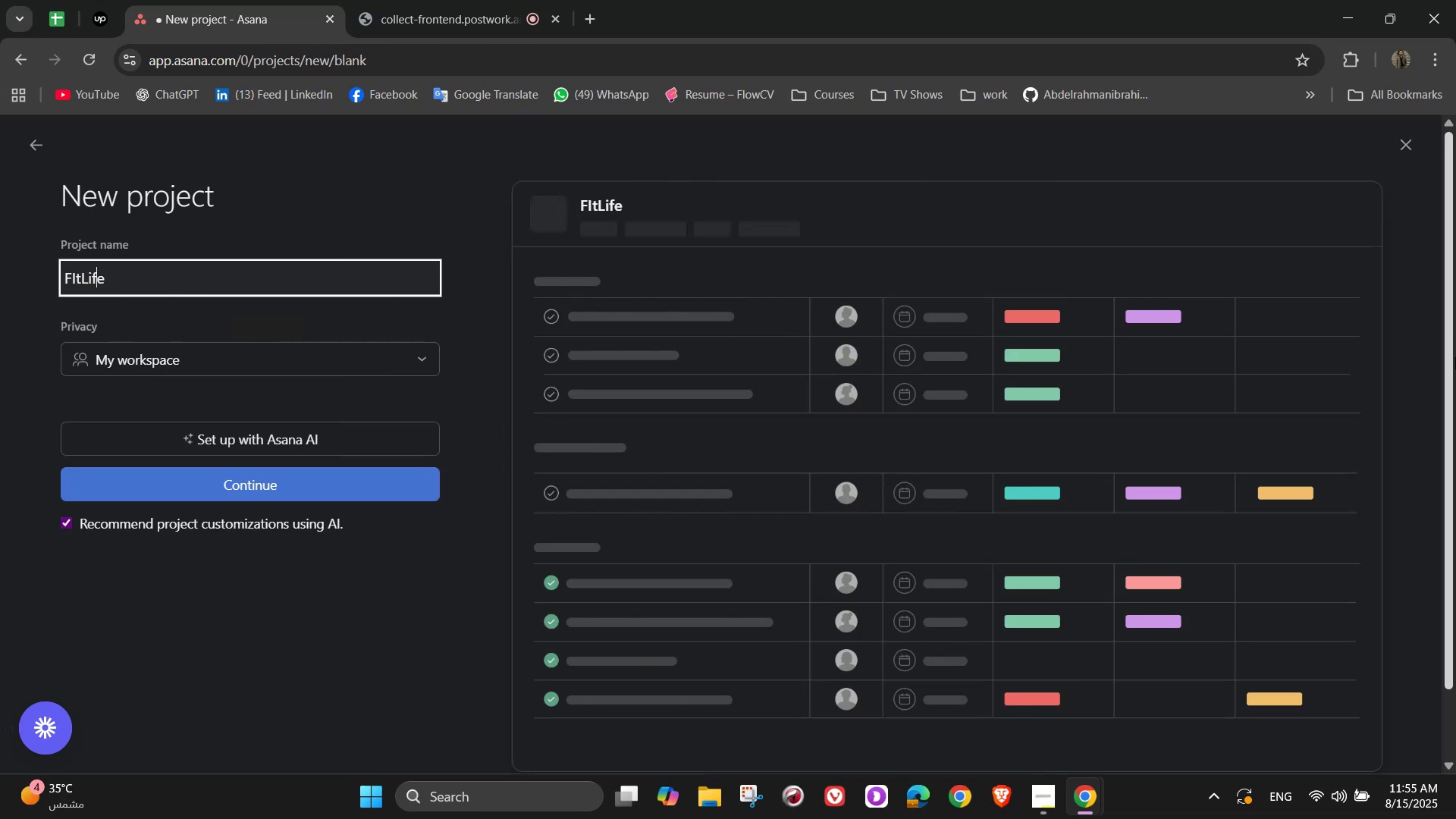 
key(ArrowLeft)
 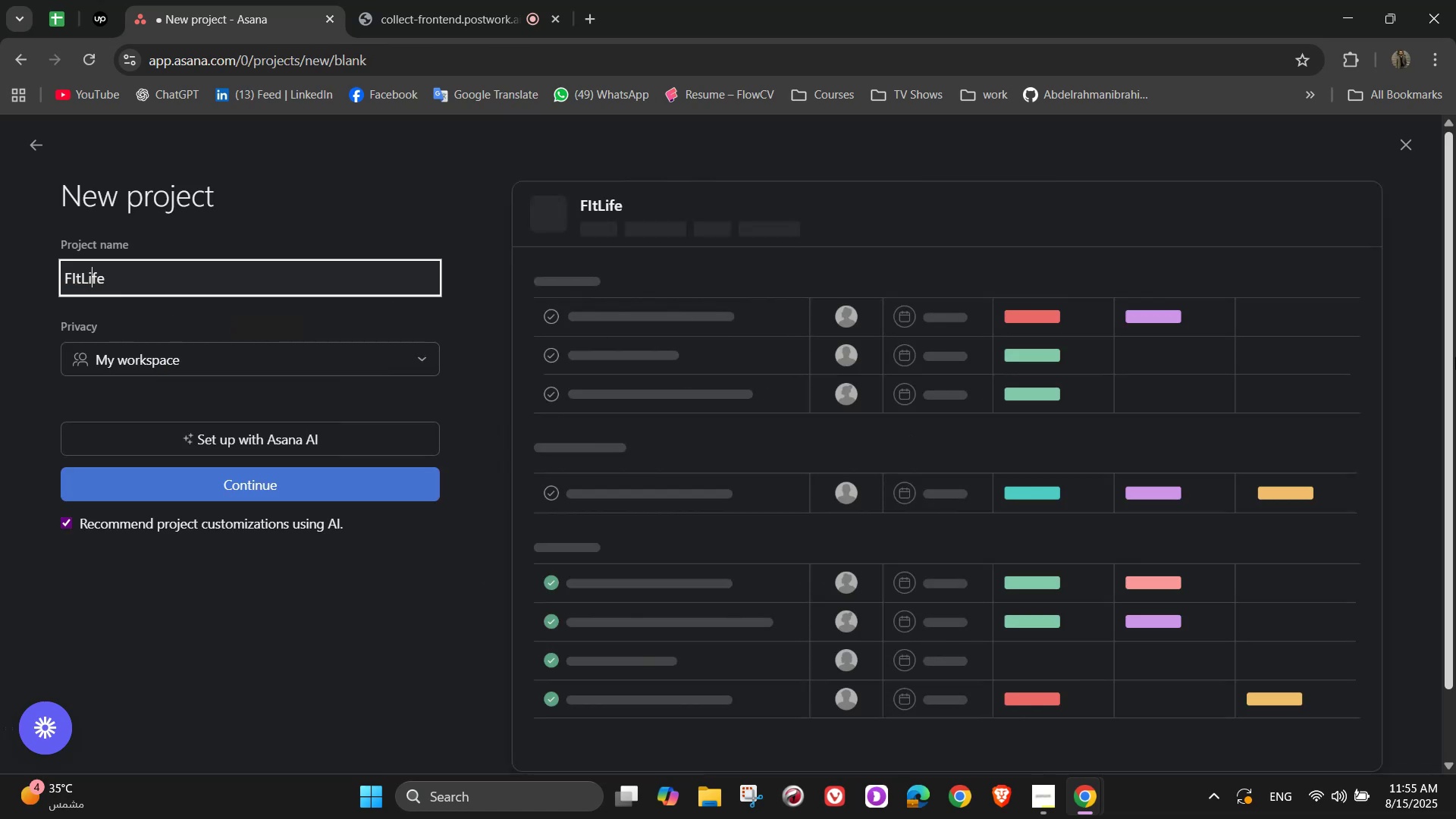 
key(ArrowLeft)
 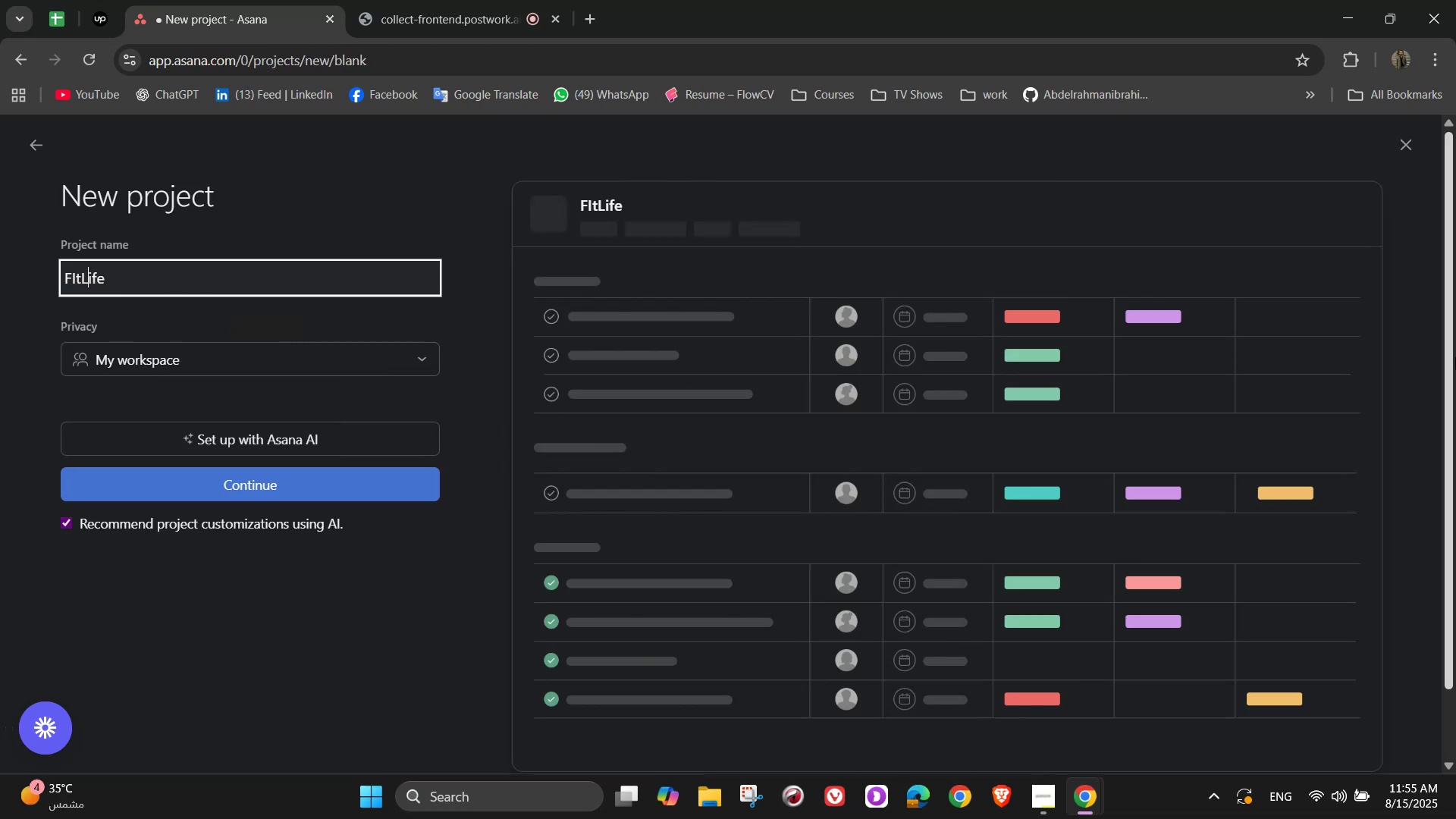 
key(ArrowLeft)
 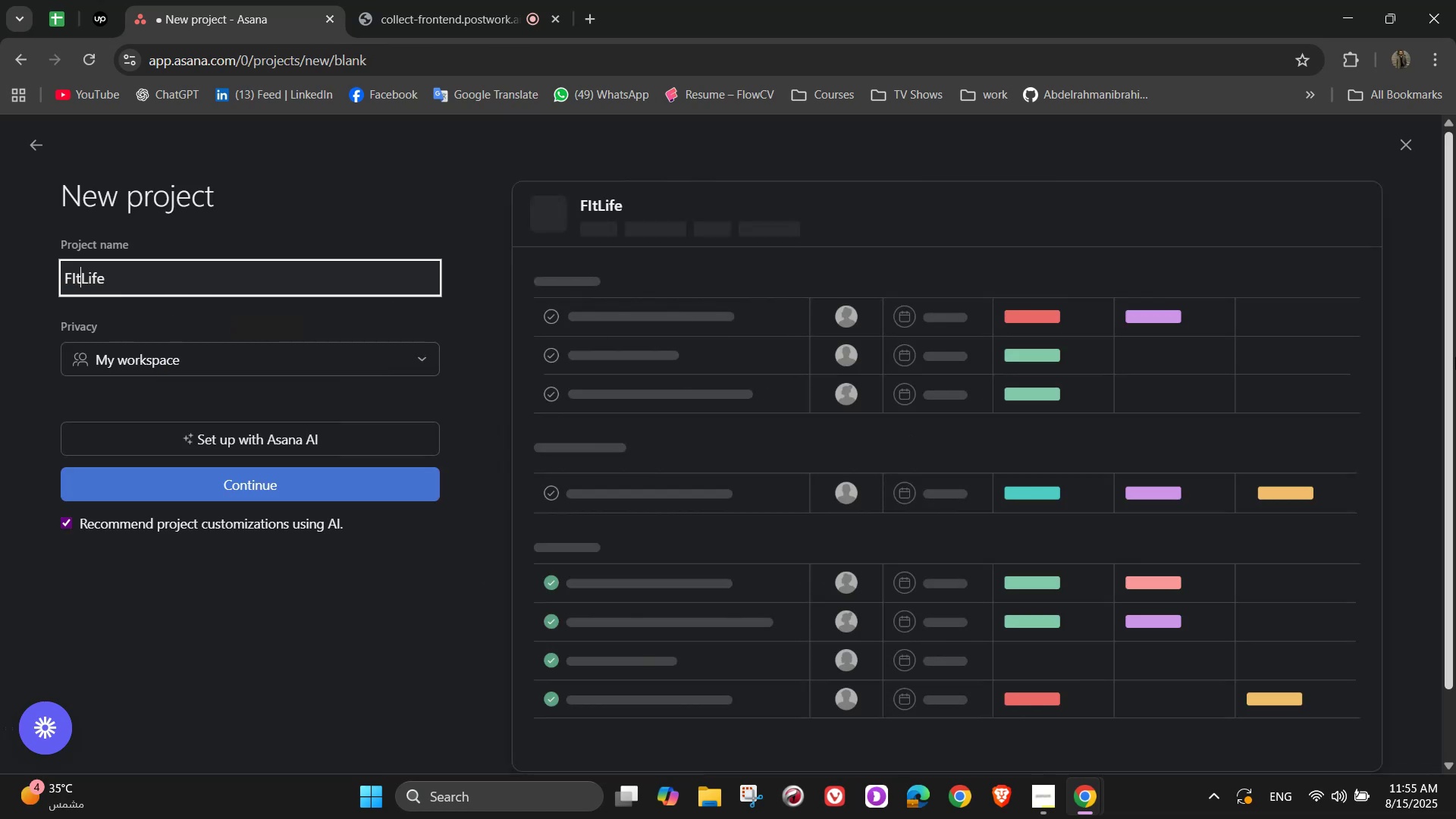 
key(ArrowLeft)
 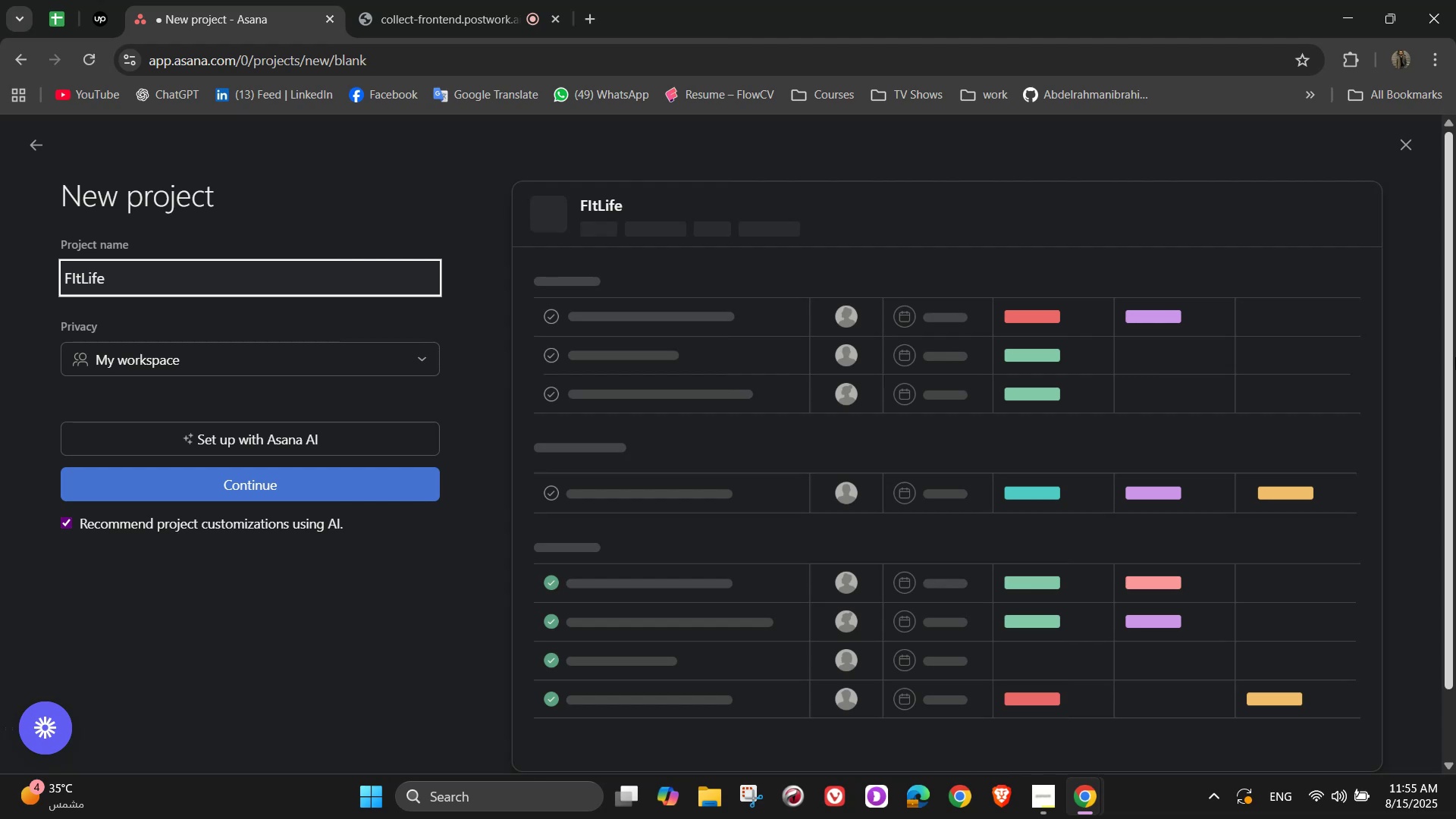 
key(Backspace)
 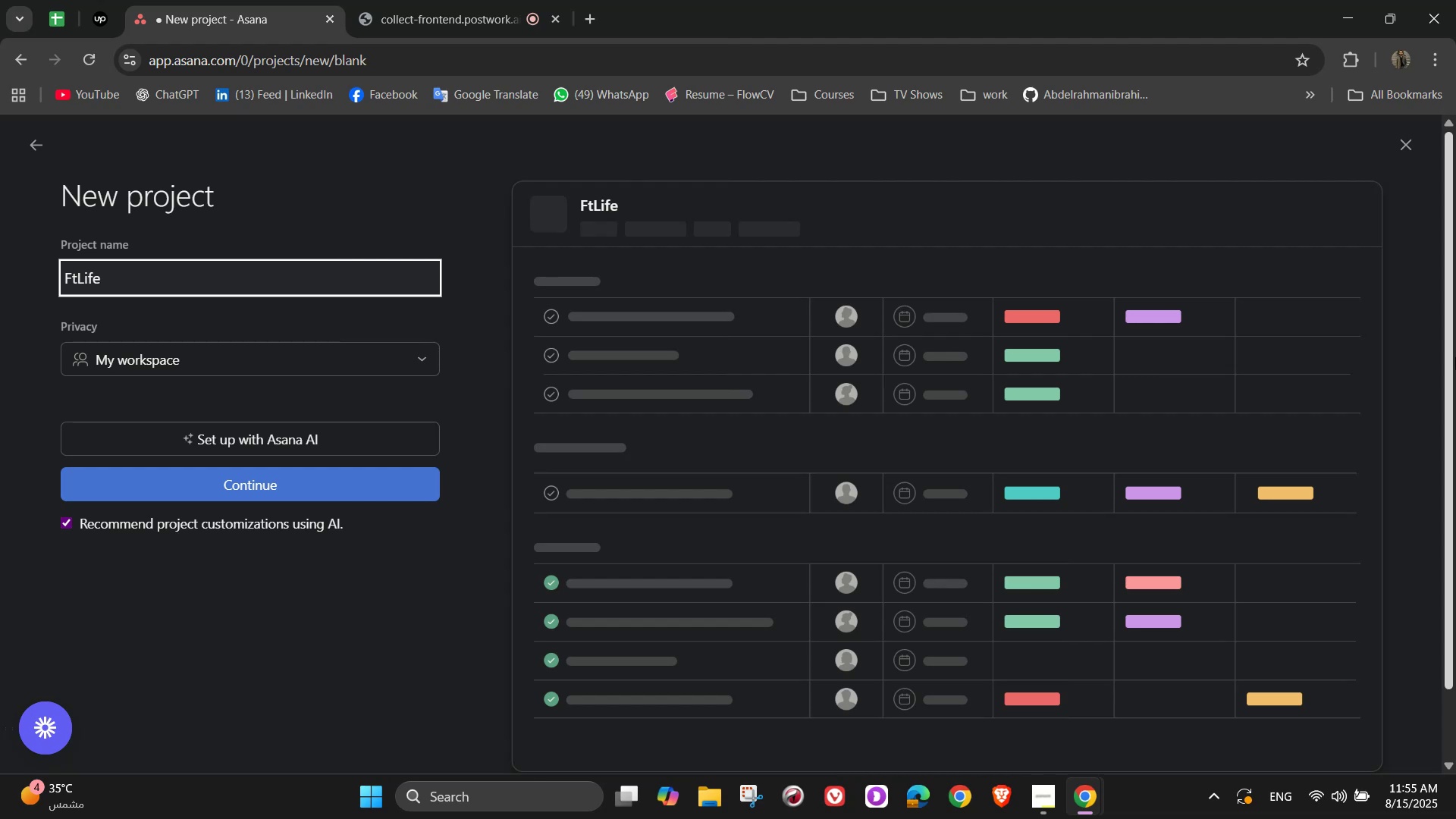 
key(I)
 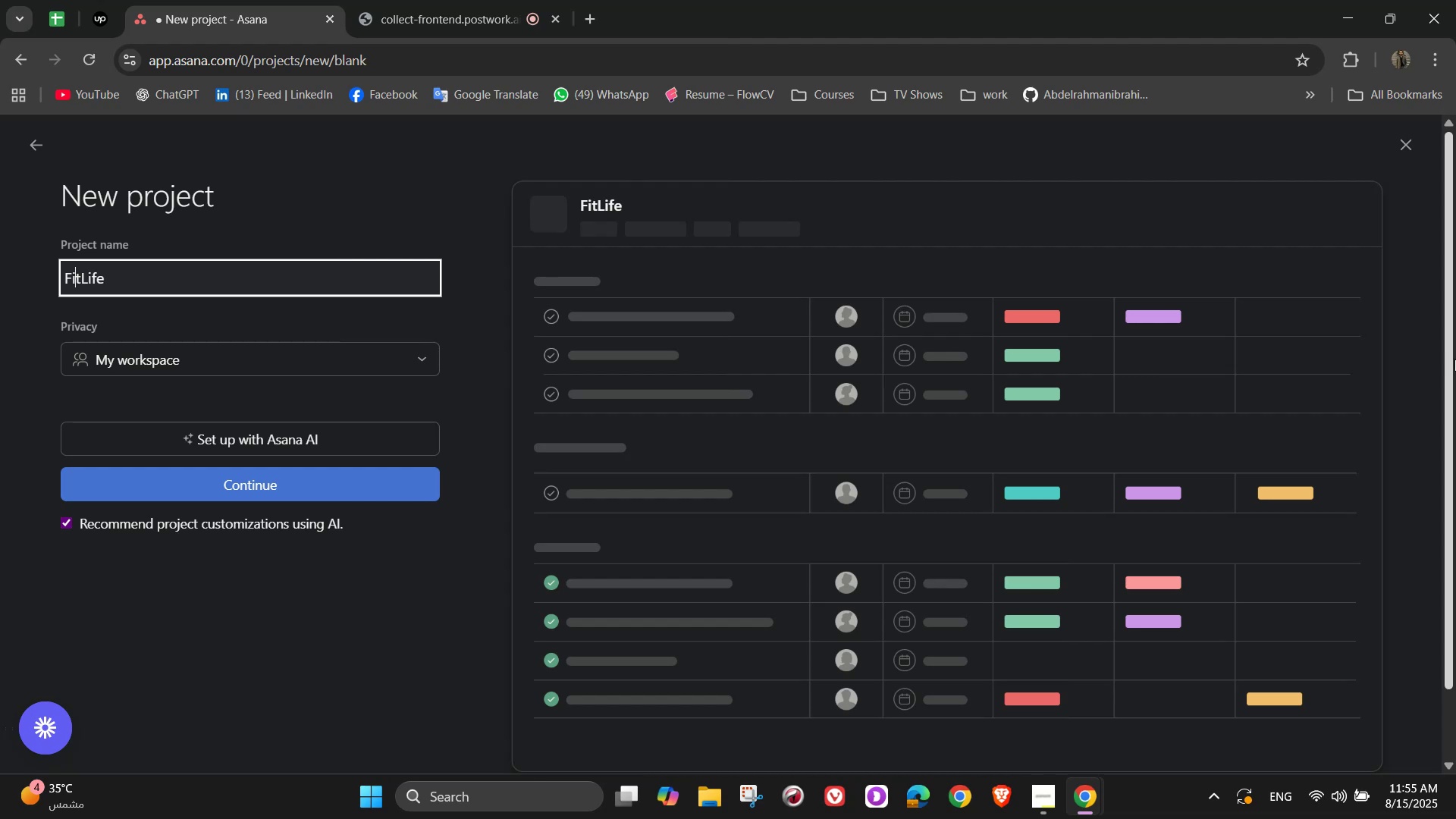 
hold_key(key=ArrowRight, duration=0.85)
 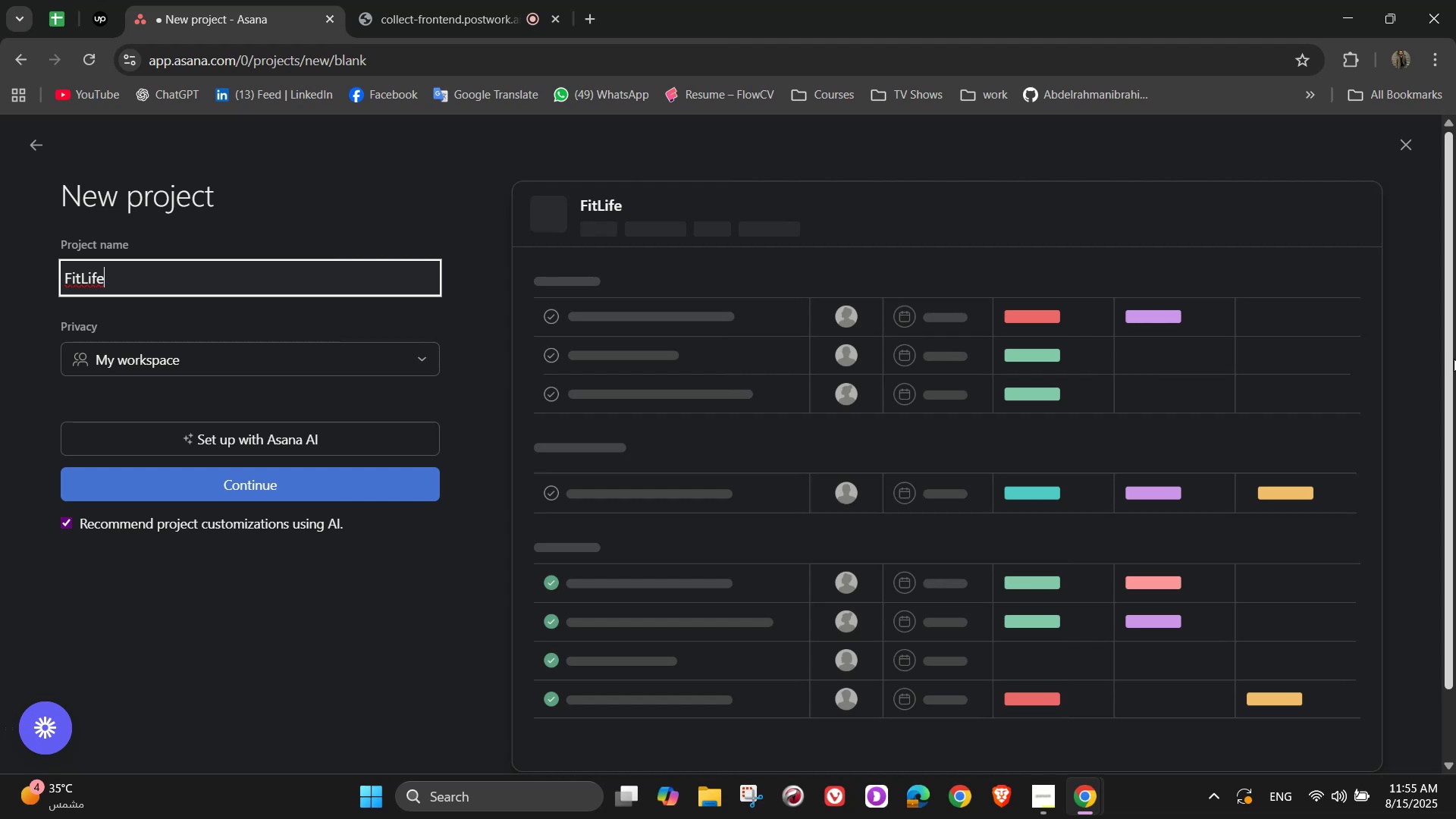 
type( Mobile App Development)
 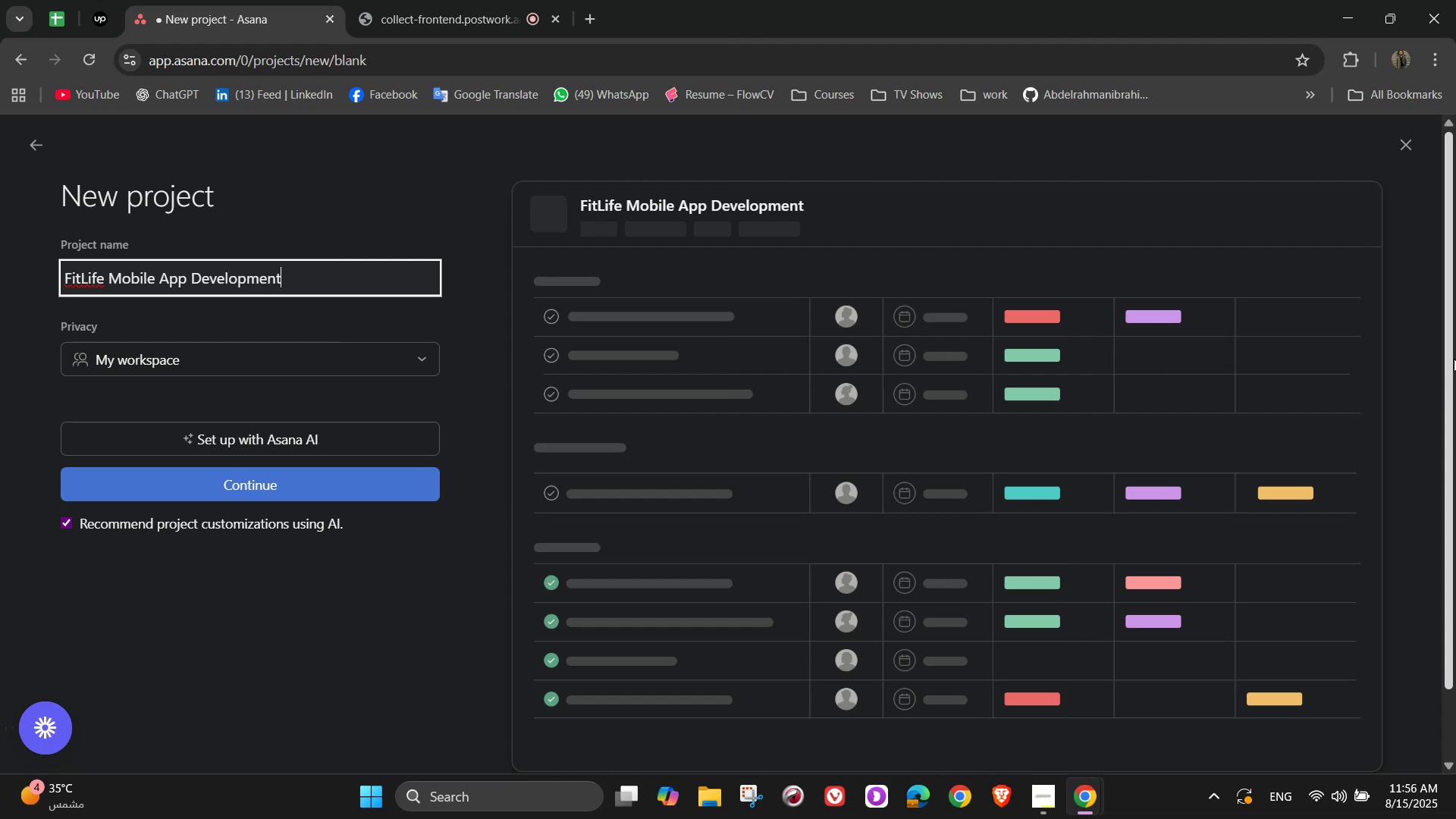 
wait(6.3)
 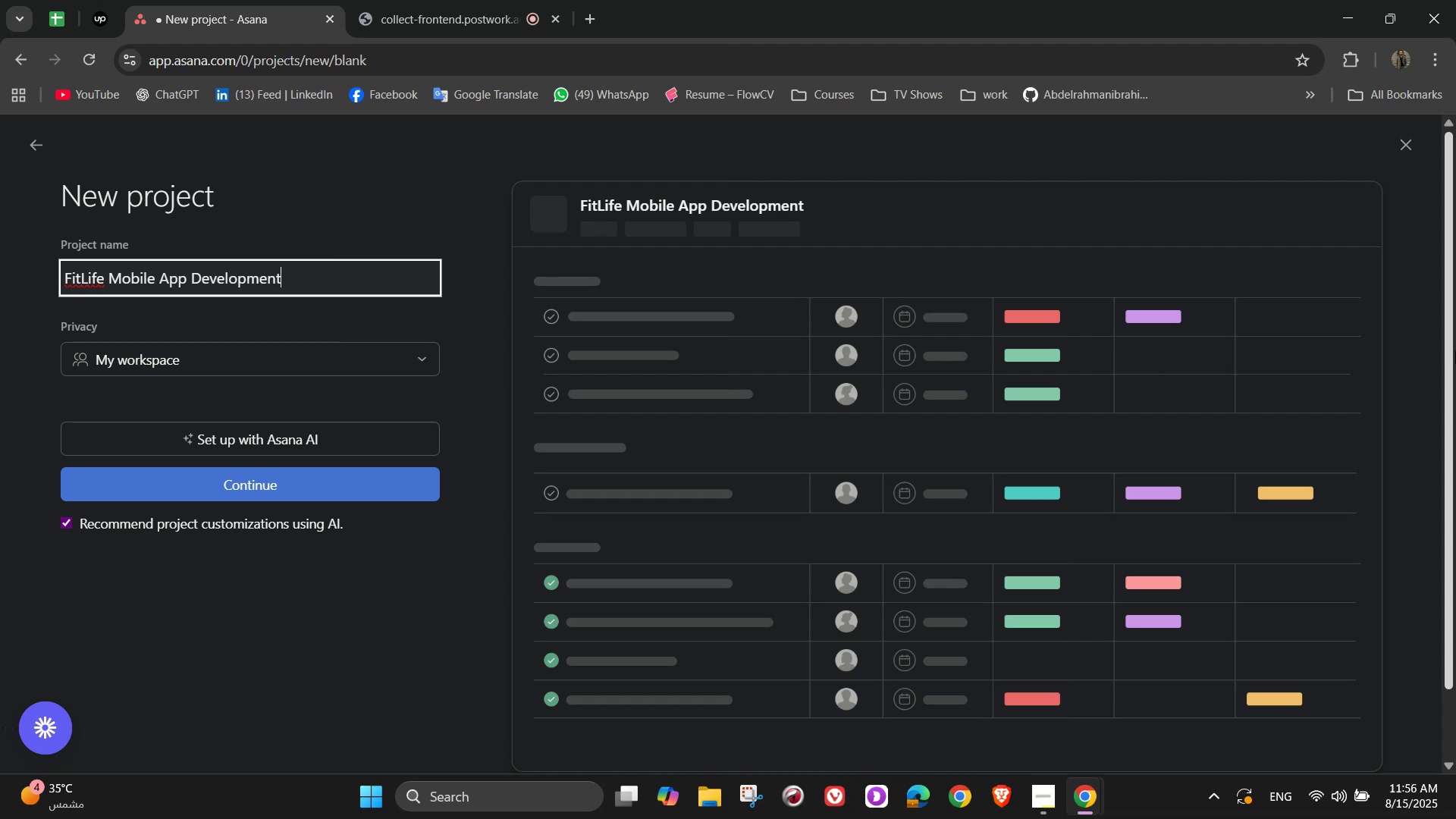 
left_click([412, 478])
 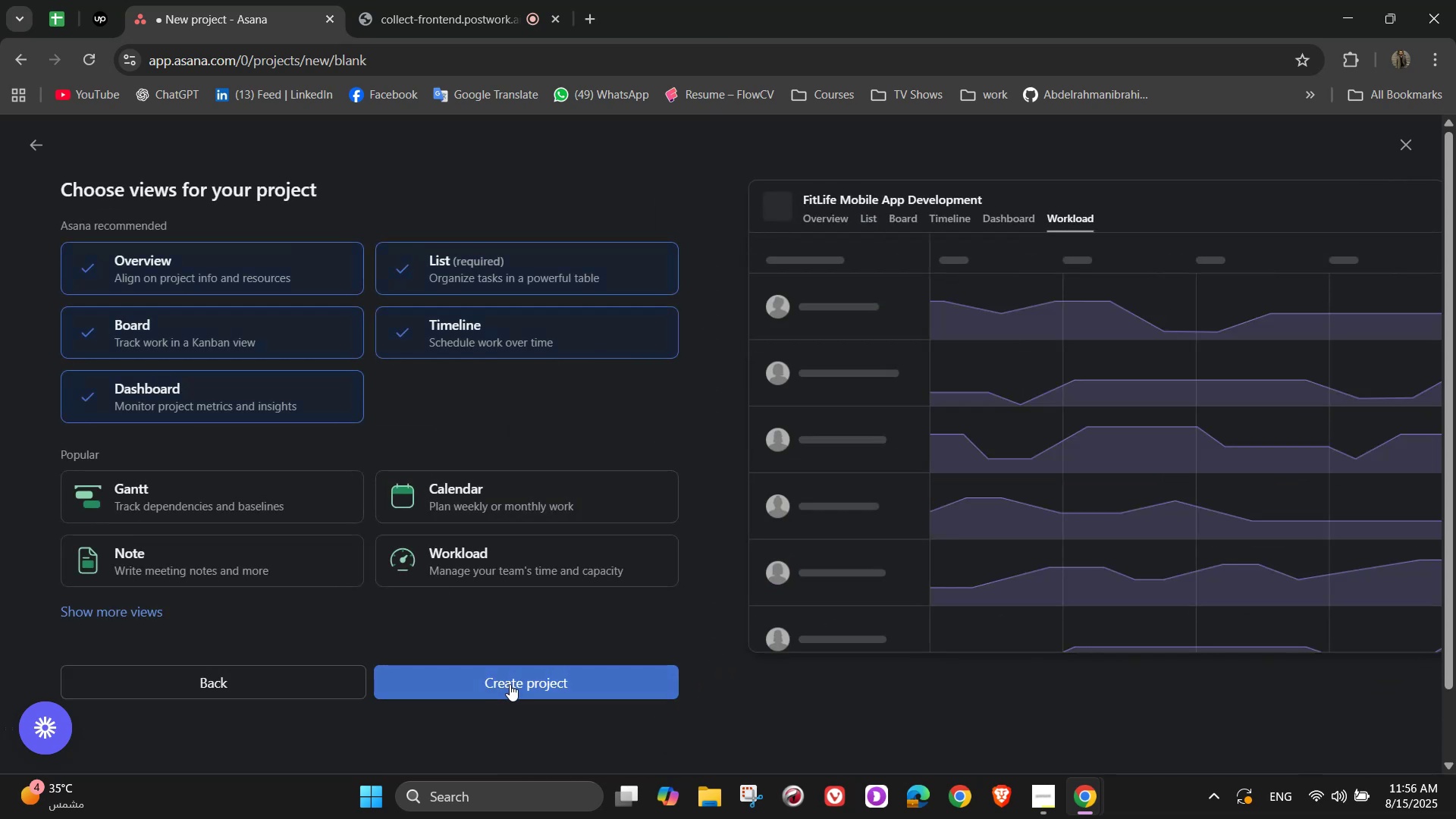 
left_click([510, 684])
 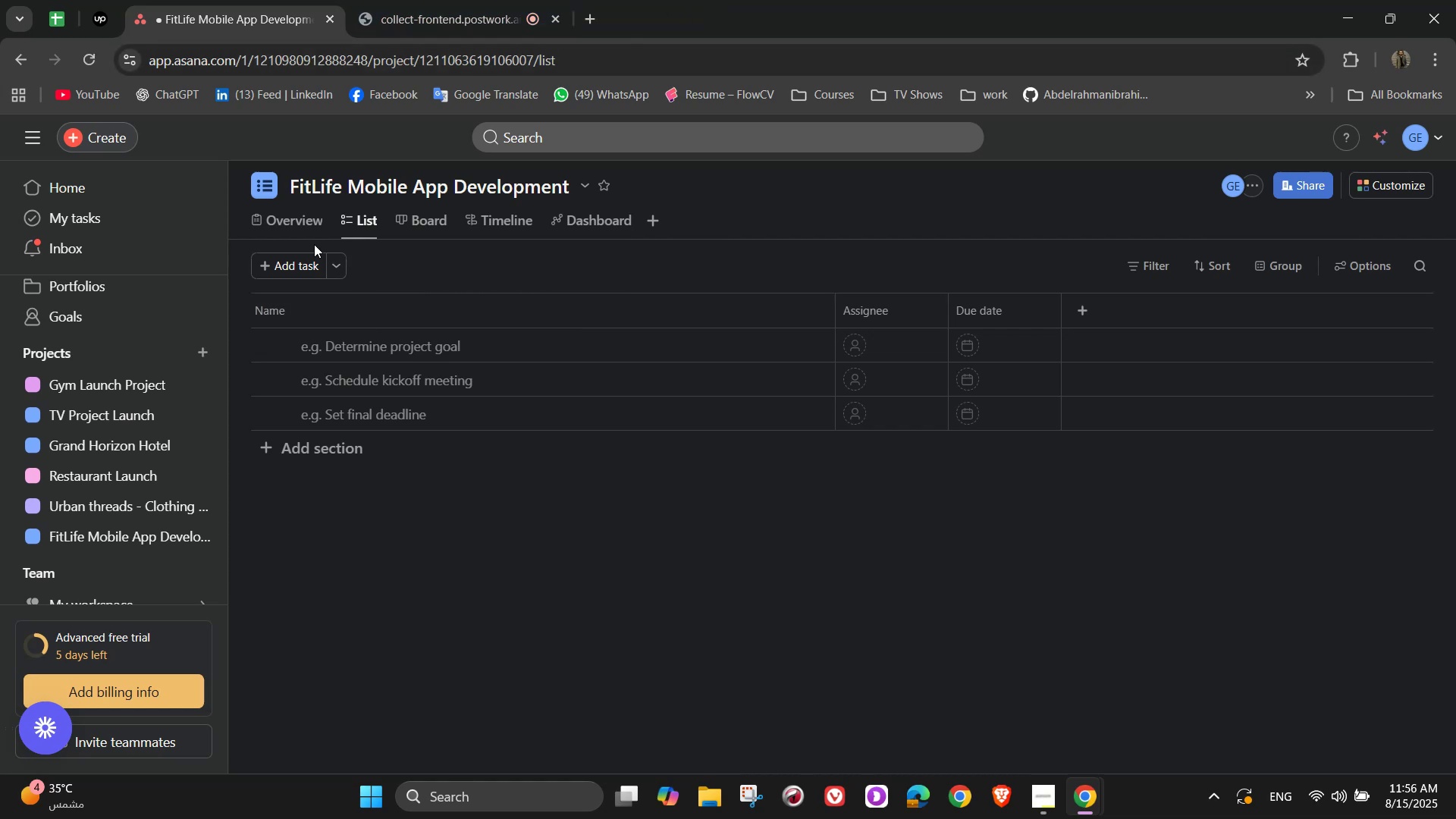 
wait(7.18)
 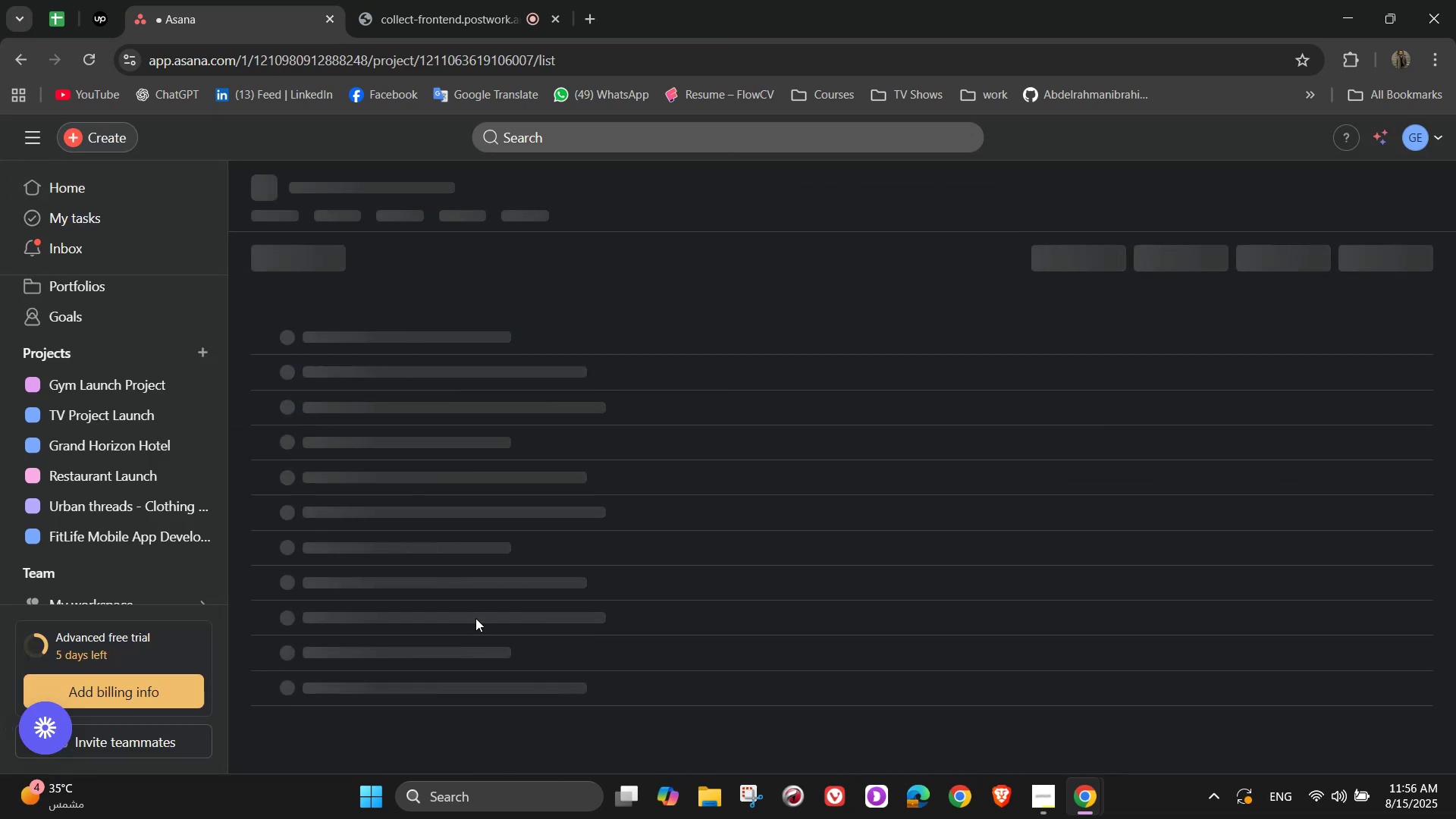 
left_click([299, 225])
 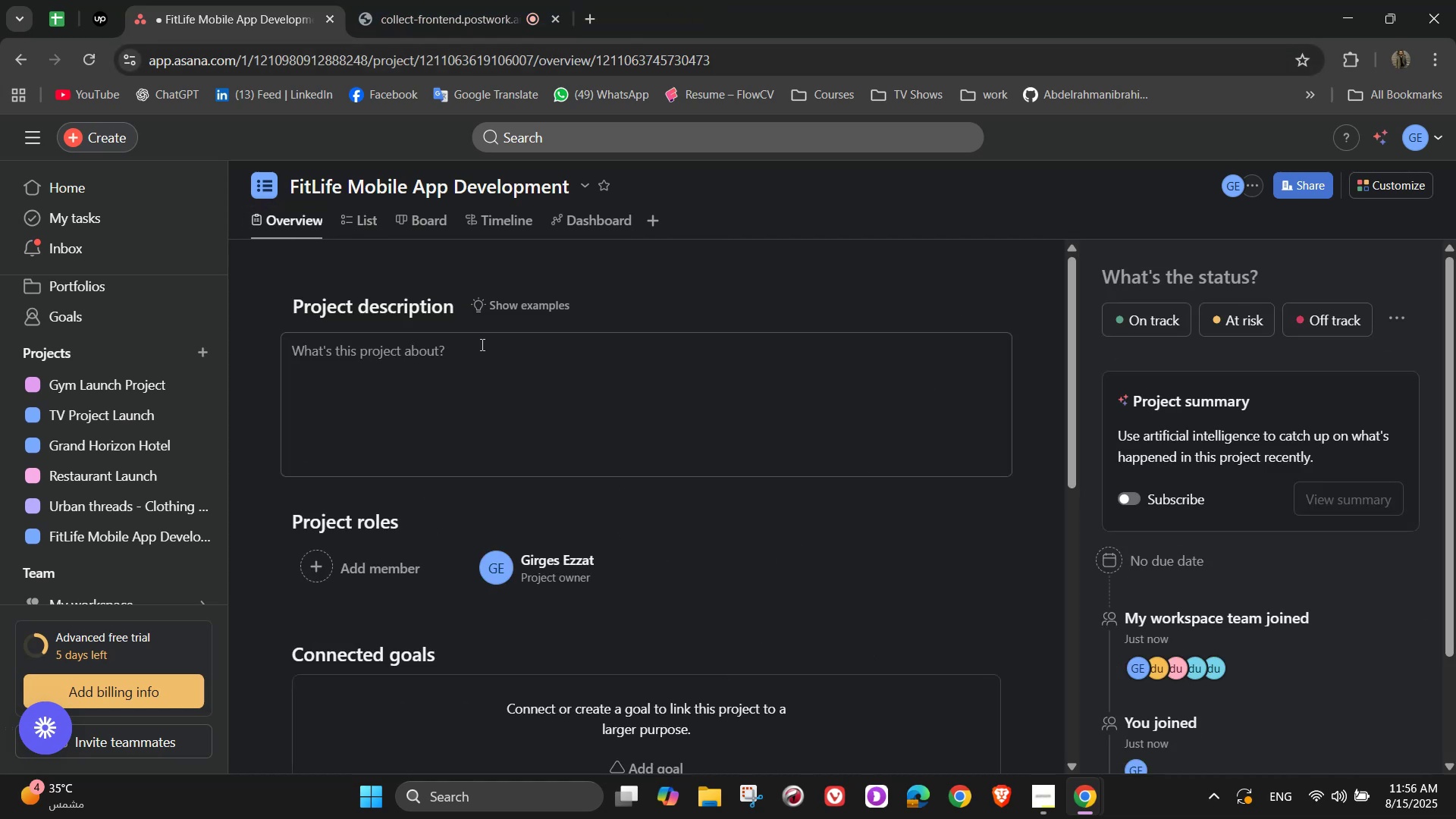 
left_click([495, 348])
 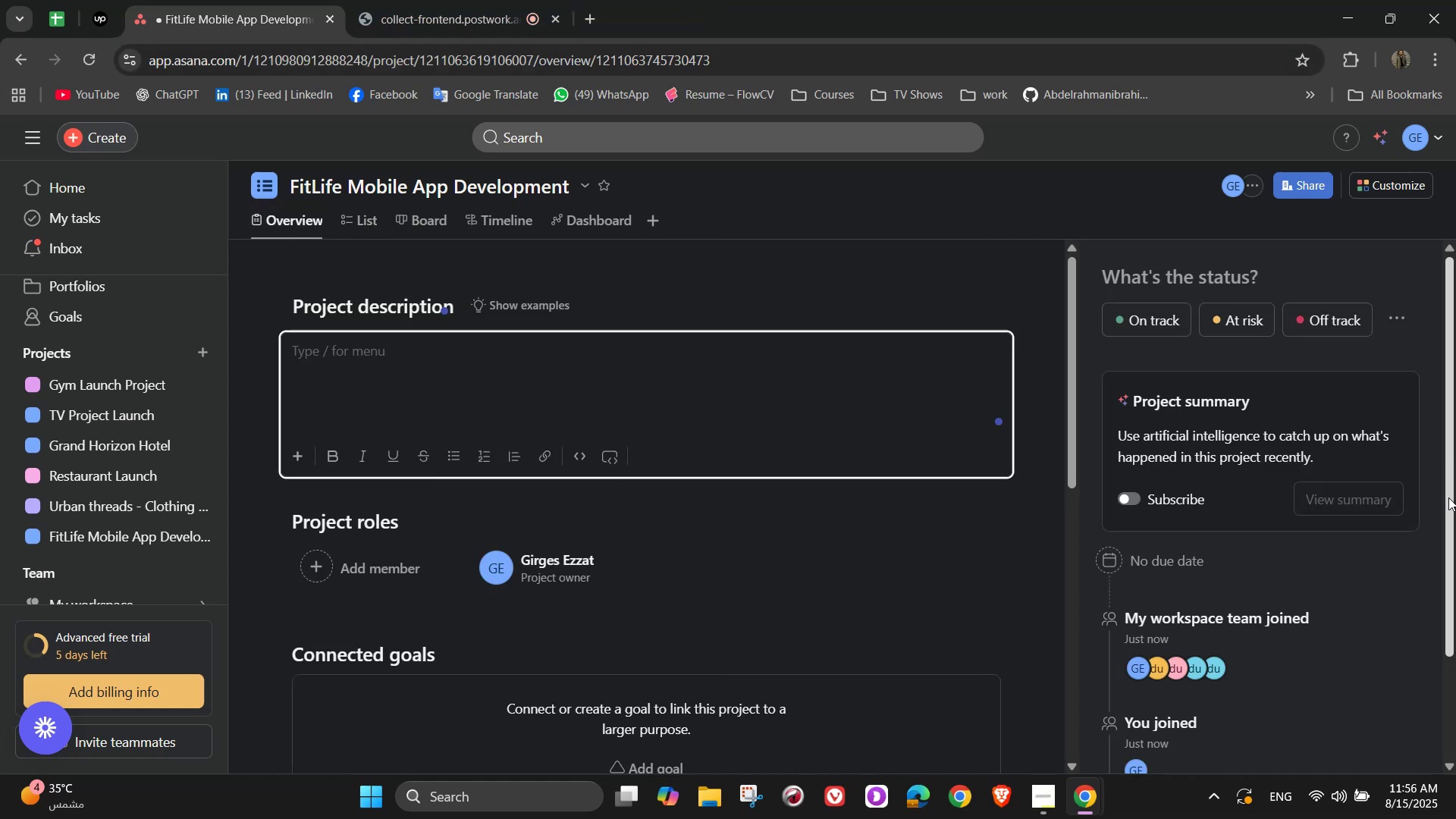 
hold_key(key=ShiftLeft, duration=0.55)
 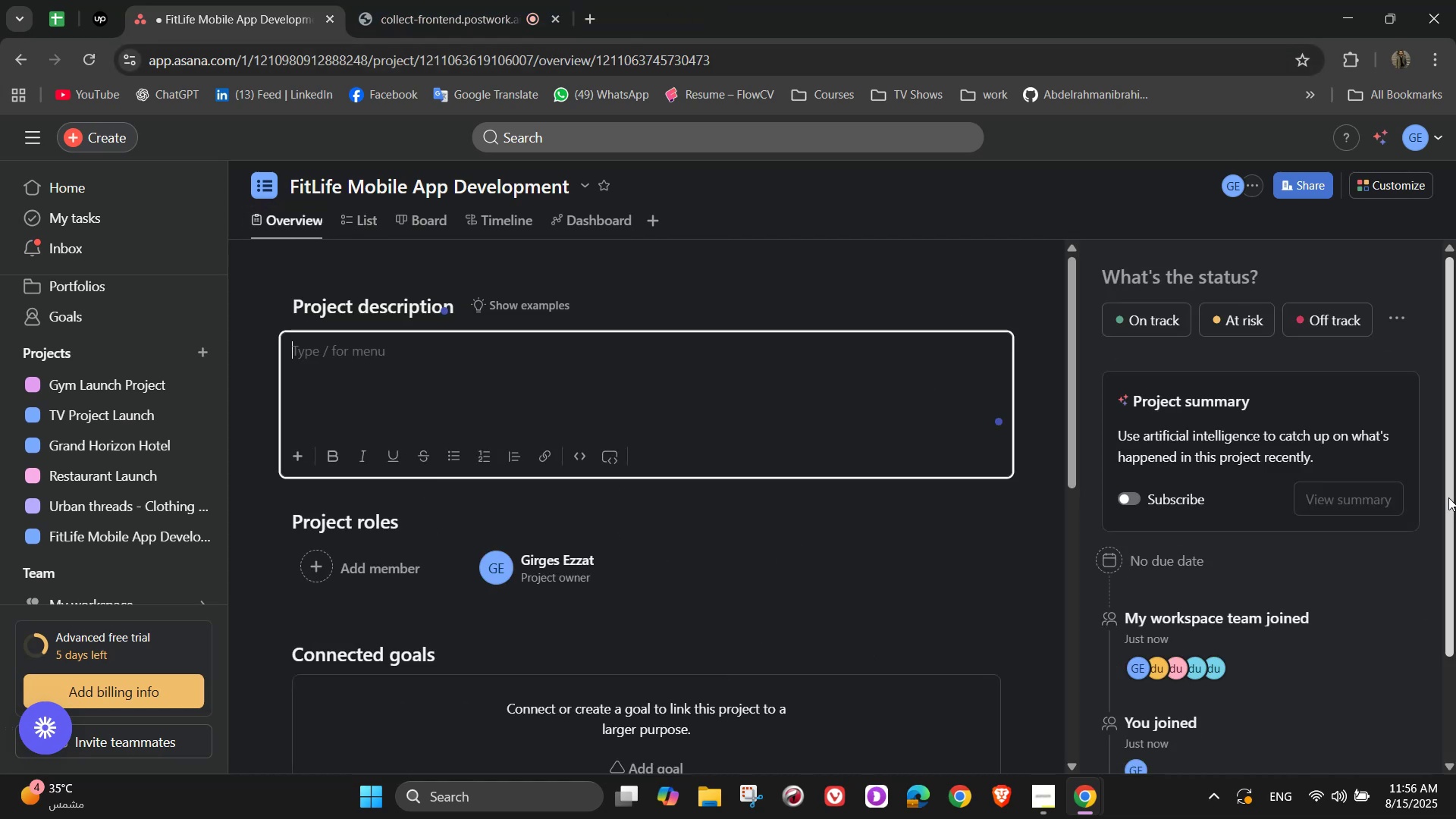 
type(this This)
 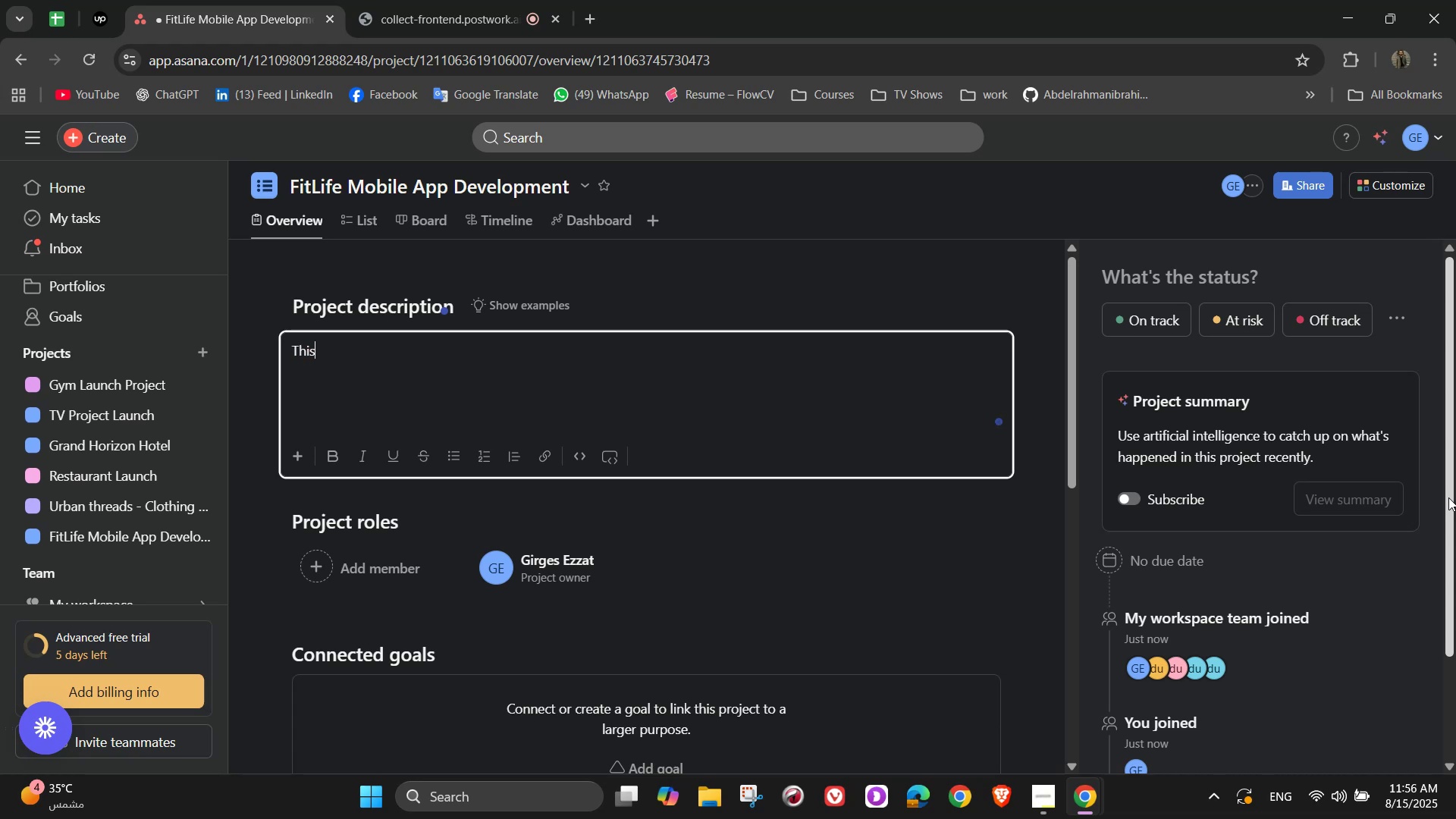 
hold_key(key=Backspace, duration=0.99)
 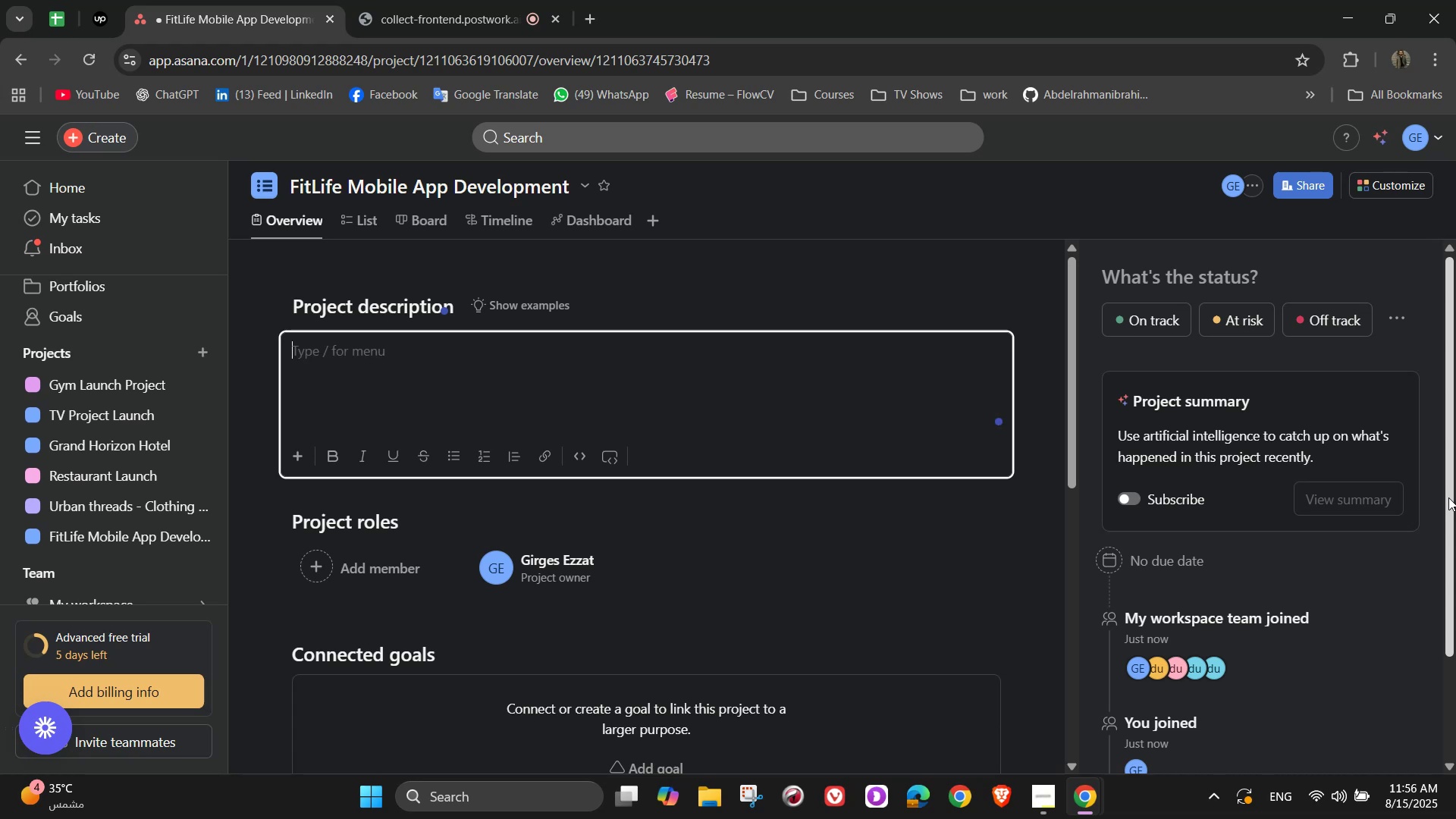 
wait(11.5)
 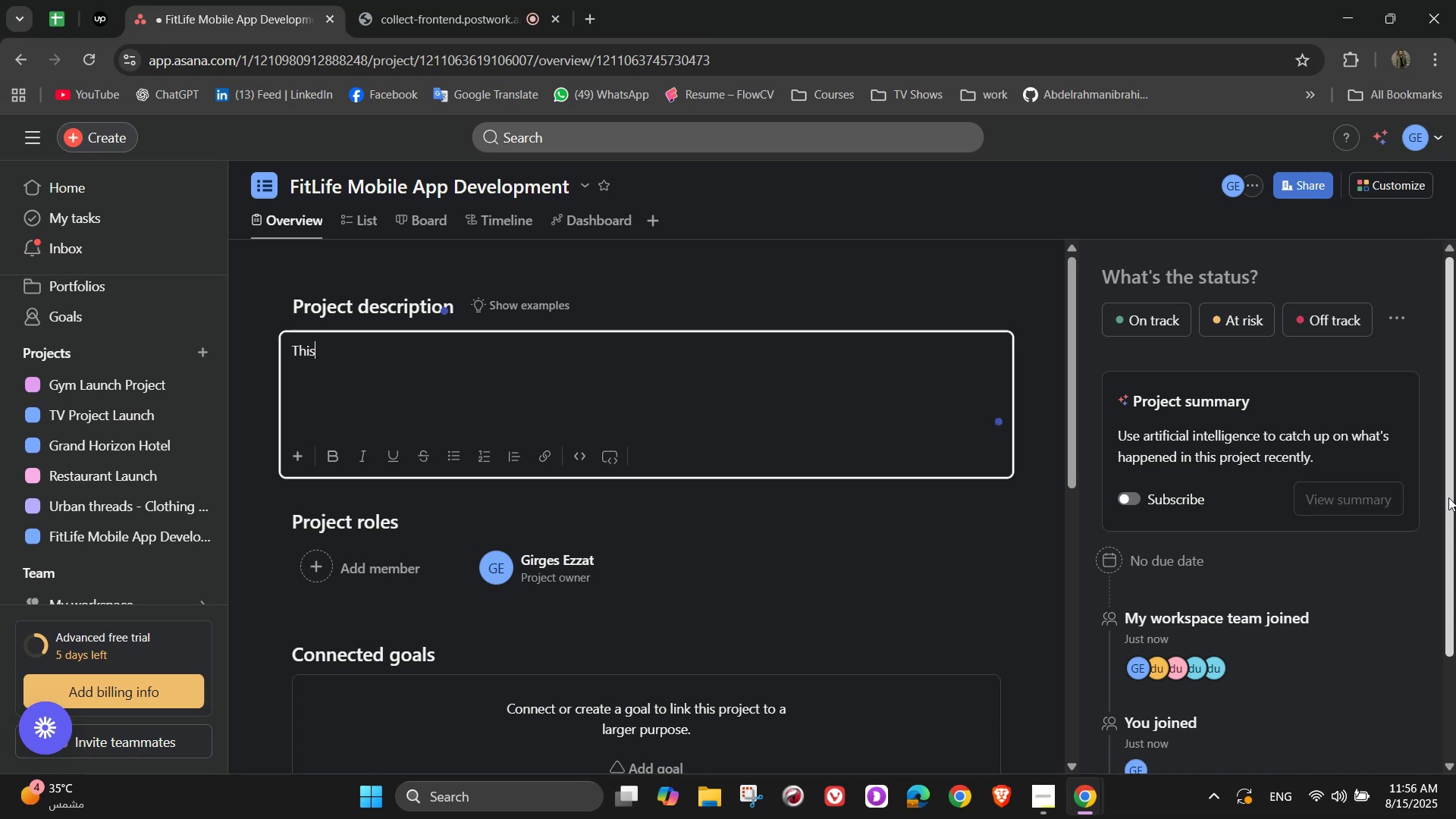 
type( project will deliver)
 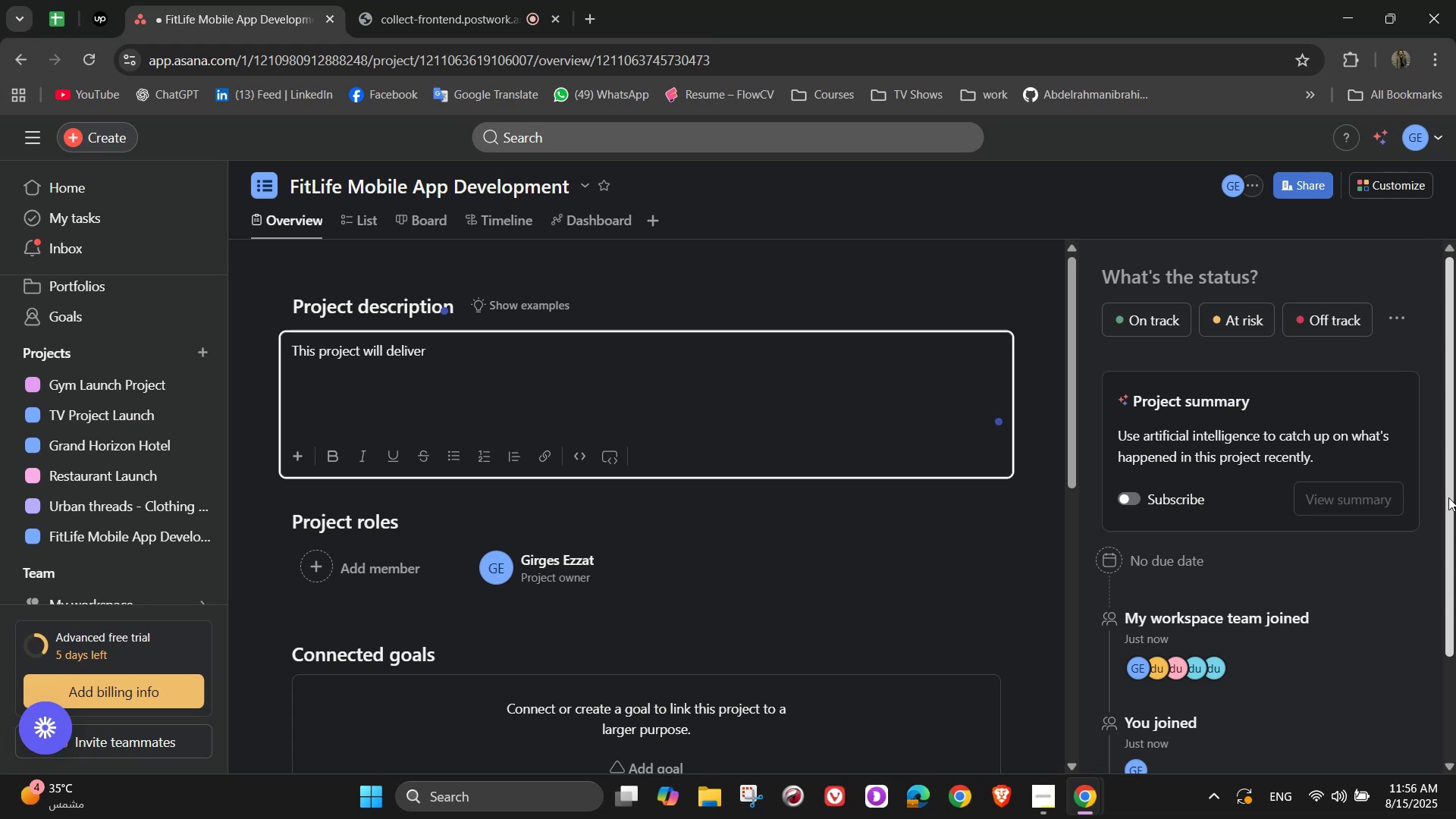 
wait(5.32)
 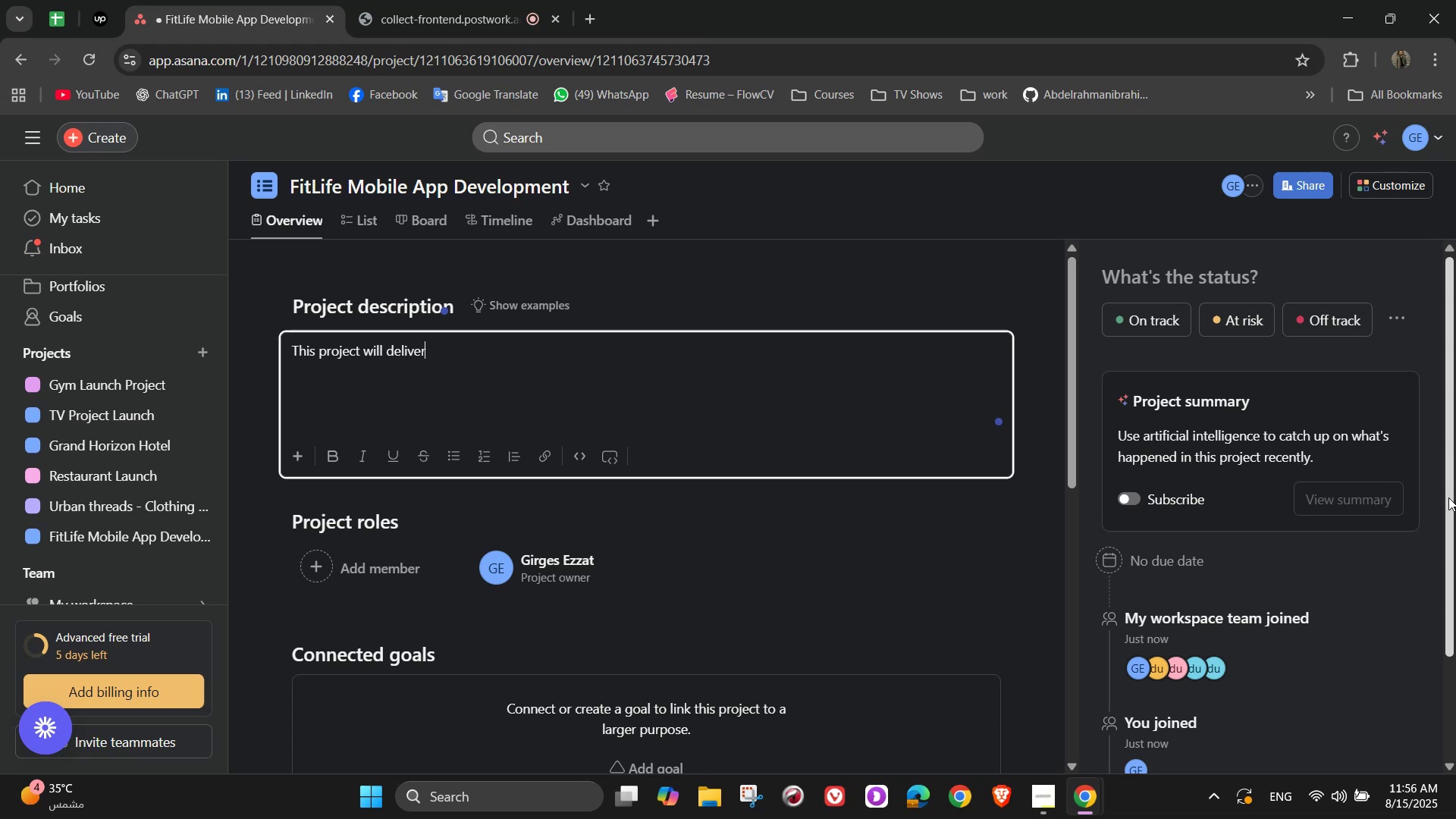 
type( a fully)
 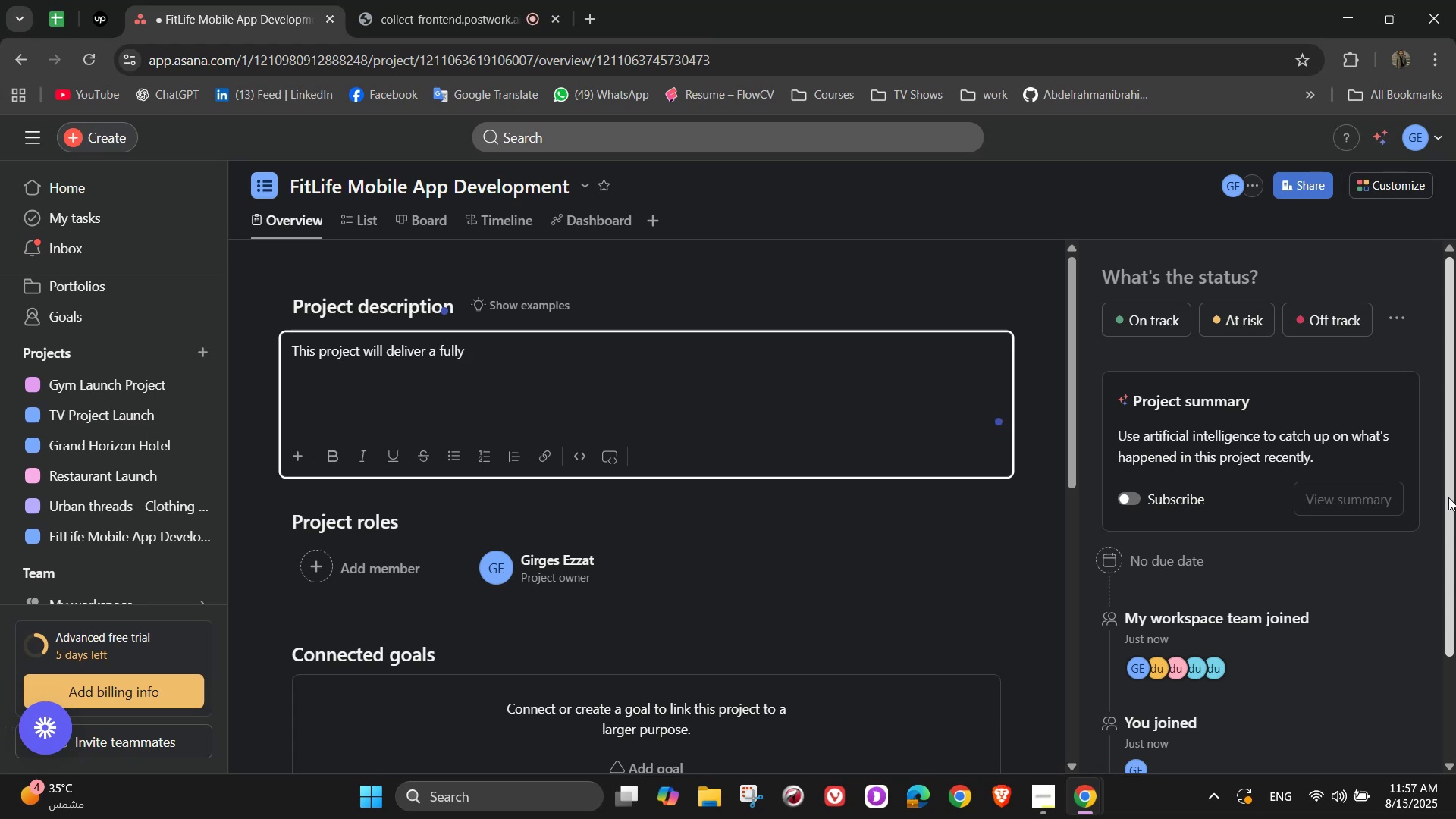 
wait(6.88)
 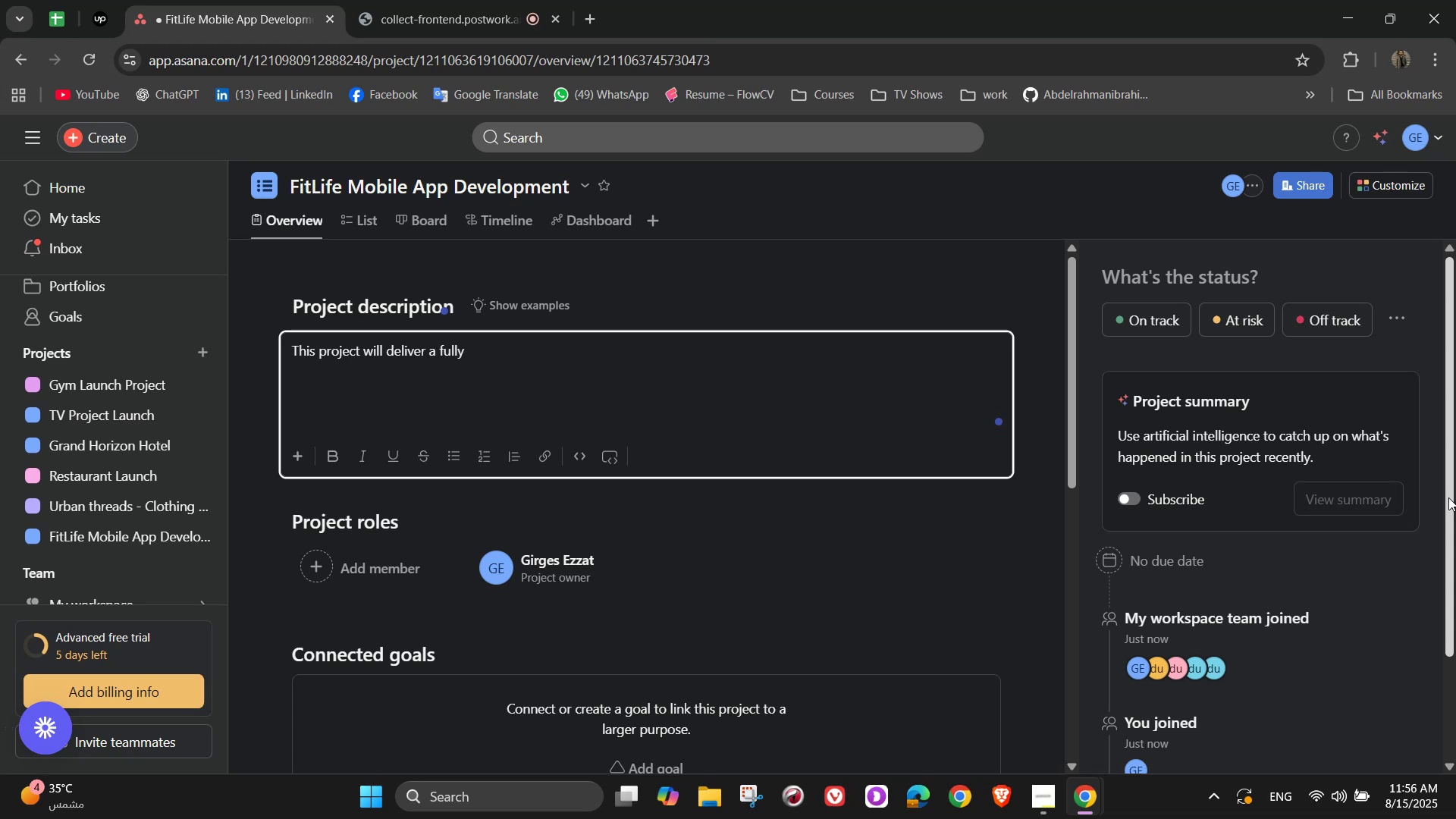 
type( functional)
 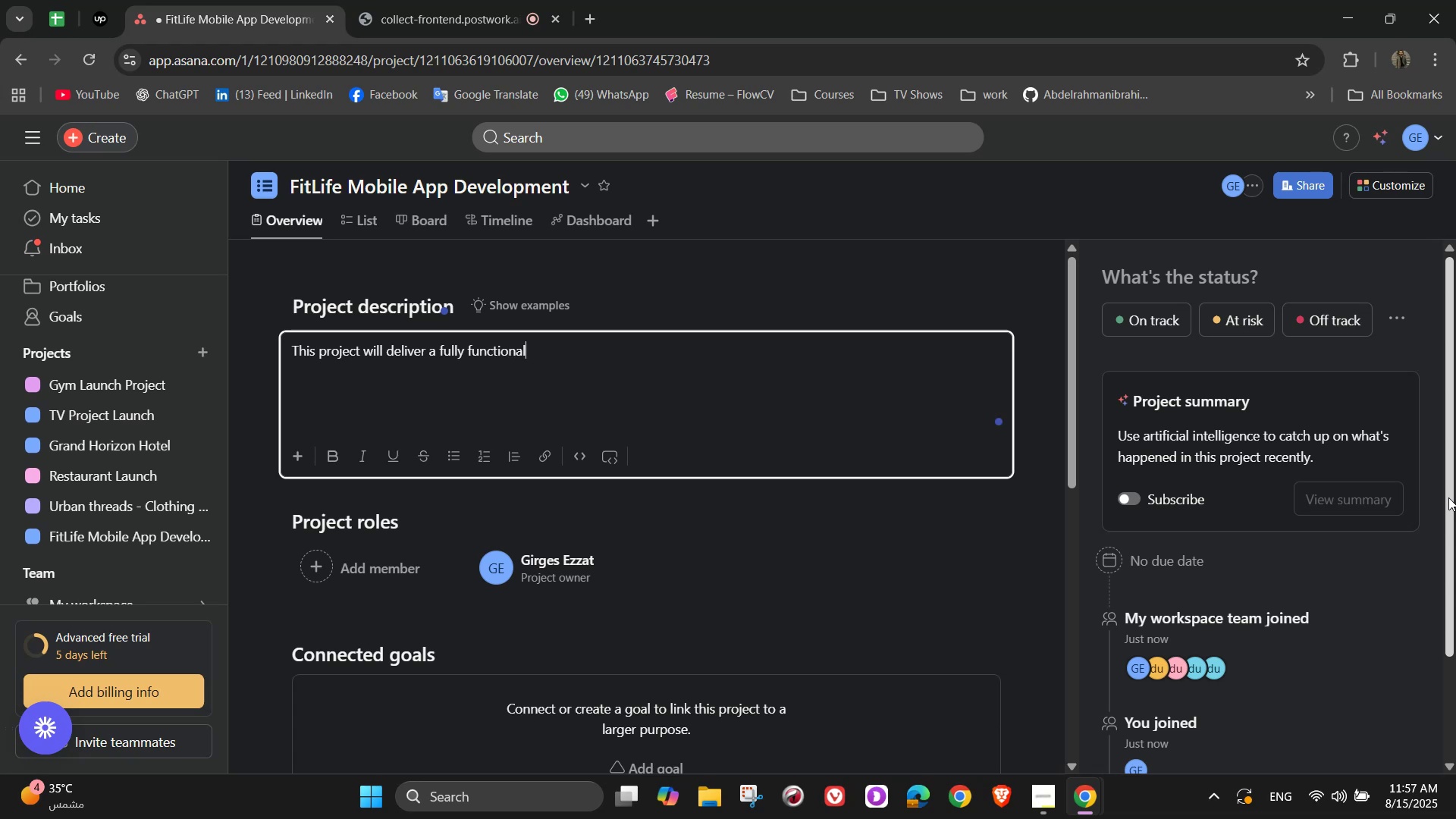 
type( mobile)
 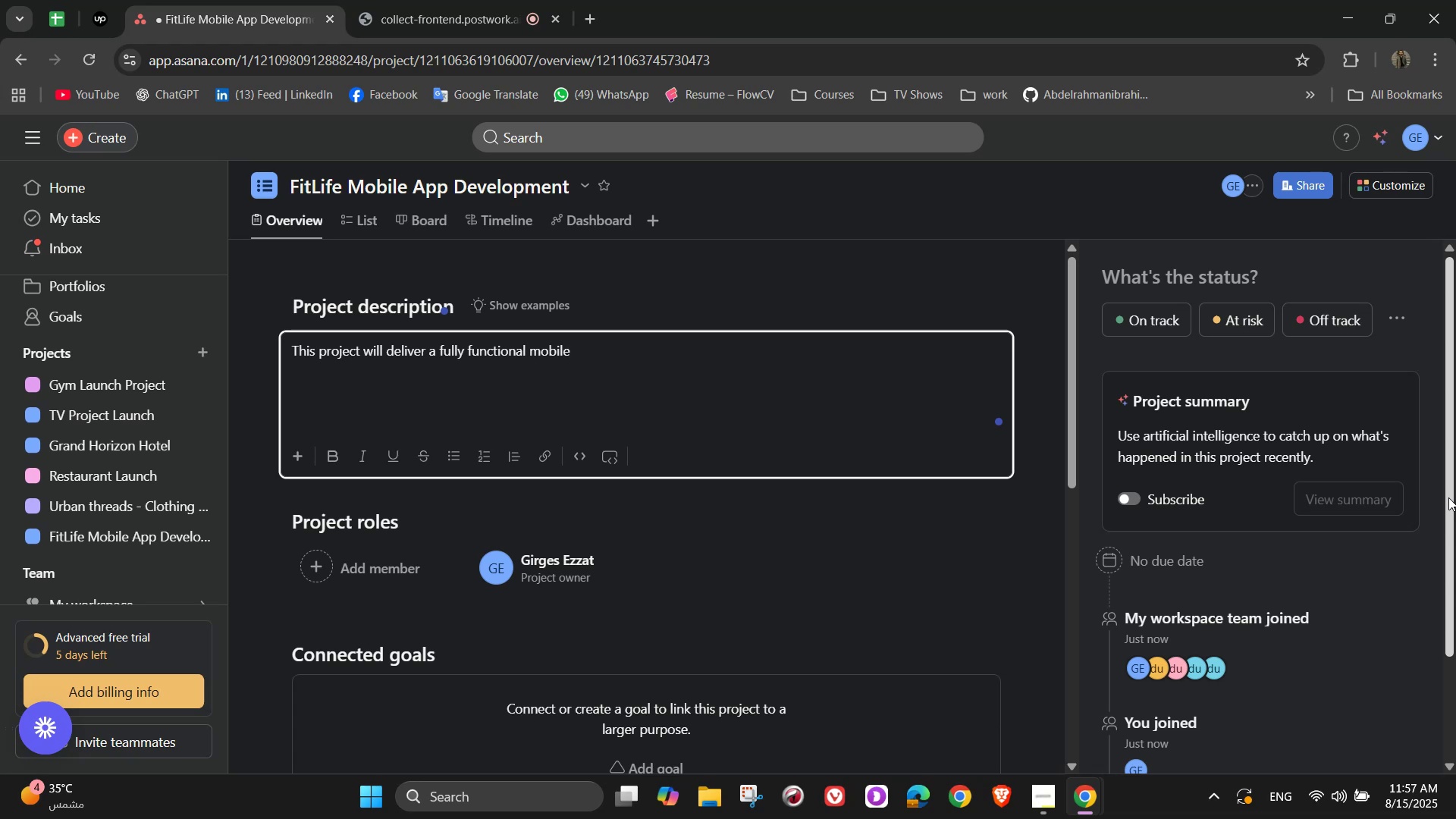 
wait(8.83)
 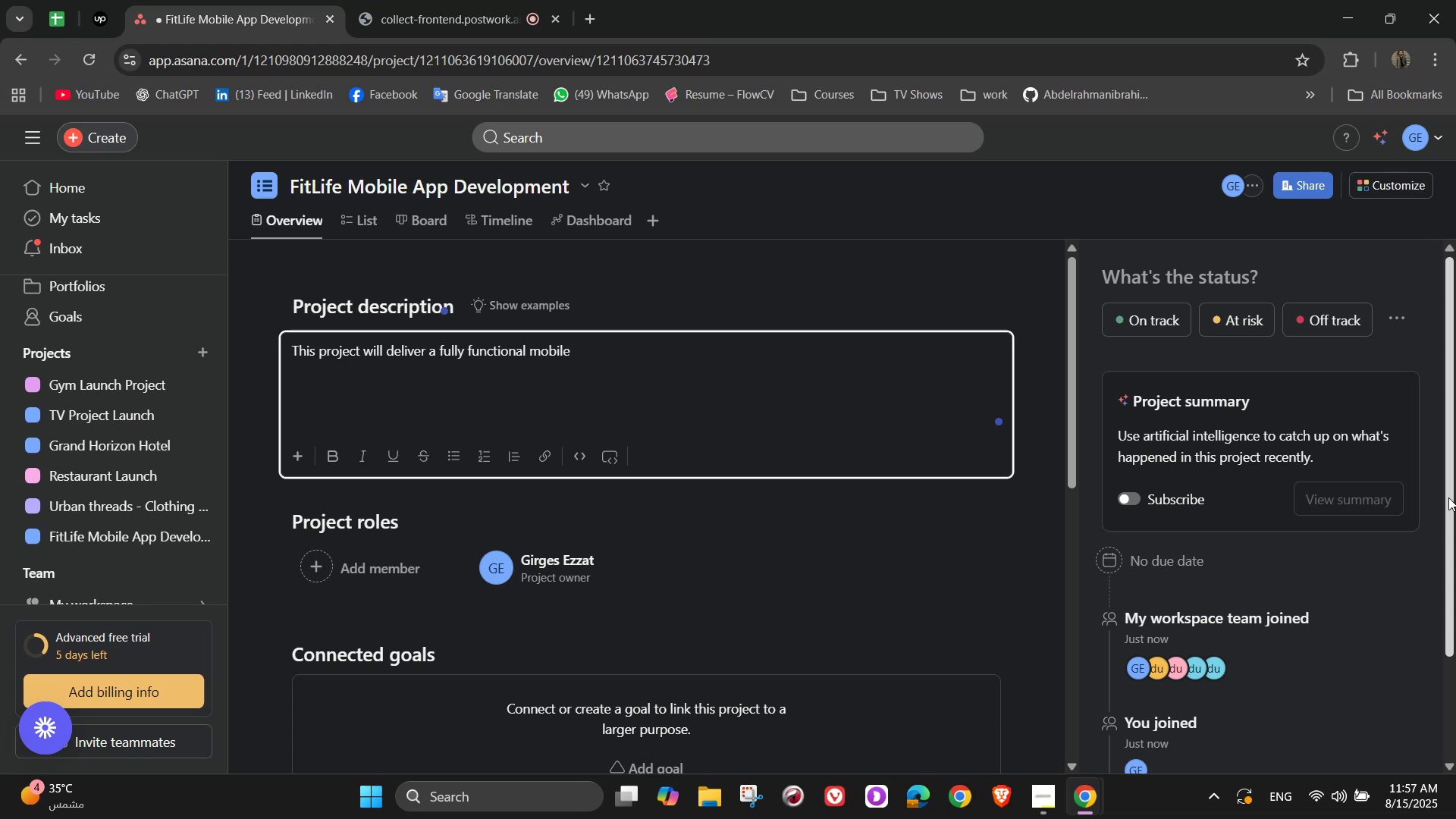 
type( fitness app)
 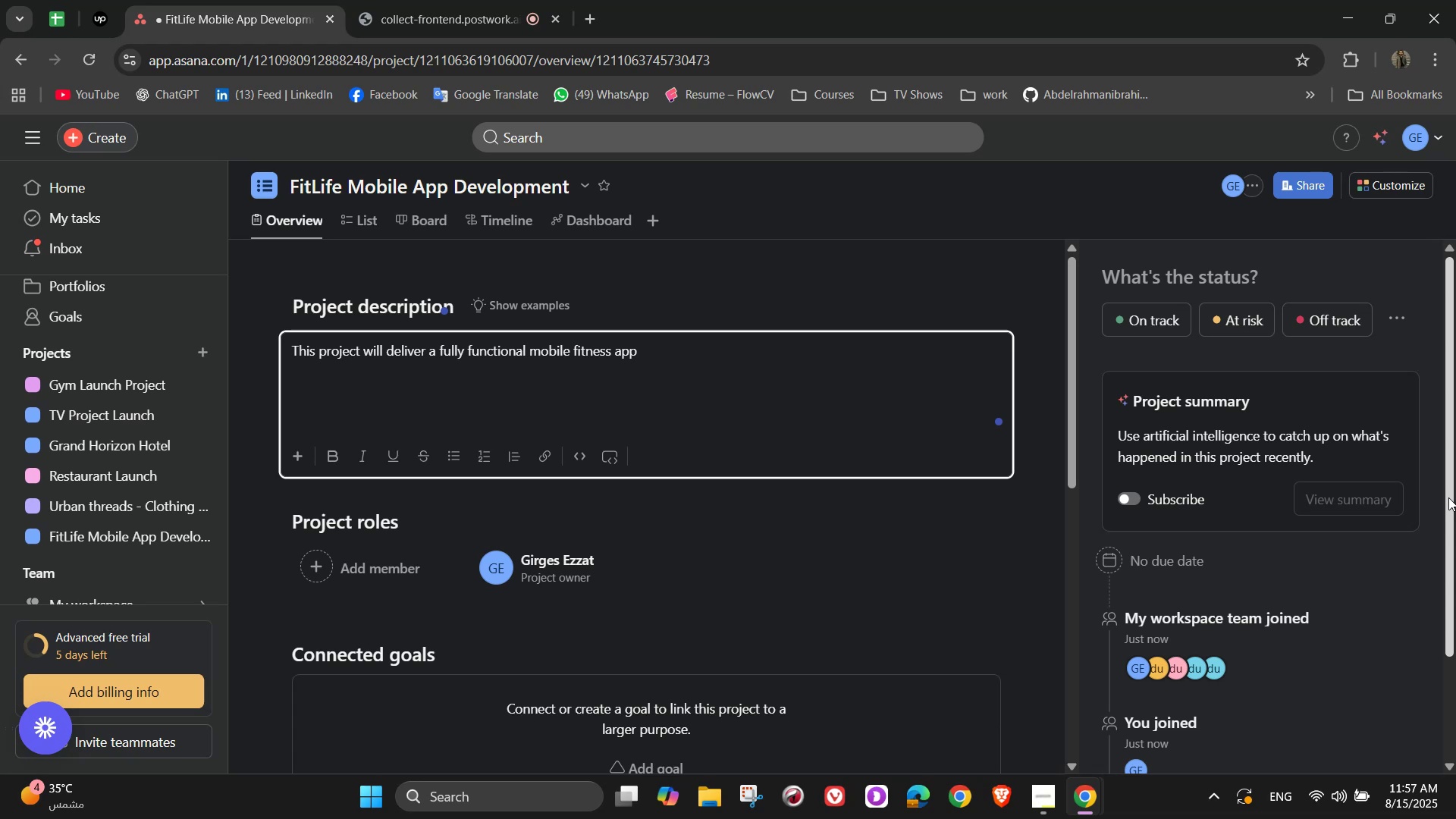 
wait(17.57)
 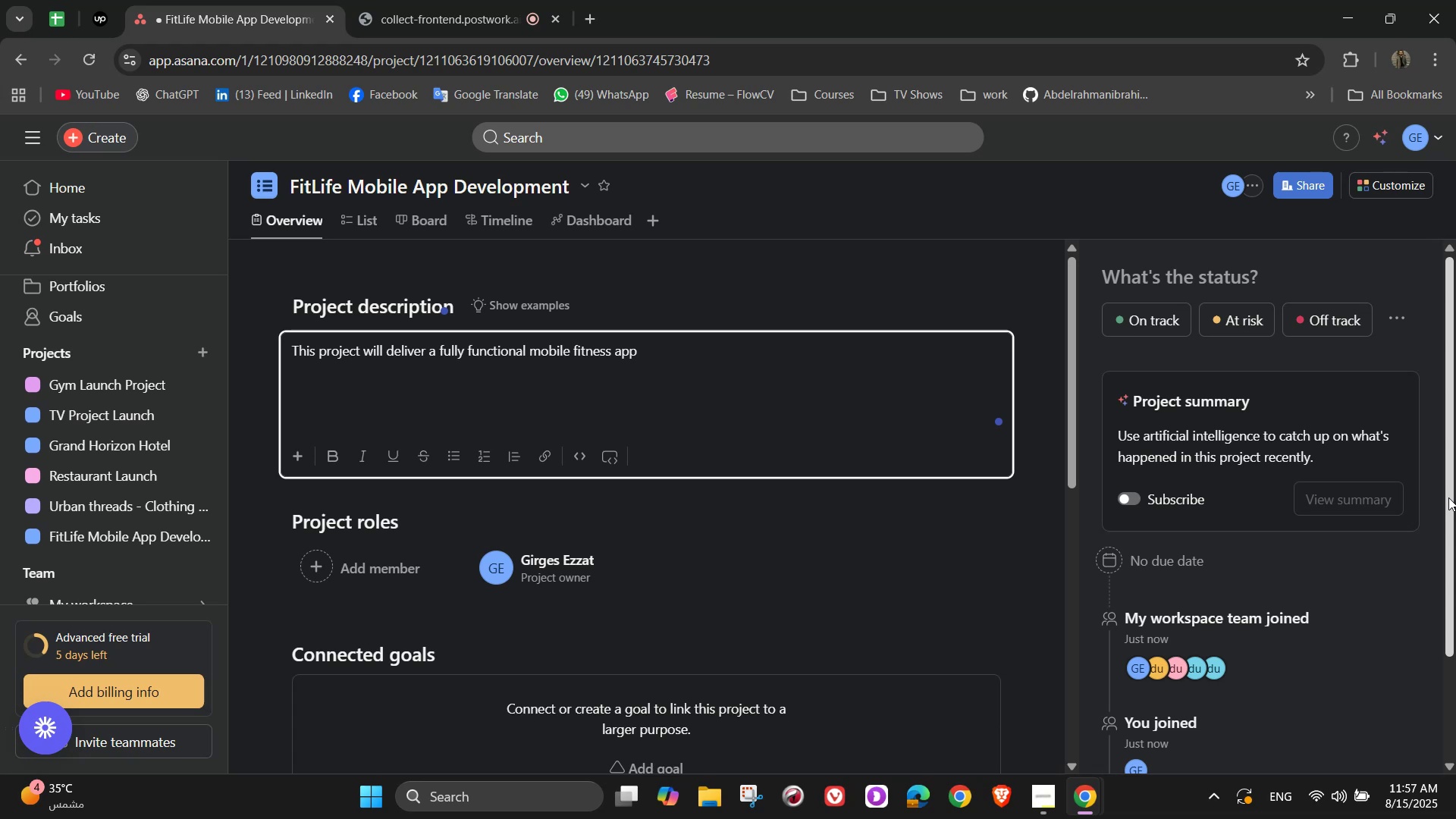 
type( for Android and i )
key(Backspace)
type(OS =. It will cambine)
 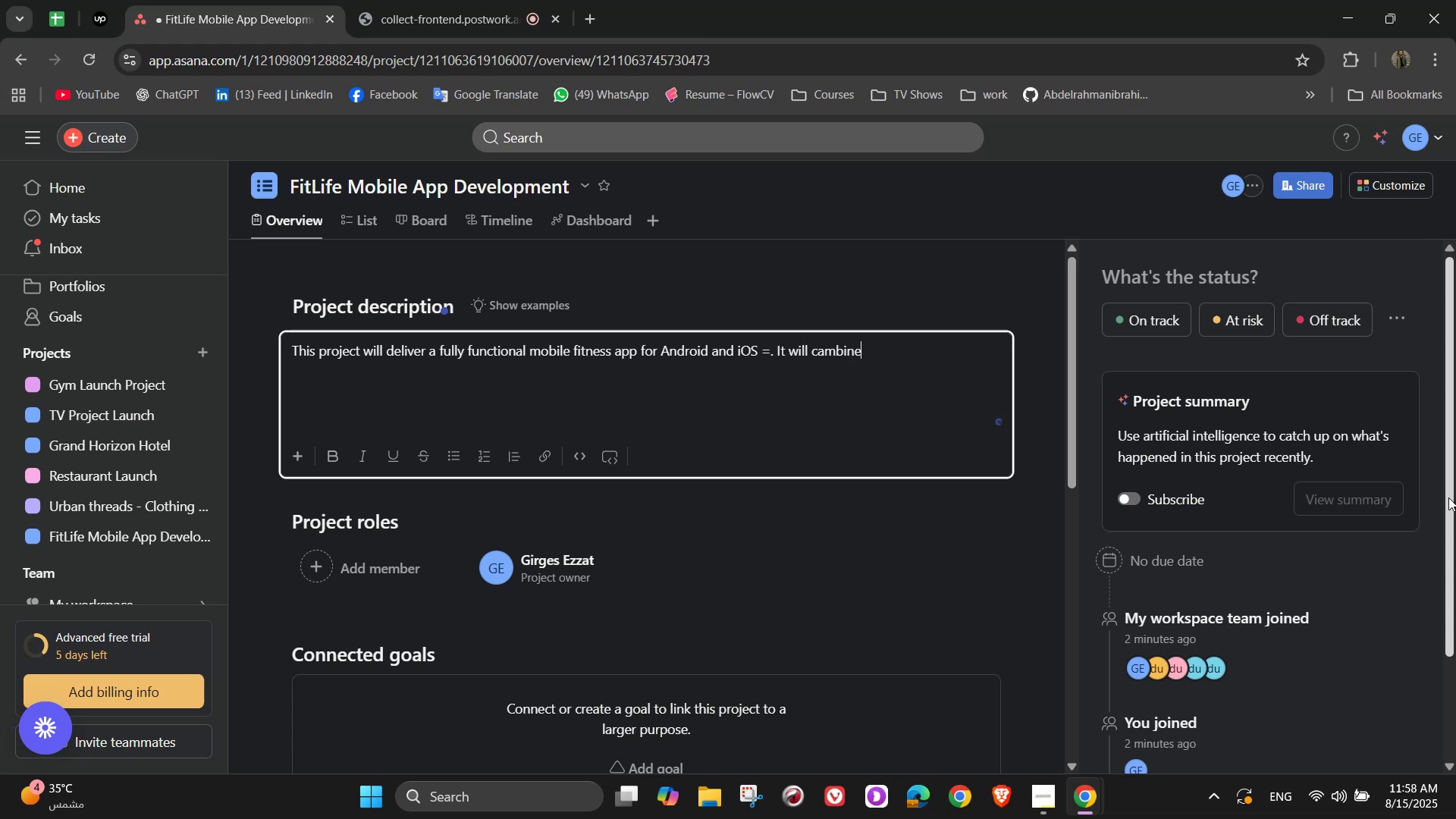 
key(ArrowLeft)
 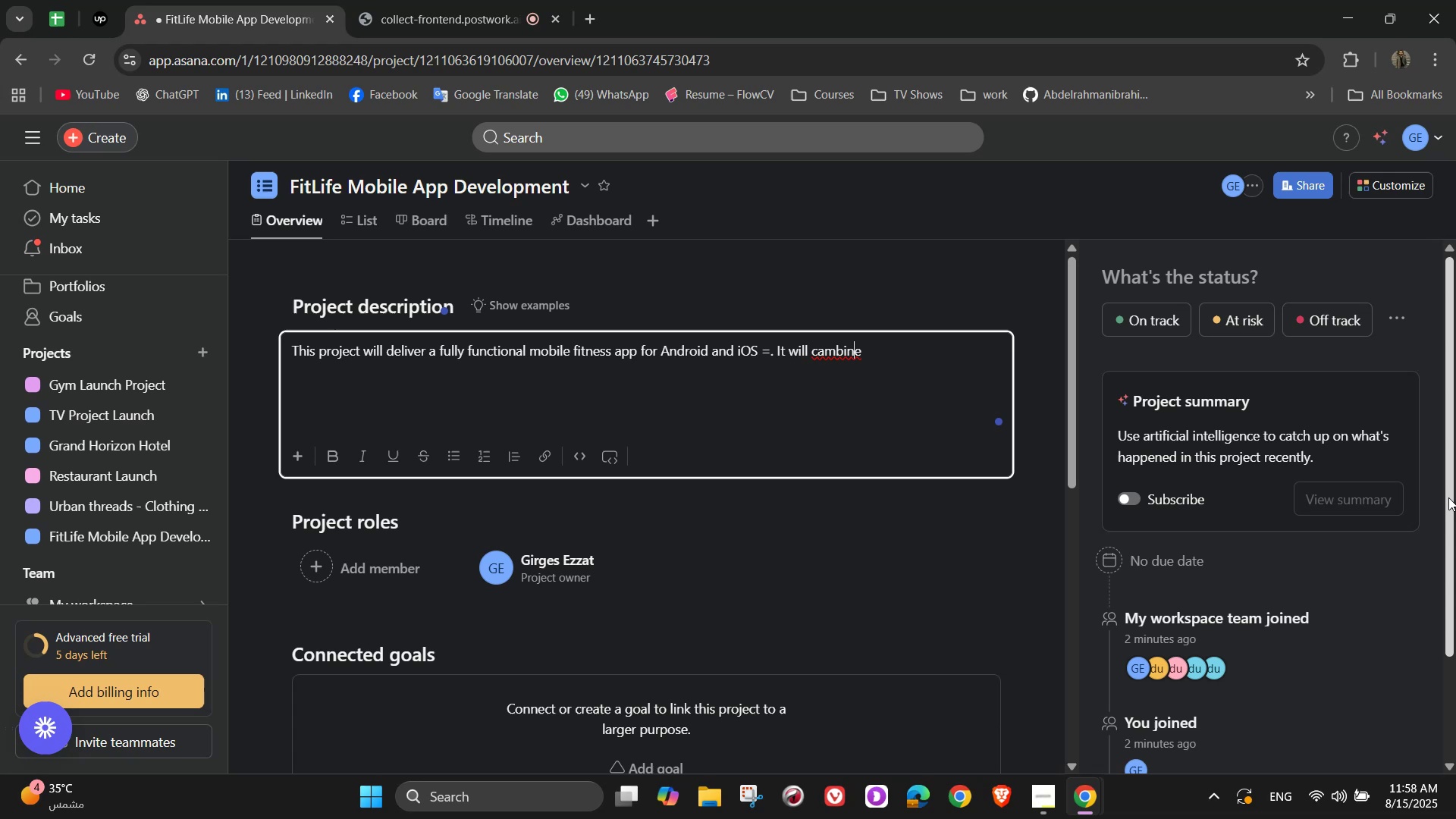 
hold_key(key=ArrowLeft, duration=0.35)
 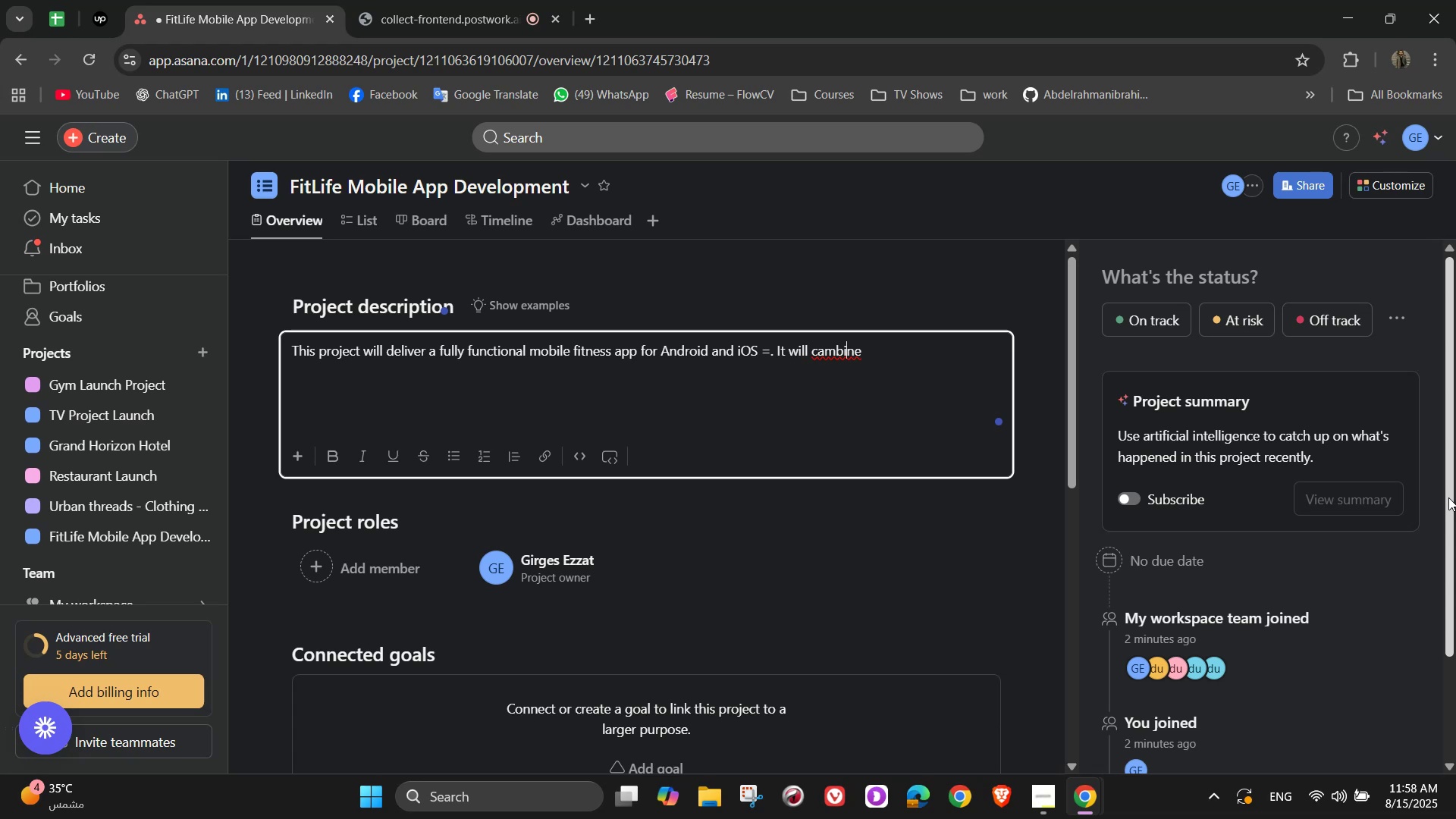 
hold_key(key=ArrowLeft, duration=1.06)
 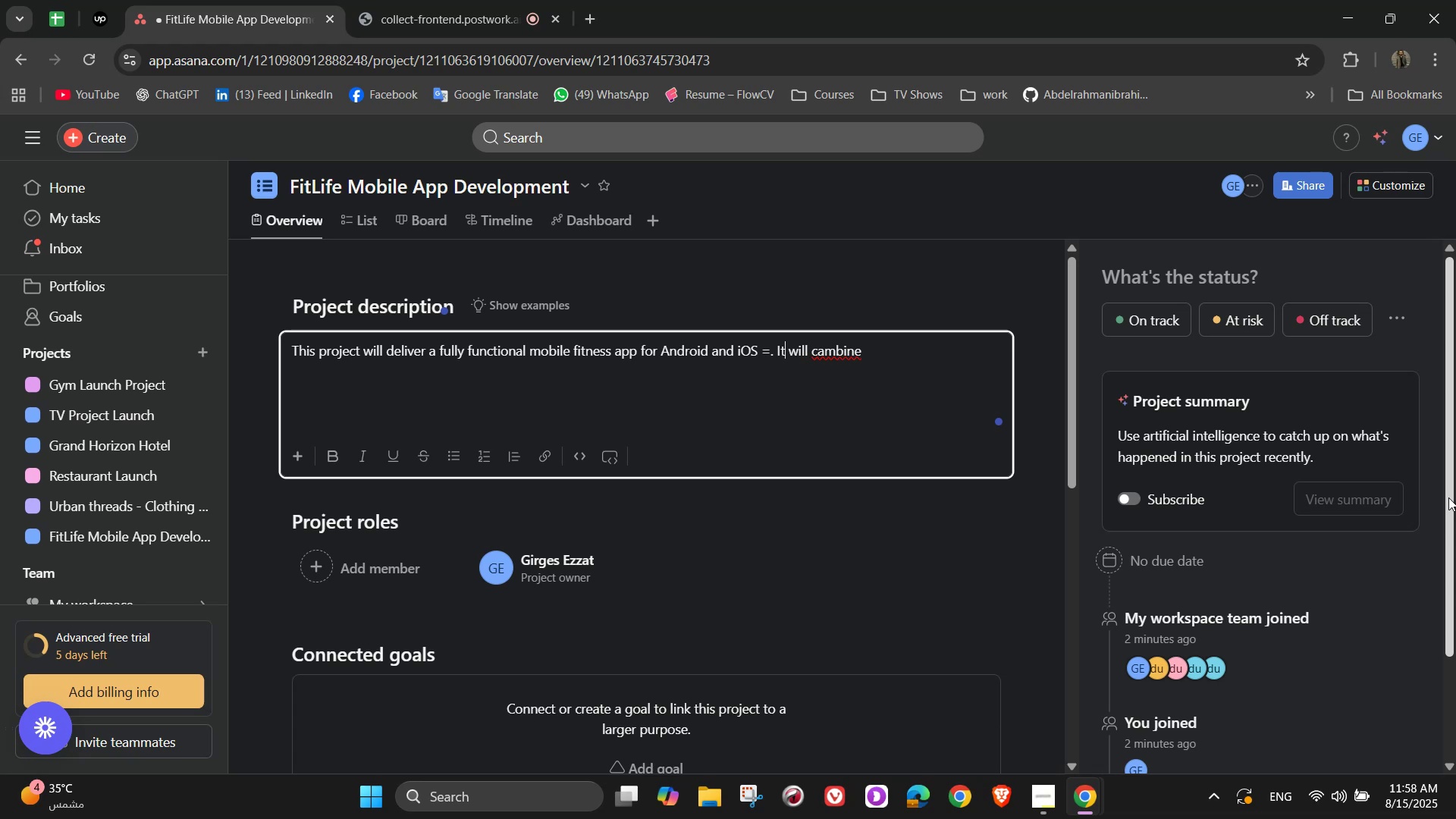 
key(ArrowLeft)
 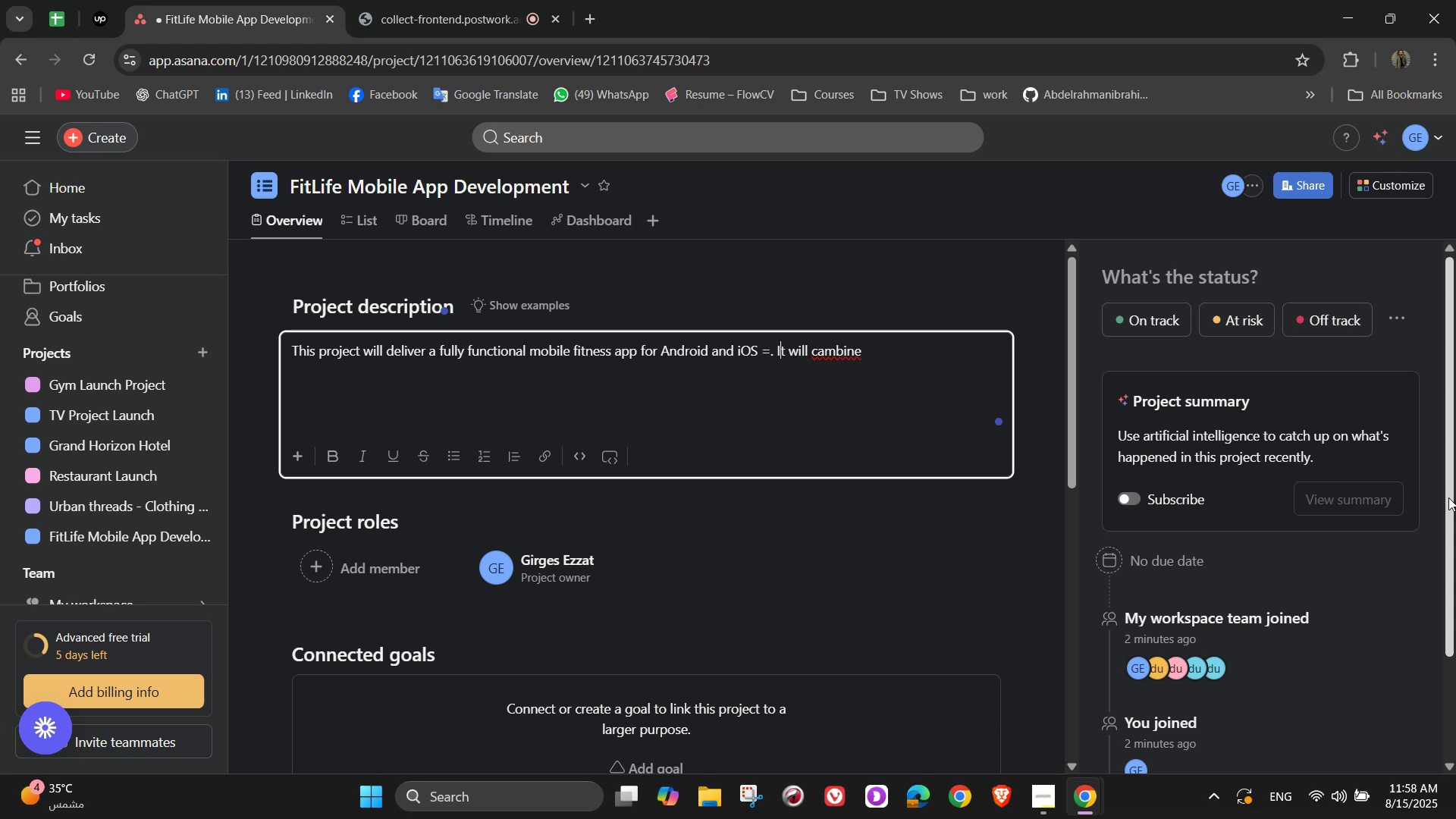 
key(ArrowLeft)
 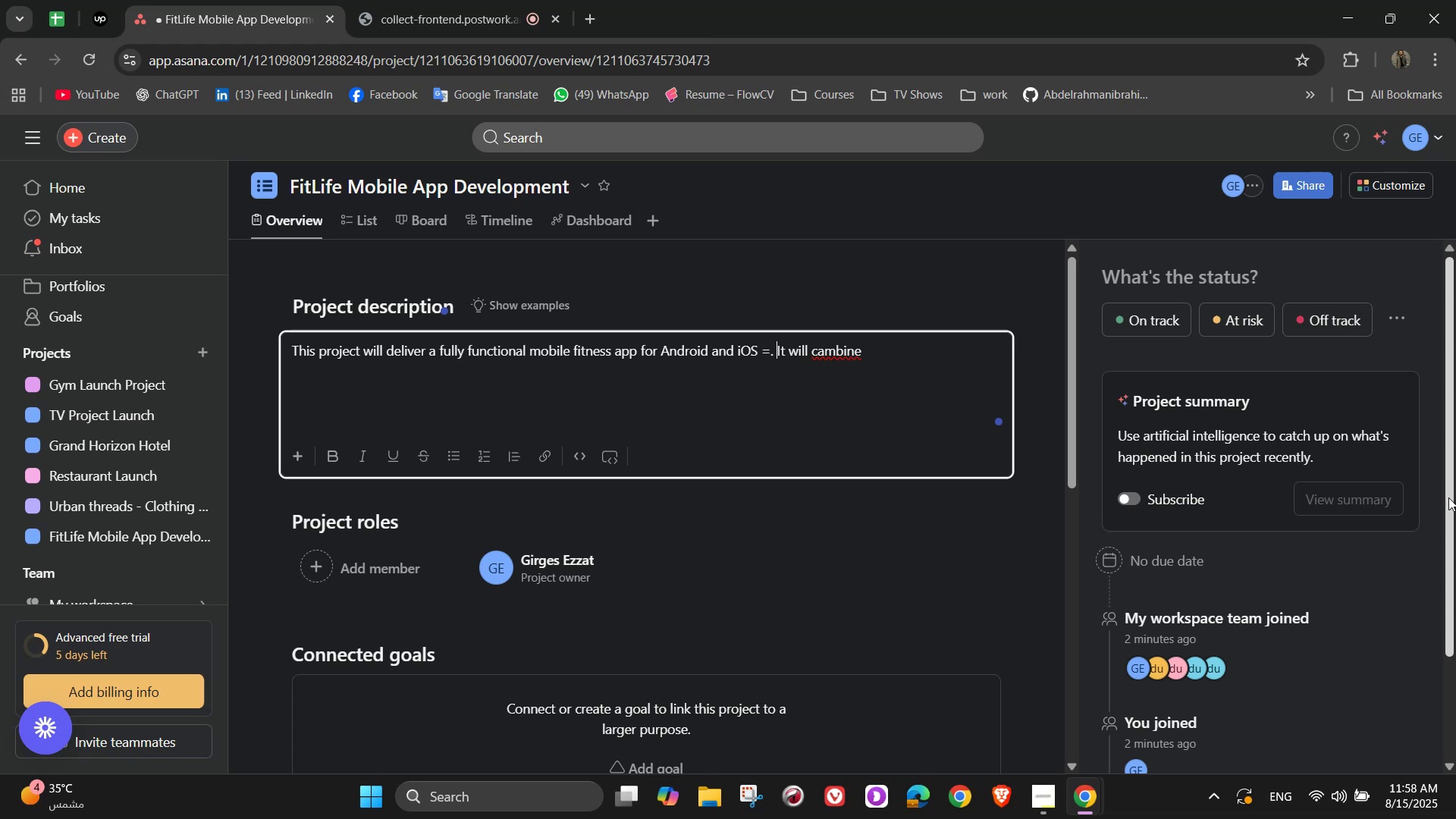 
key(ArrowLeft)
 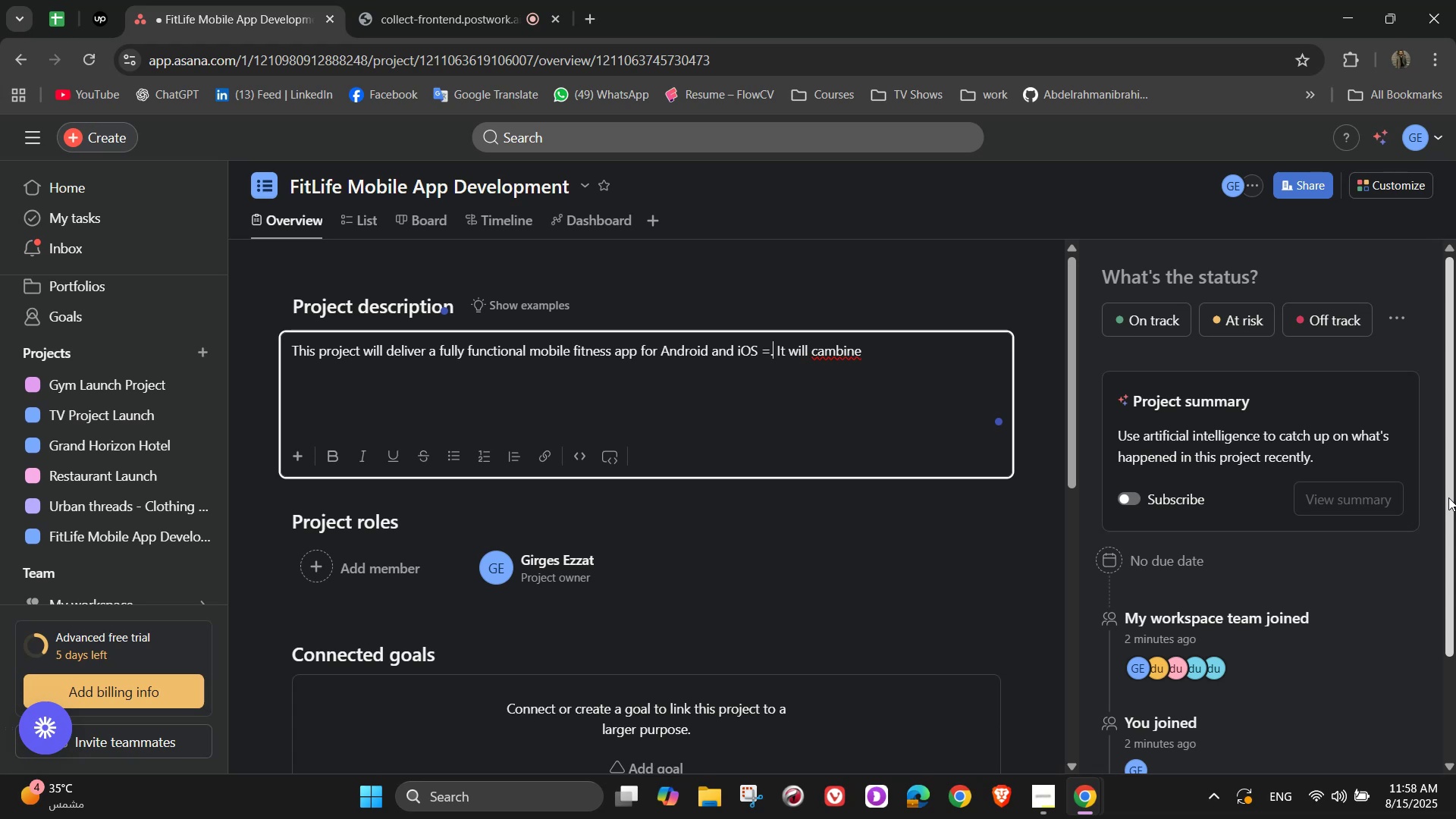 
key(ArrowLeft)
 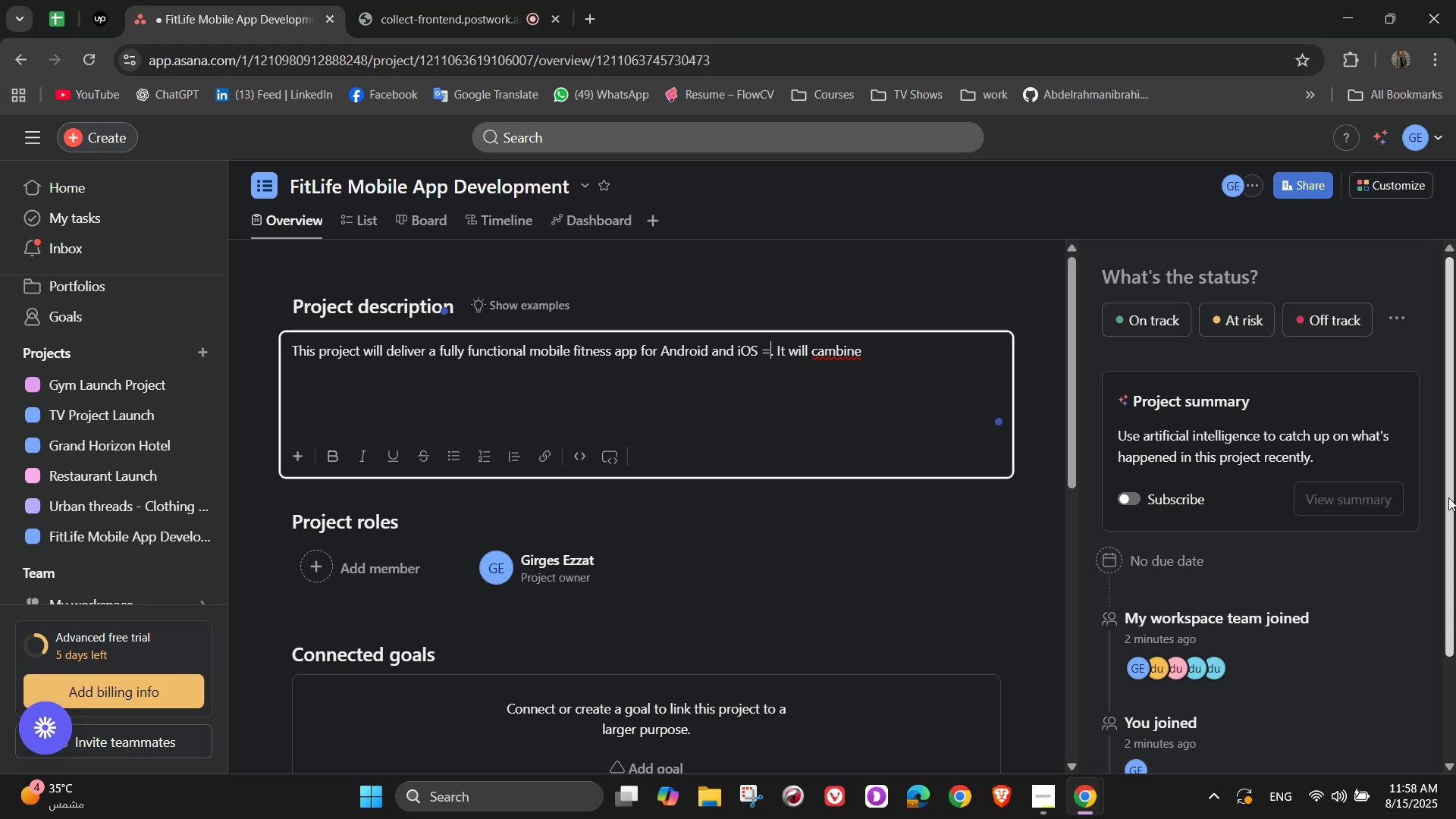 
key(Backspace)
 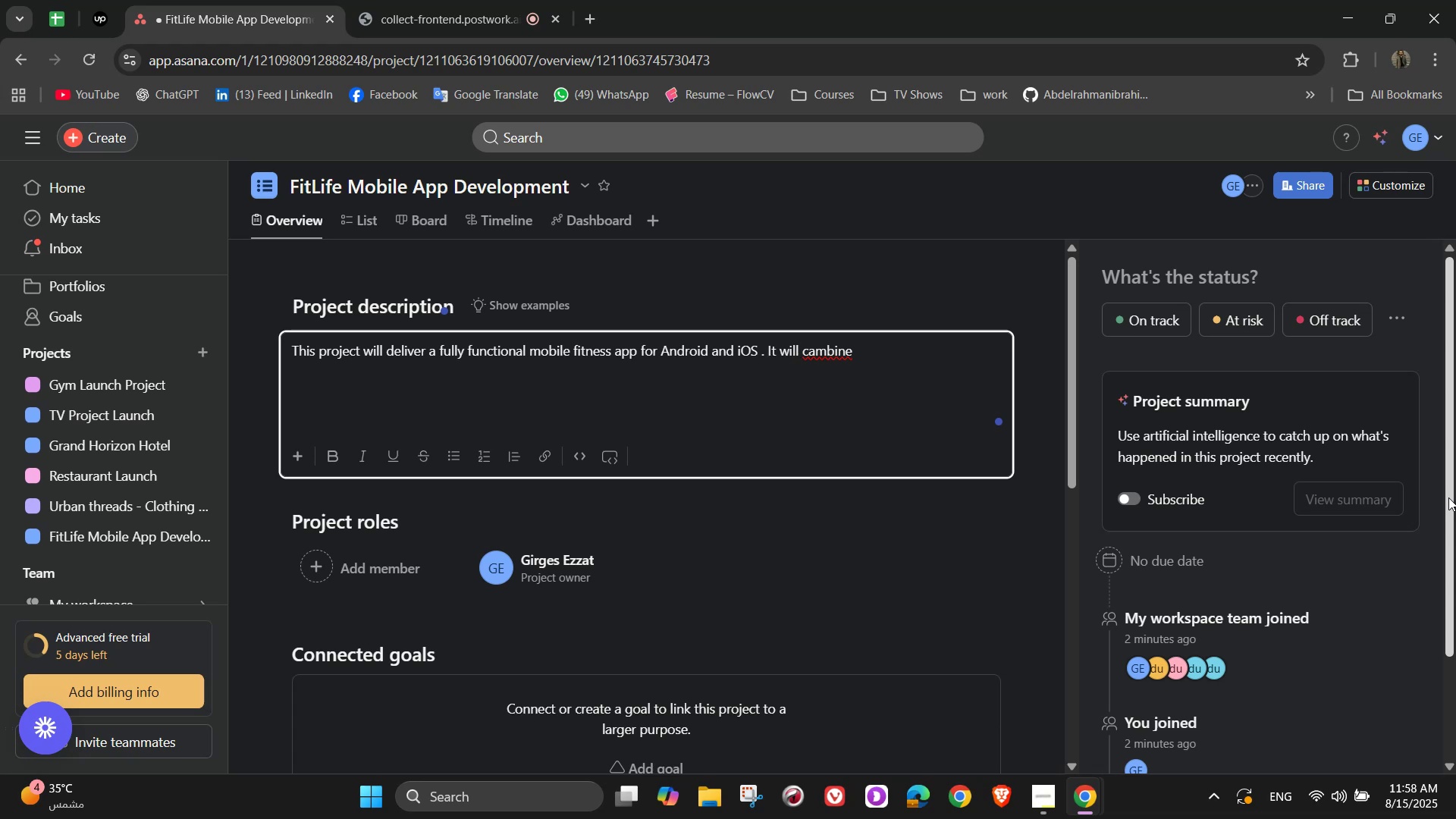 
hold_key(key=ArrowRight, duration=1.22)
 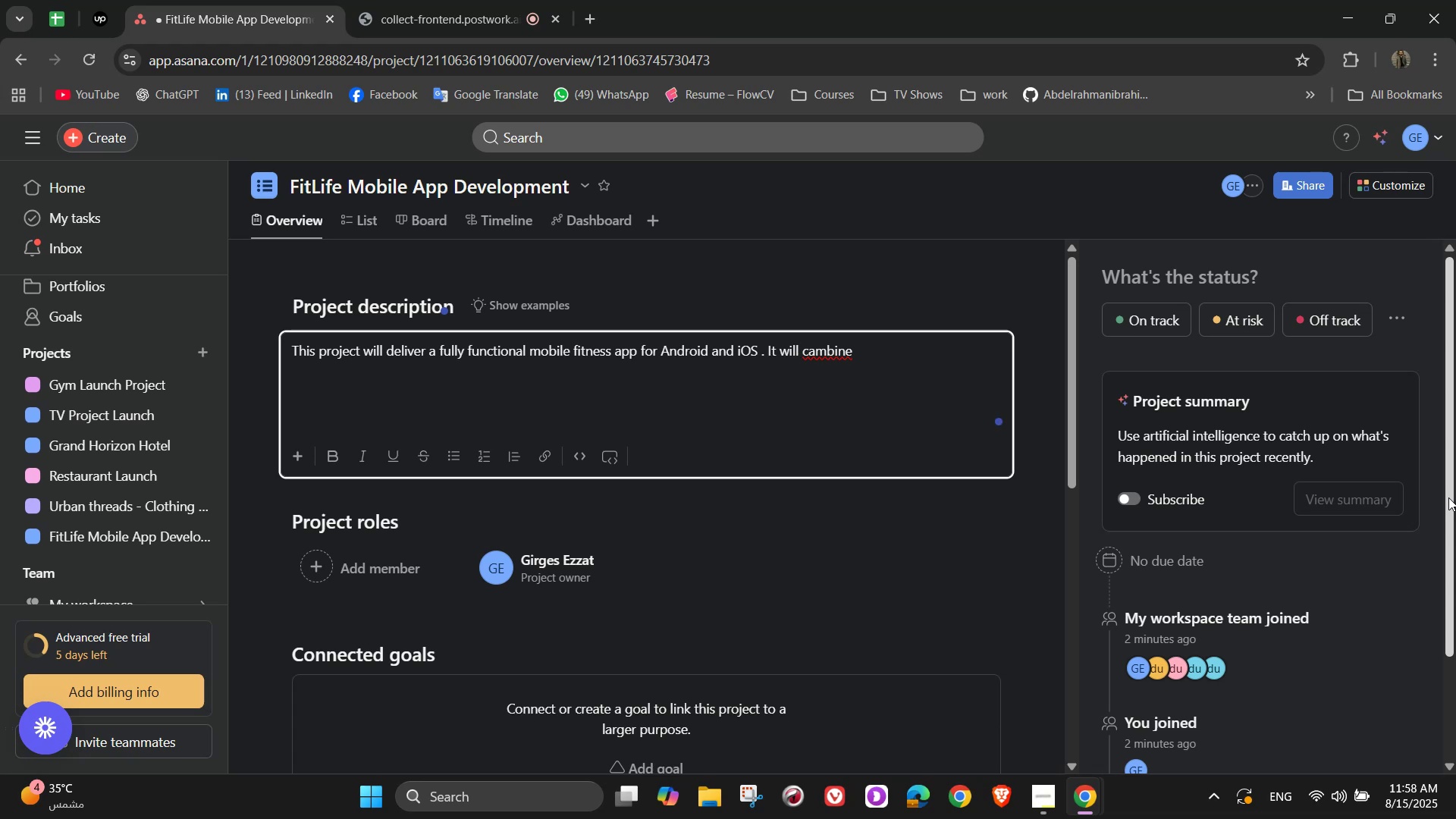 
key(ArrowLeft)
 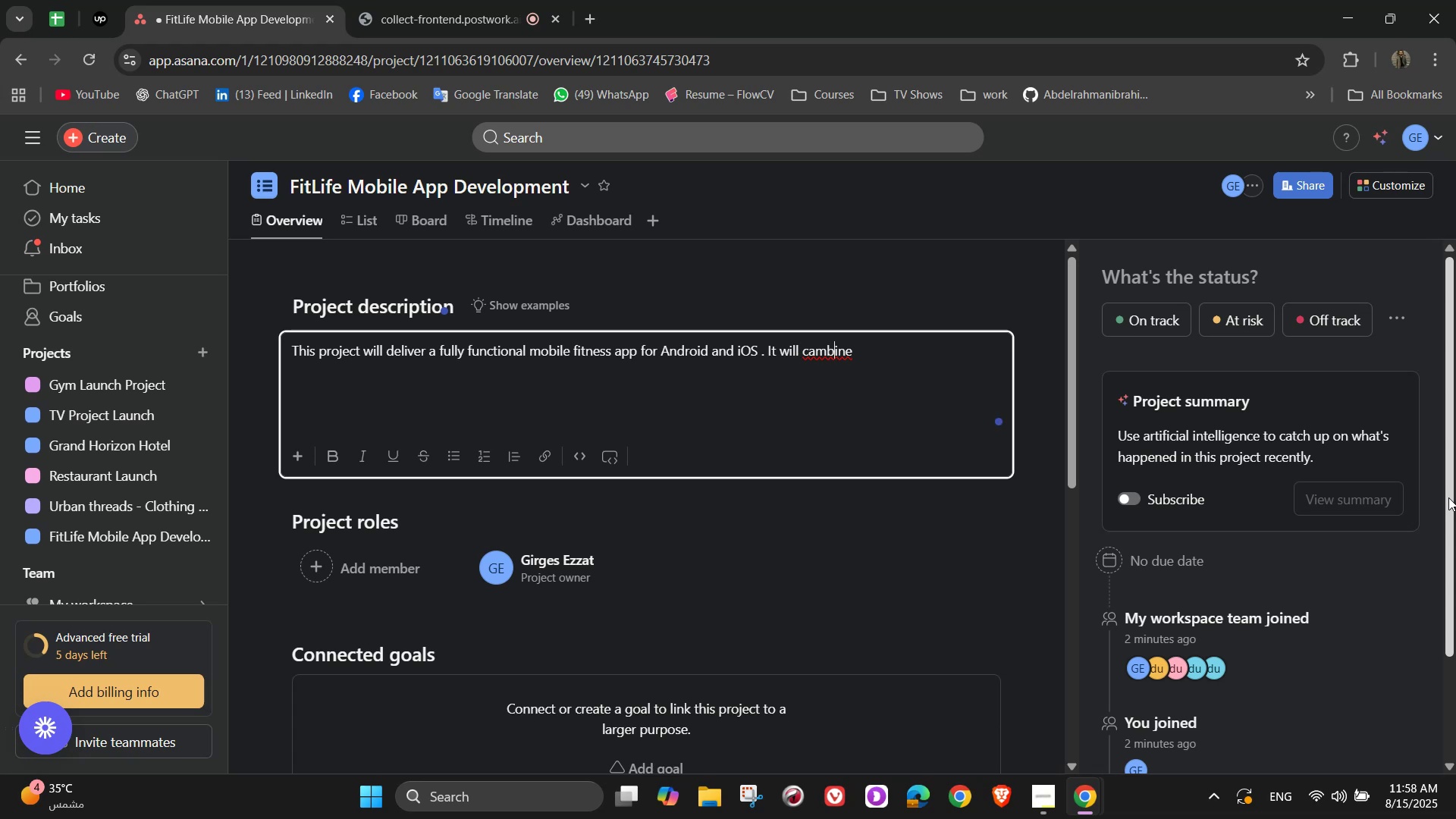 
key(ArrowLeft)
 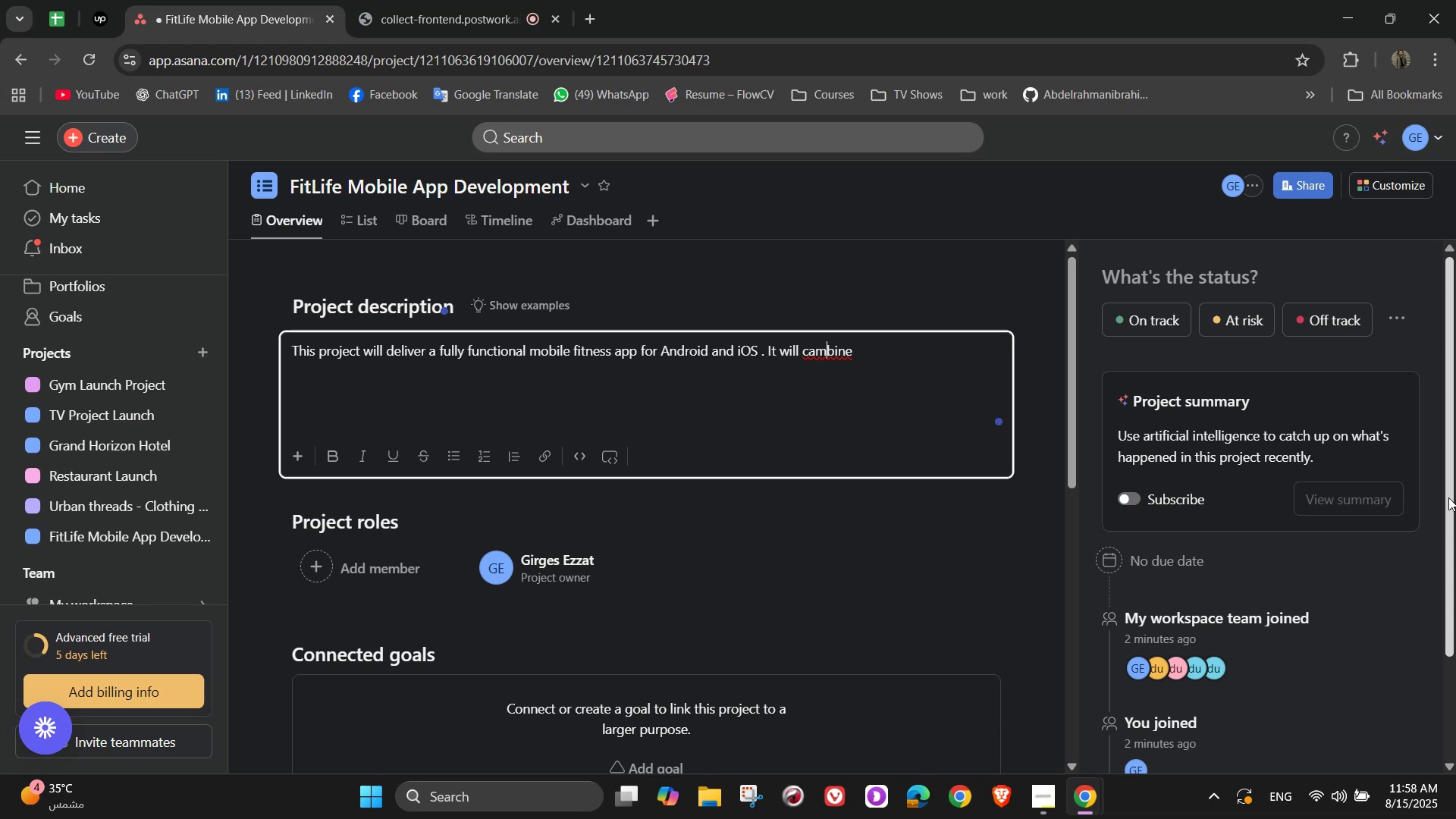 
key(ArrowLeft)
 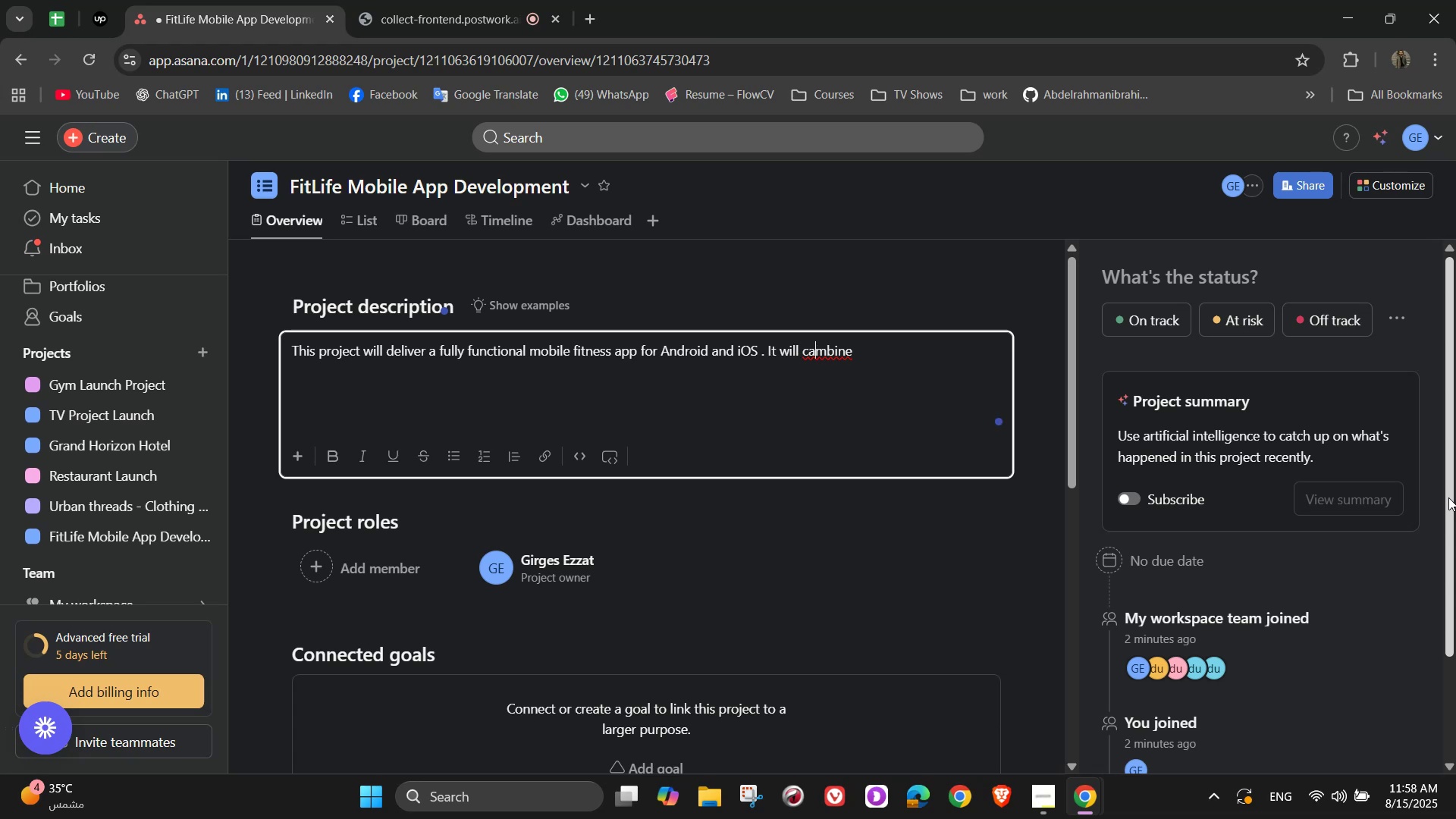 
key(Delete)
 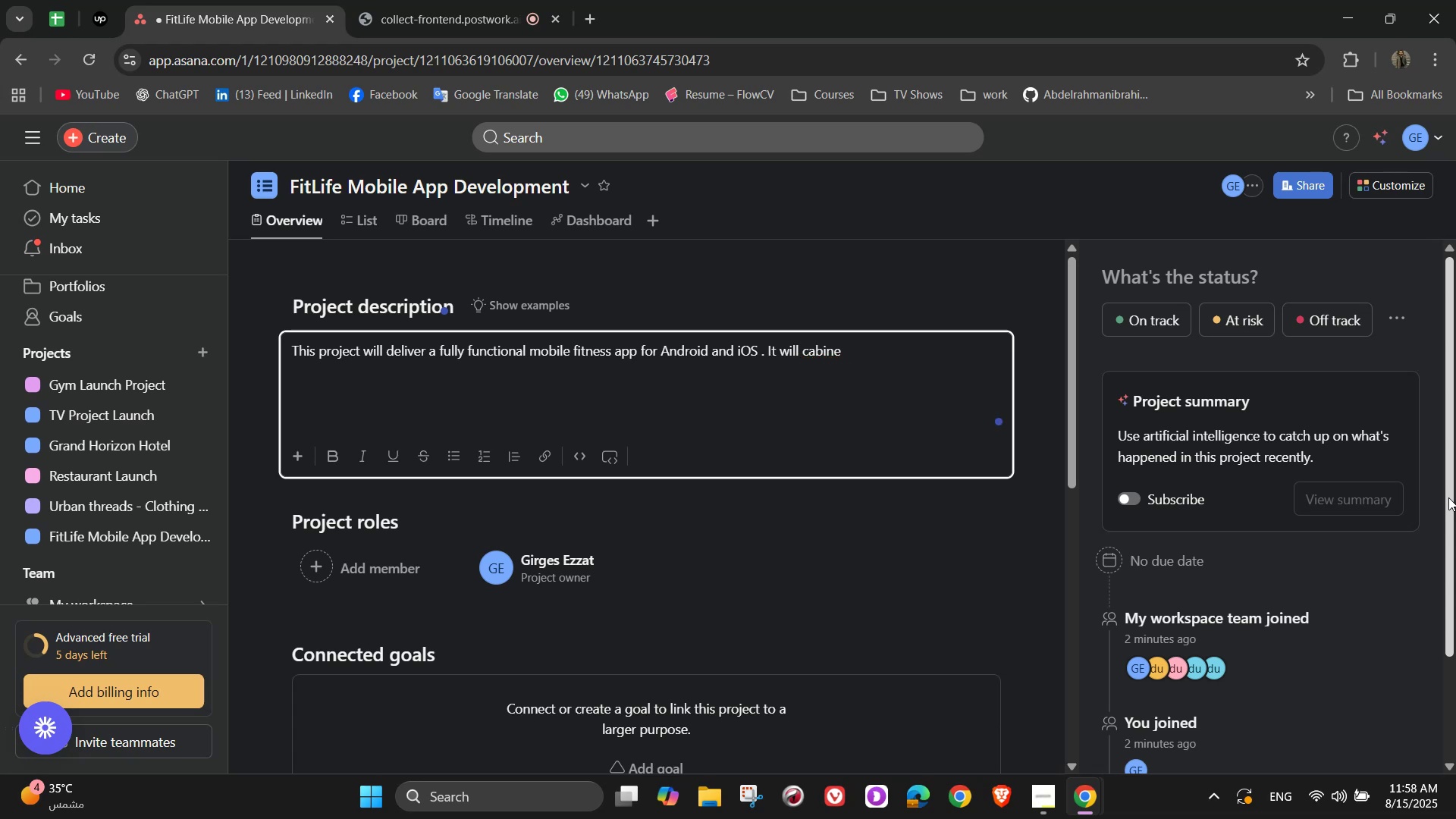 
key(O)
 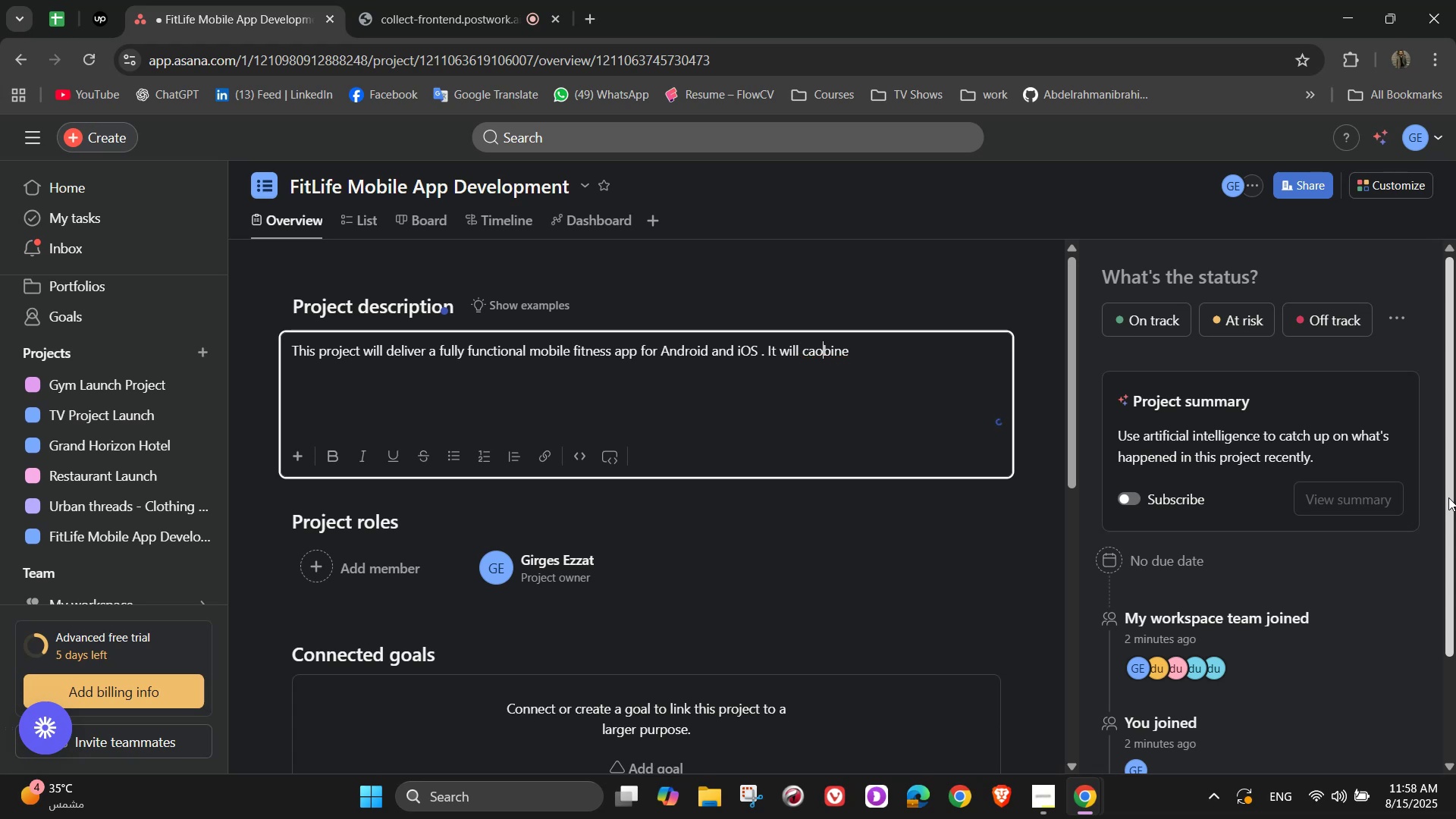 
key(ArrowRight)
 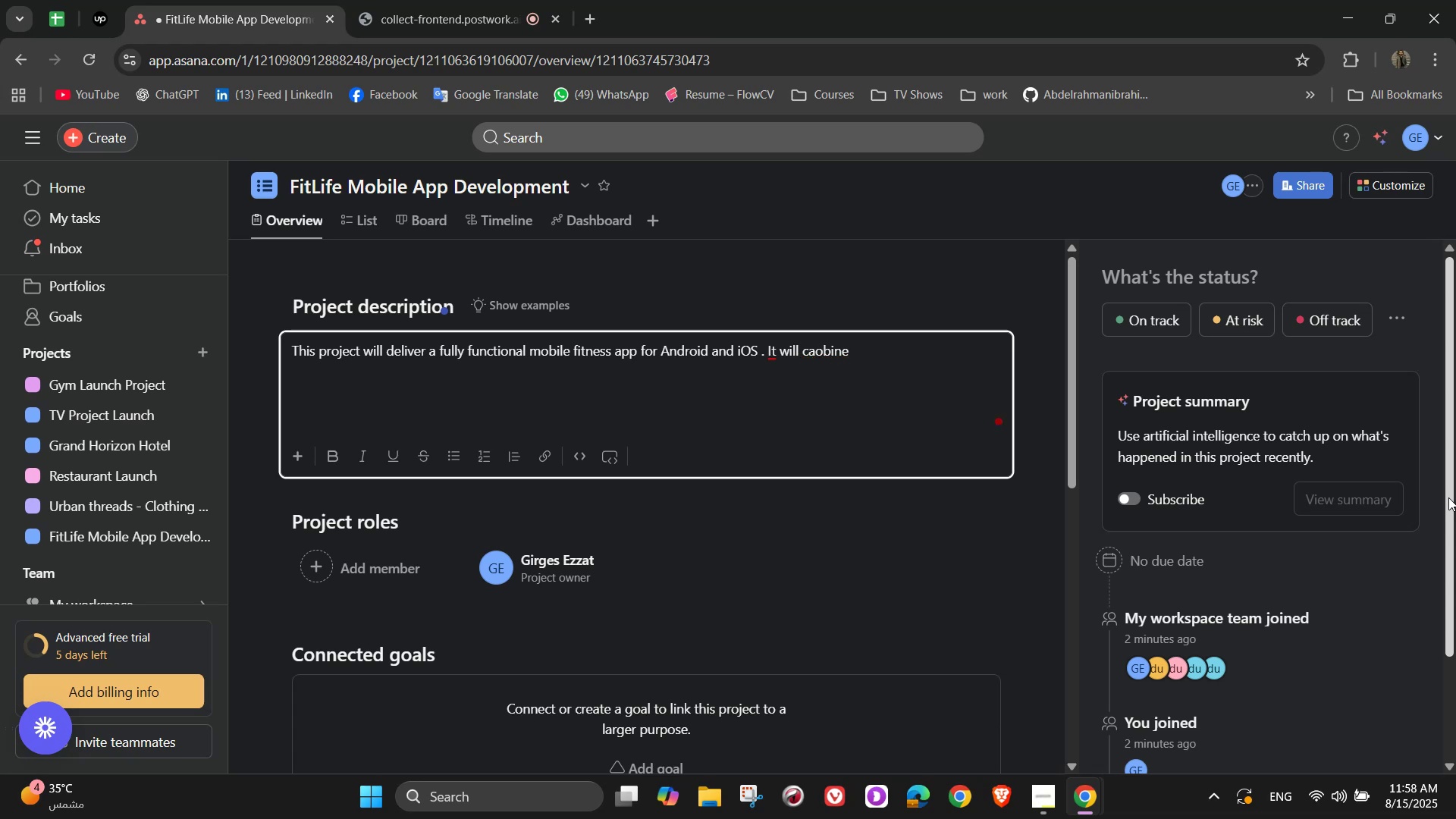 
key(ArrowLeft)
 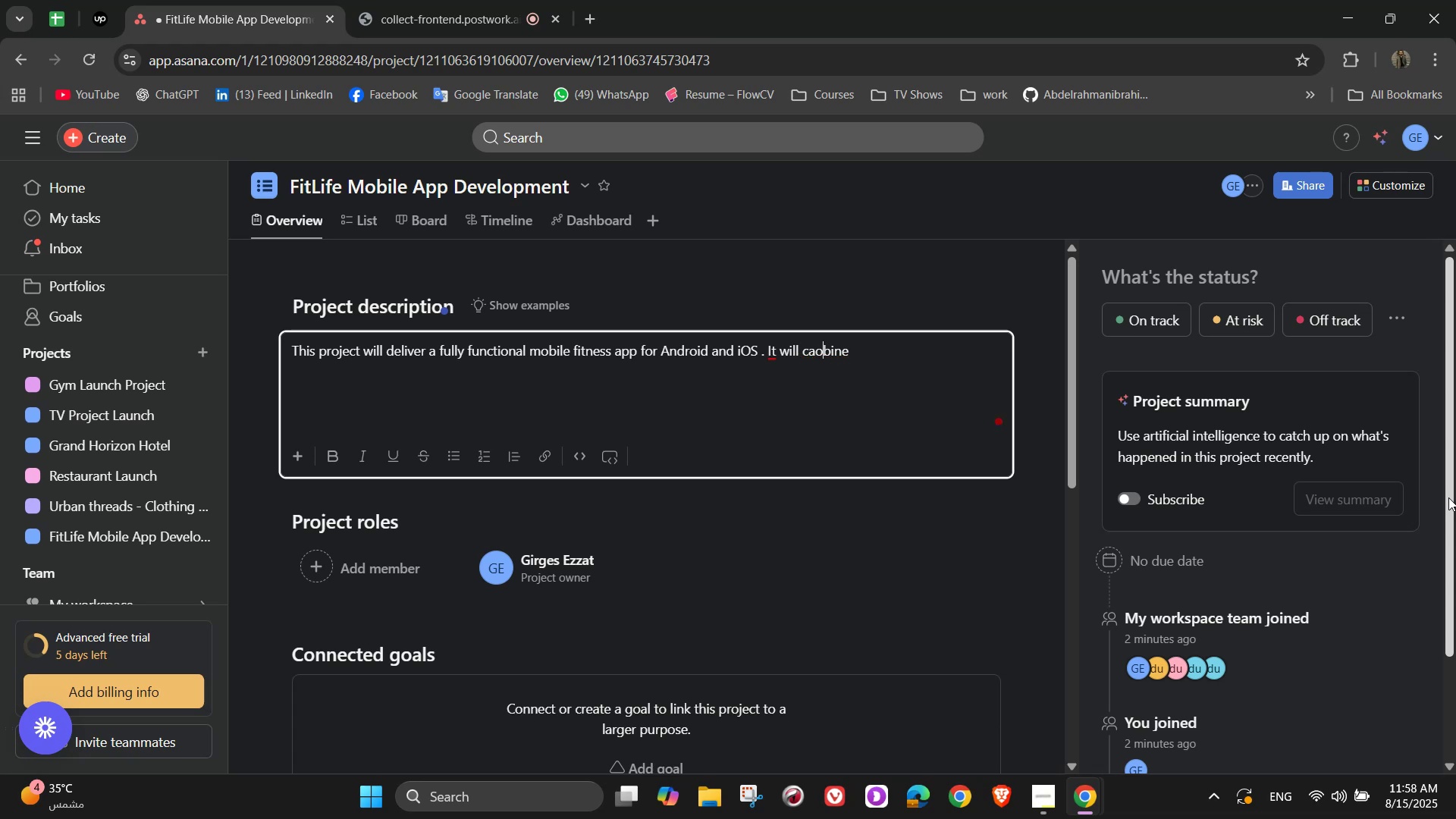 
key(ArrowLeft)
 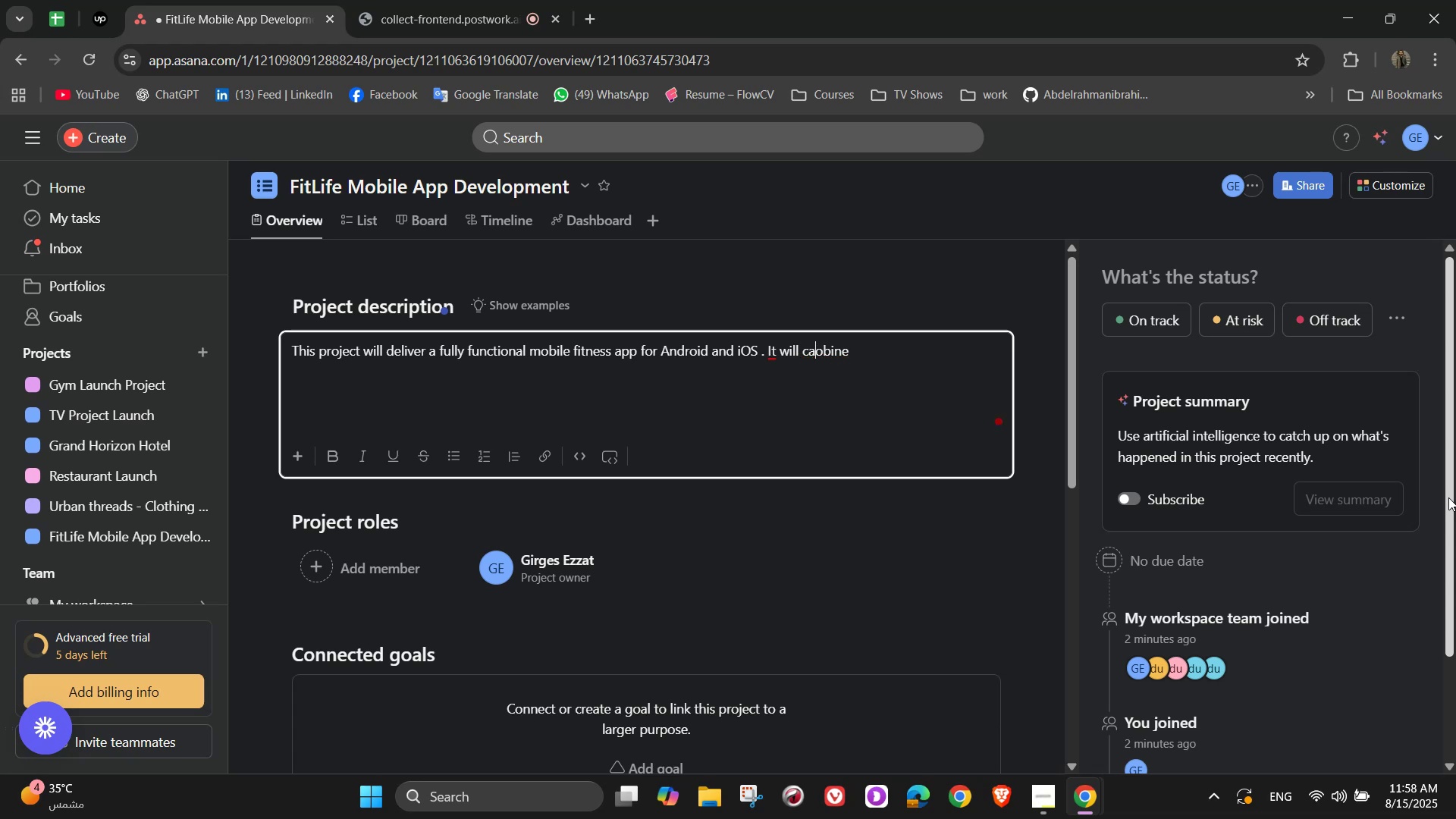 
key(ArrowLeft)
 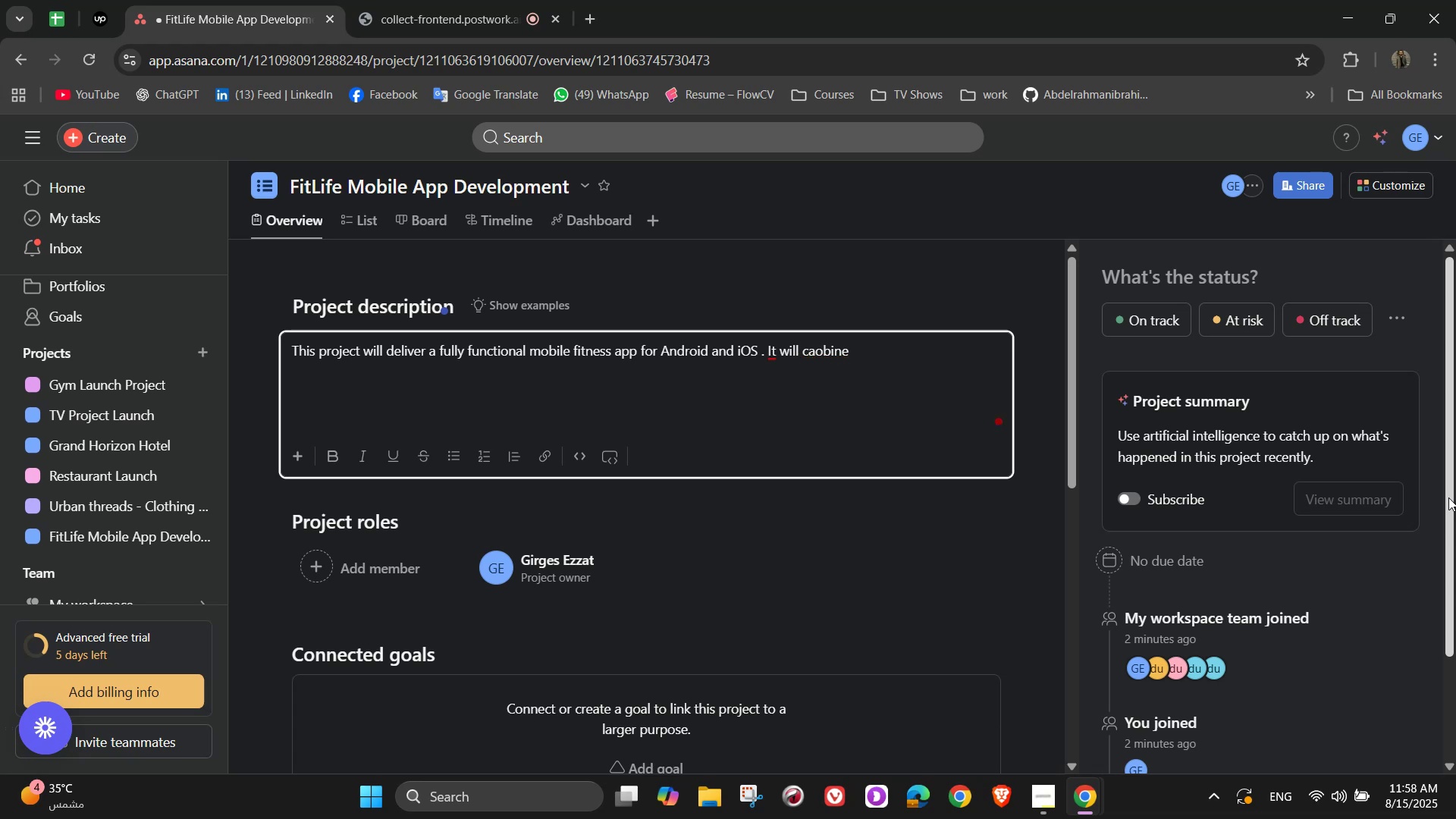 
key(ArrowRight)
 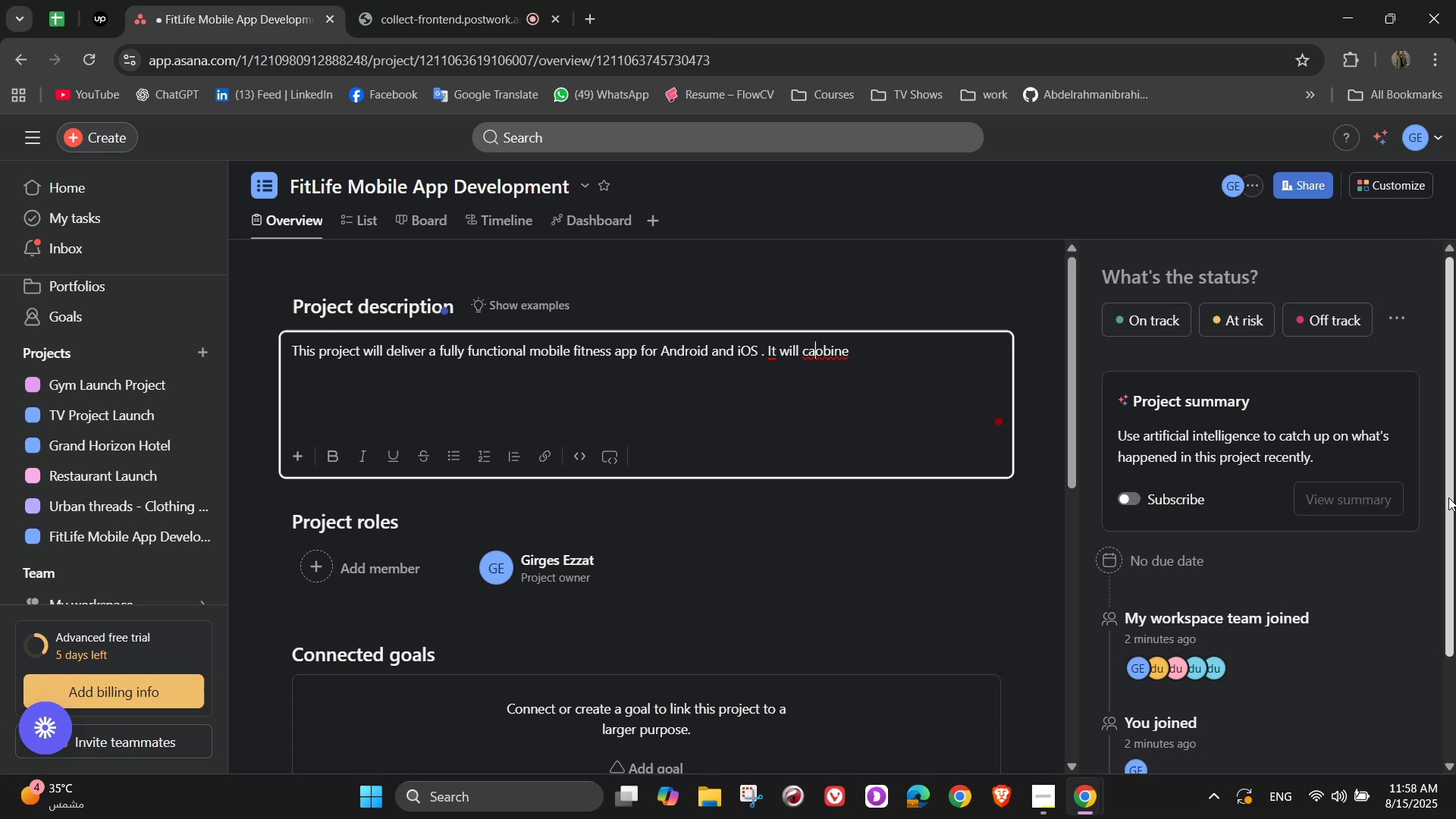 
key(Delete)
 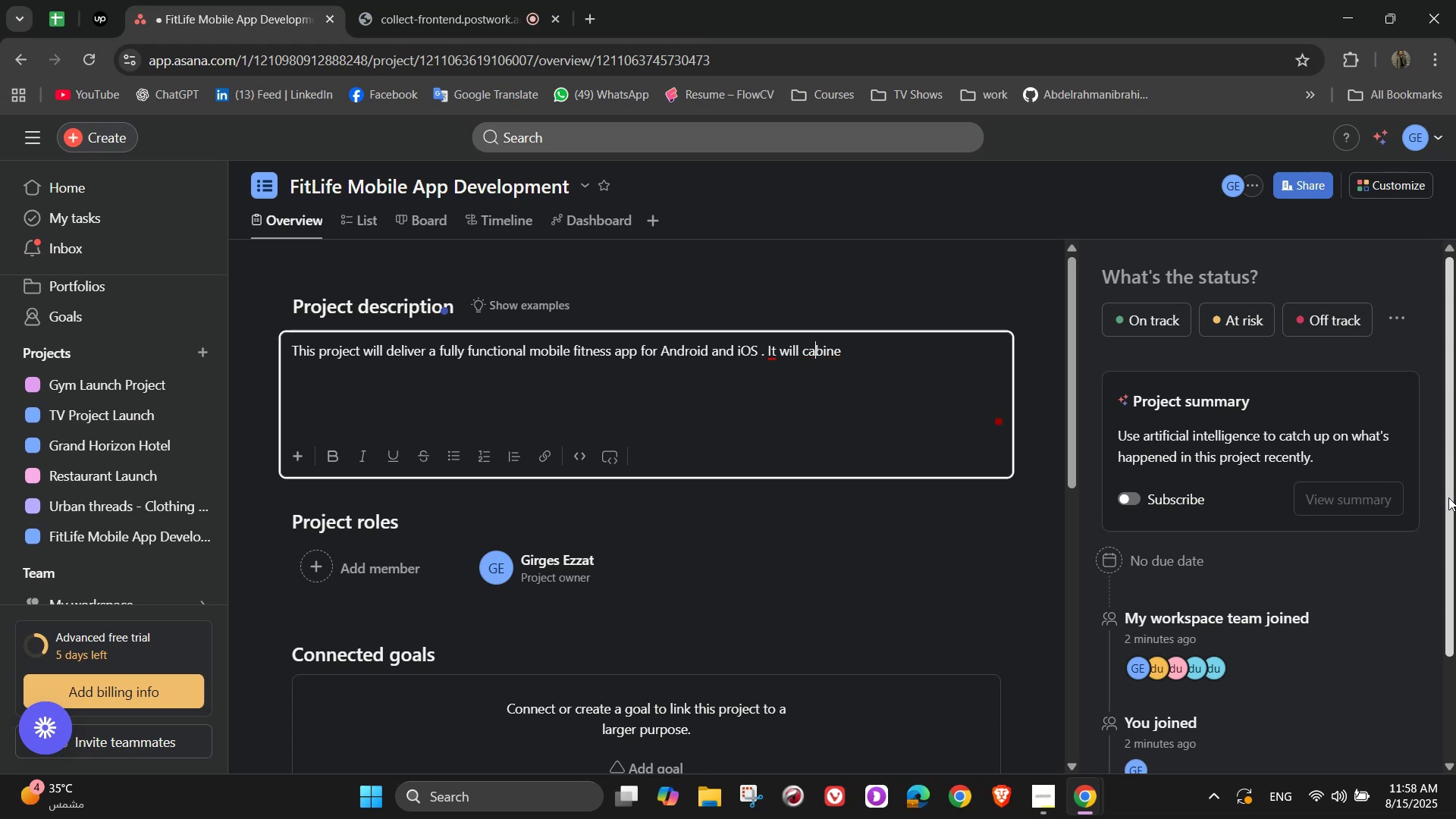 
key(ArrowRight)
 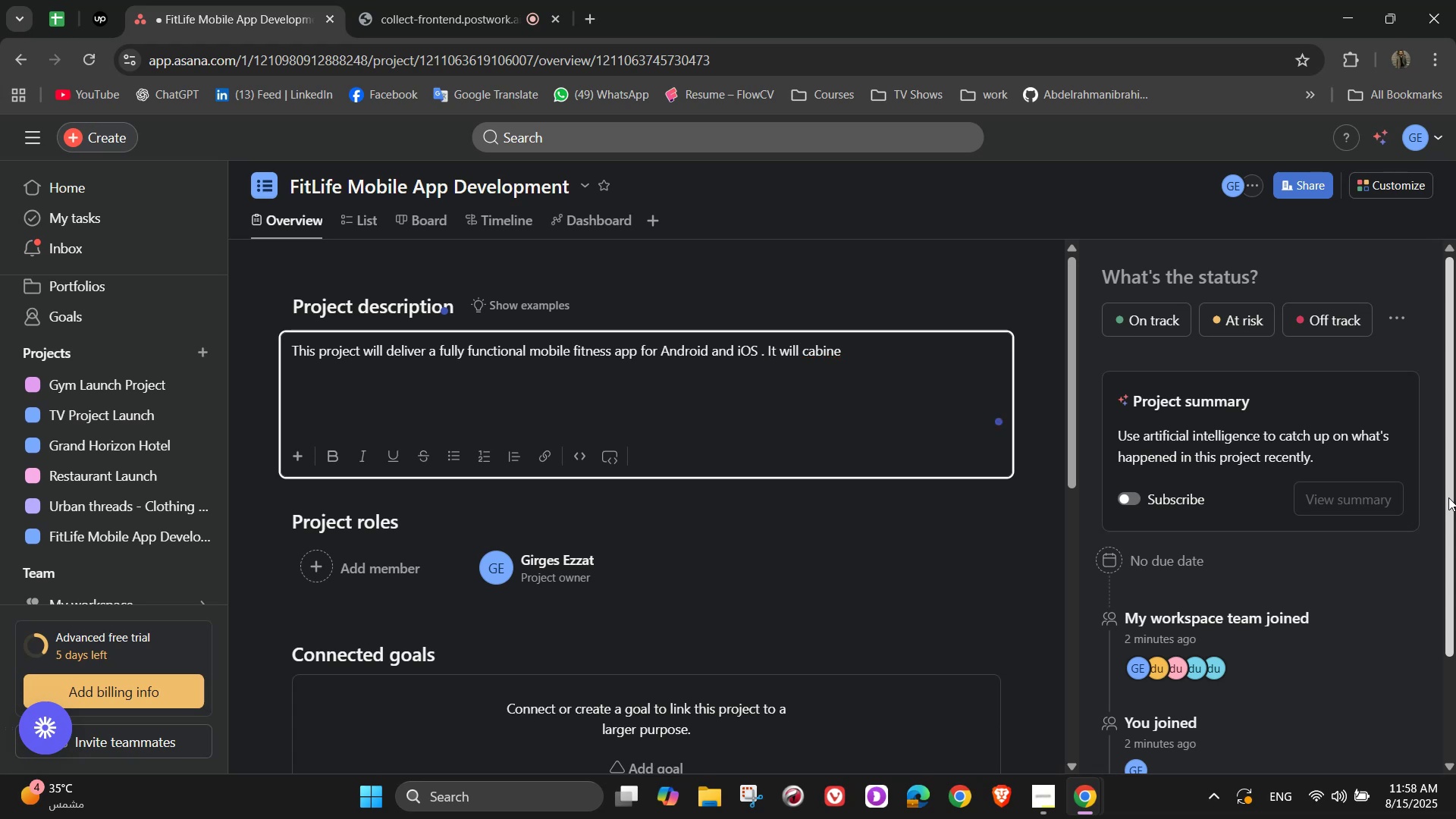 
key(ArrowLeft)
 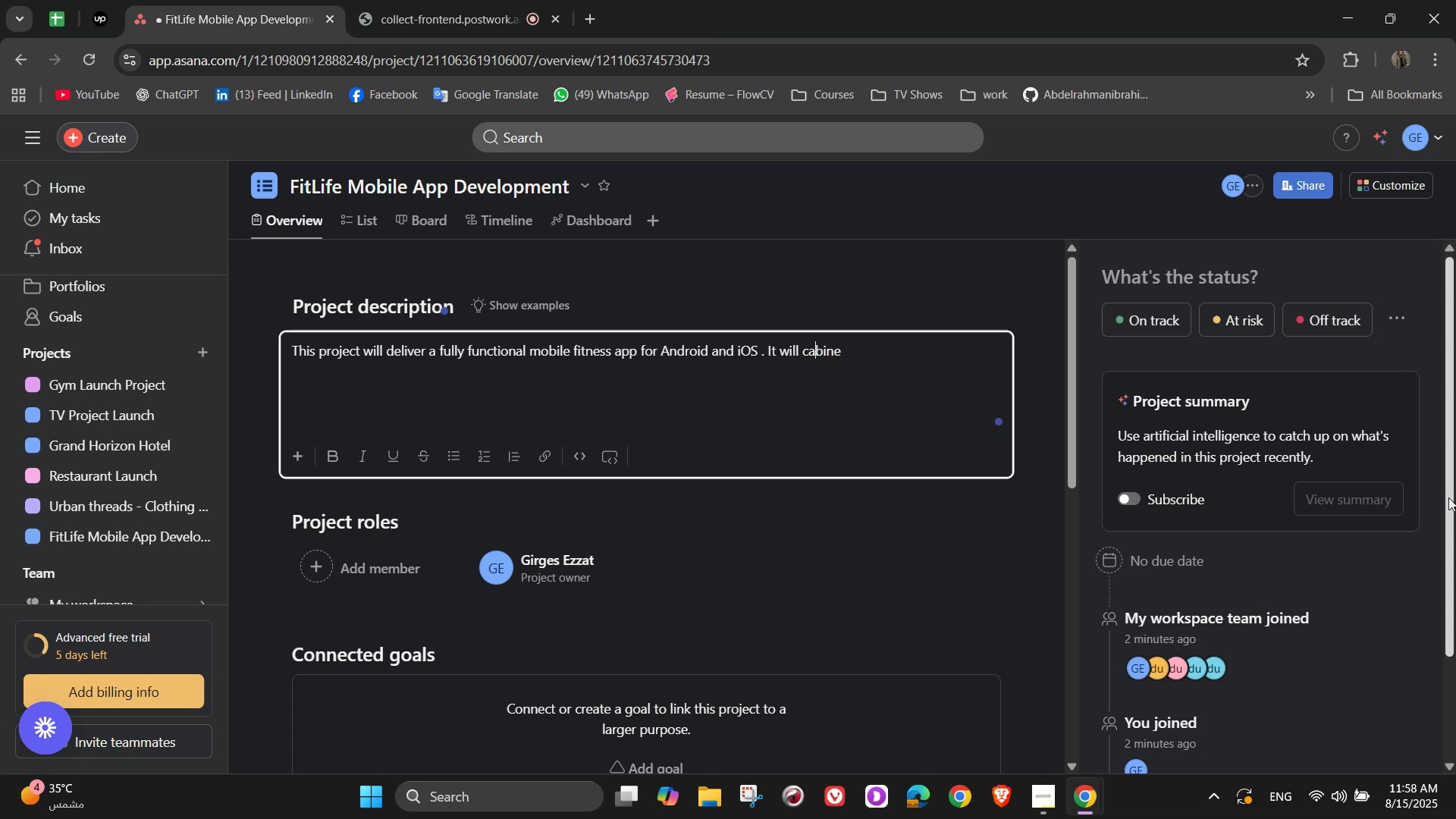 
key(Backspace)
type(om workout guidance )
key(Backspace)
type(,m )
key(Backspace)
key(Backspace)
type( )
 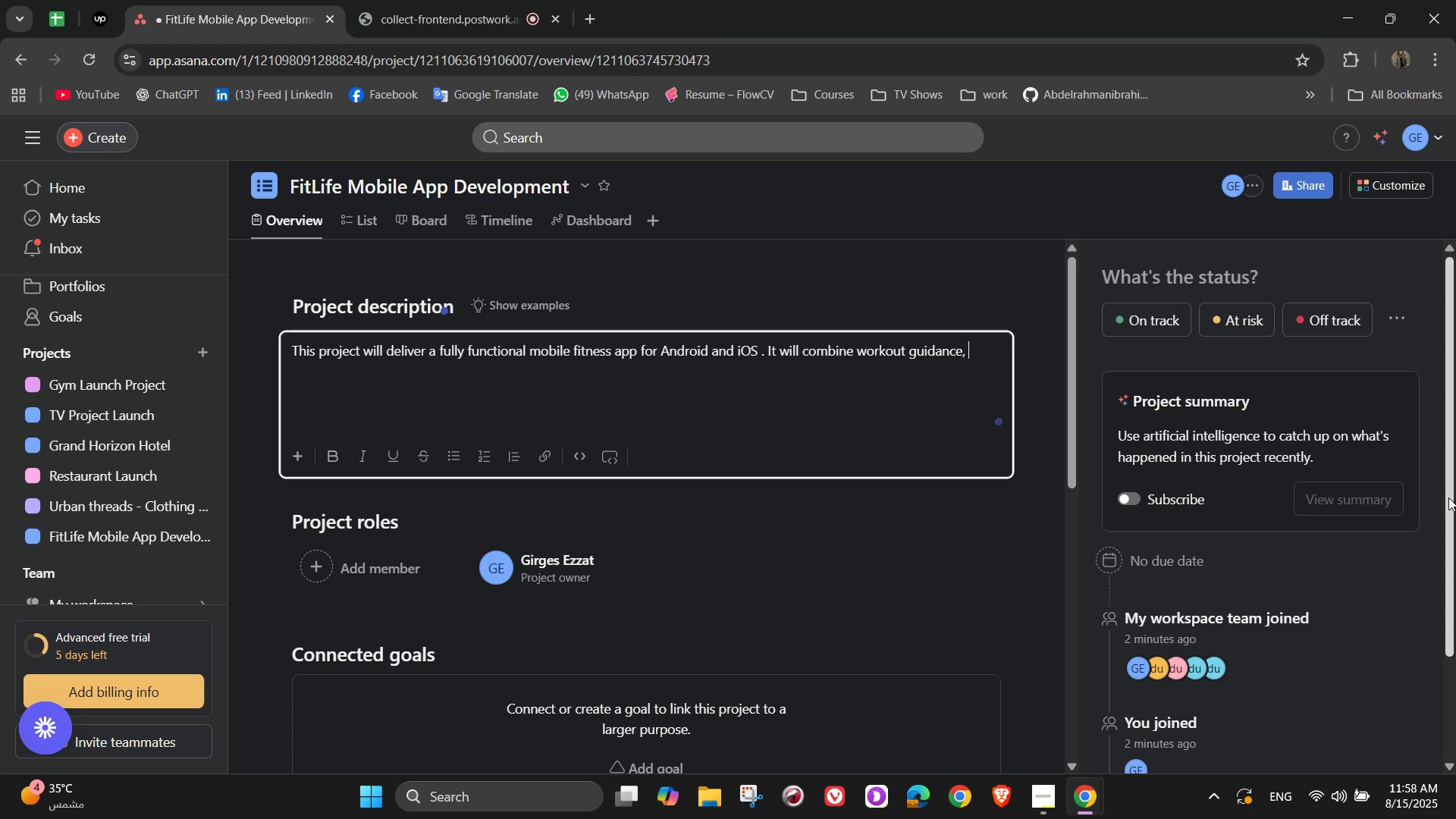 
hold_key(key=ArrowRight, duration=0.84)
 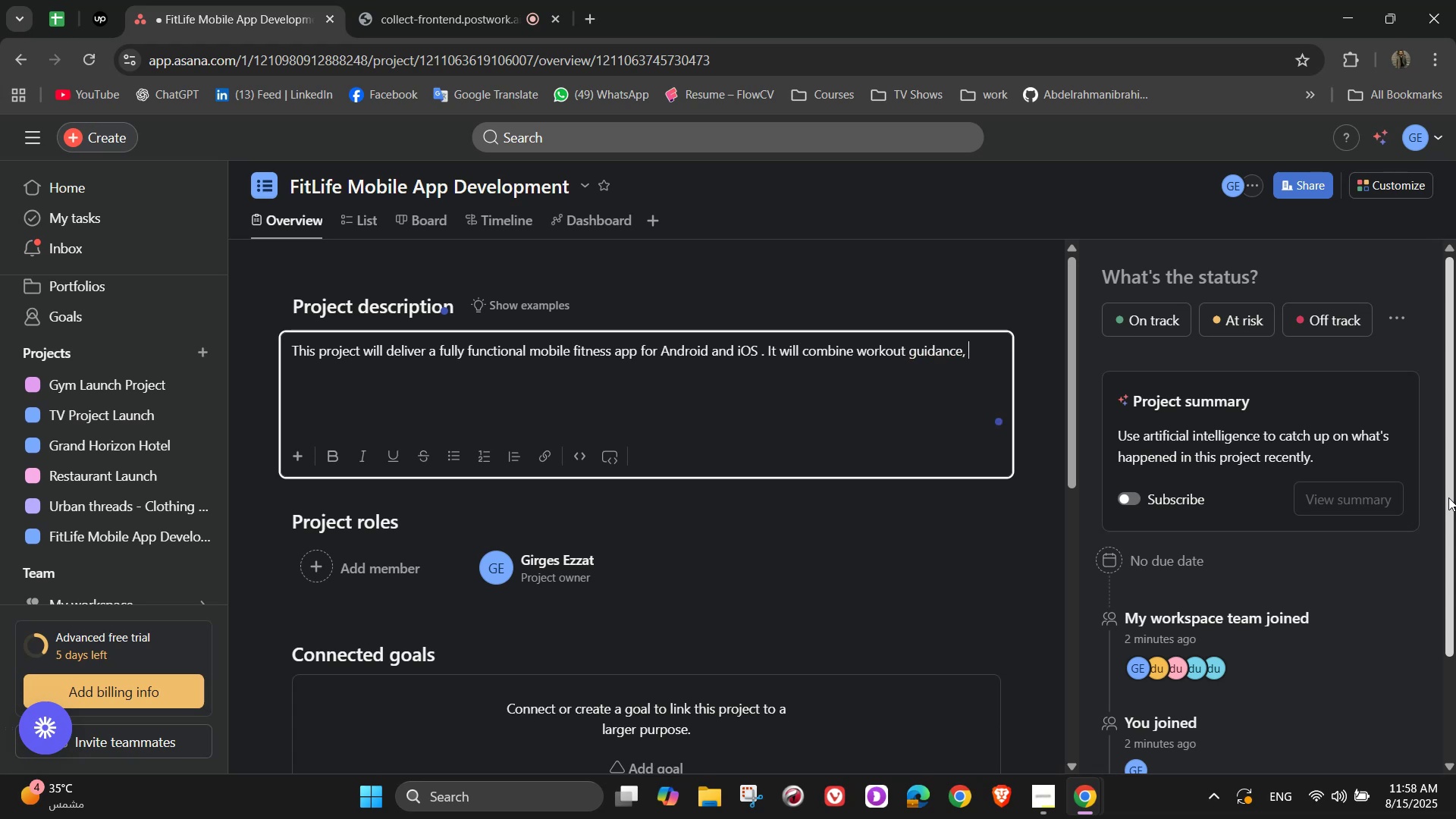 
wait(7.33)
 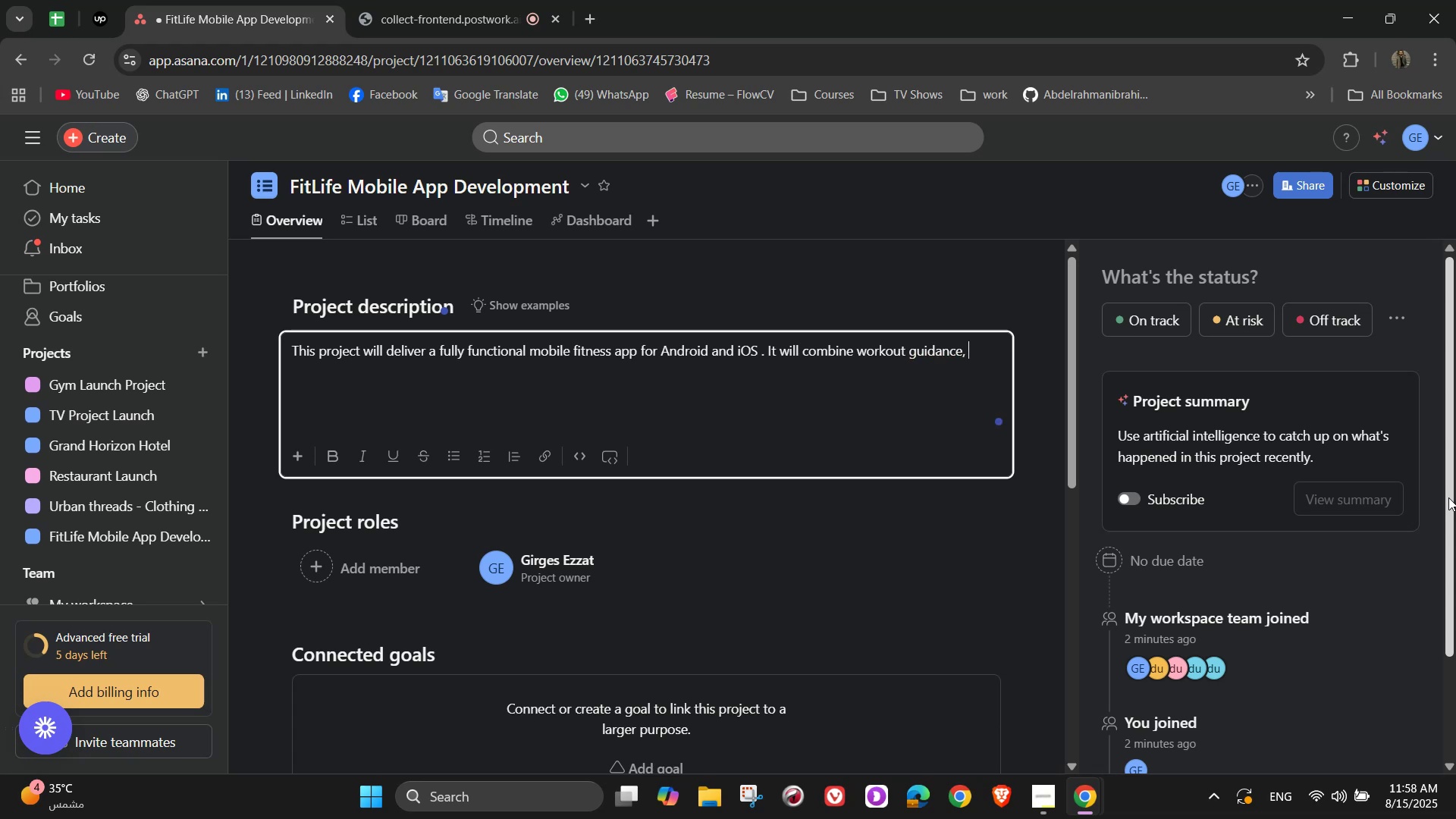 
type(nutrition)
 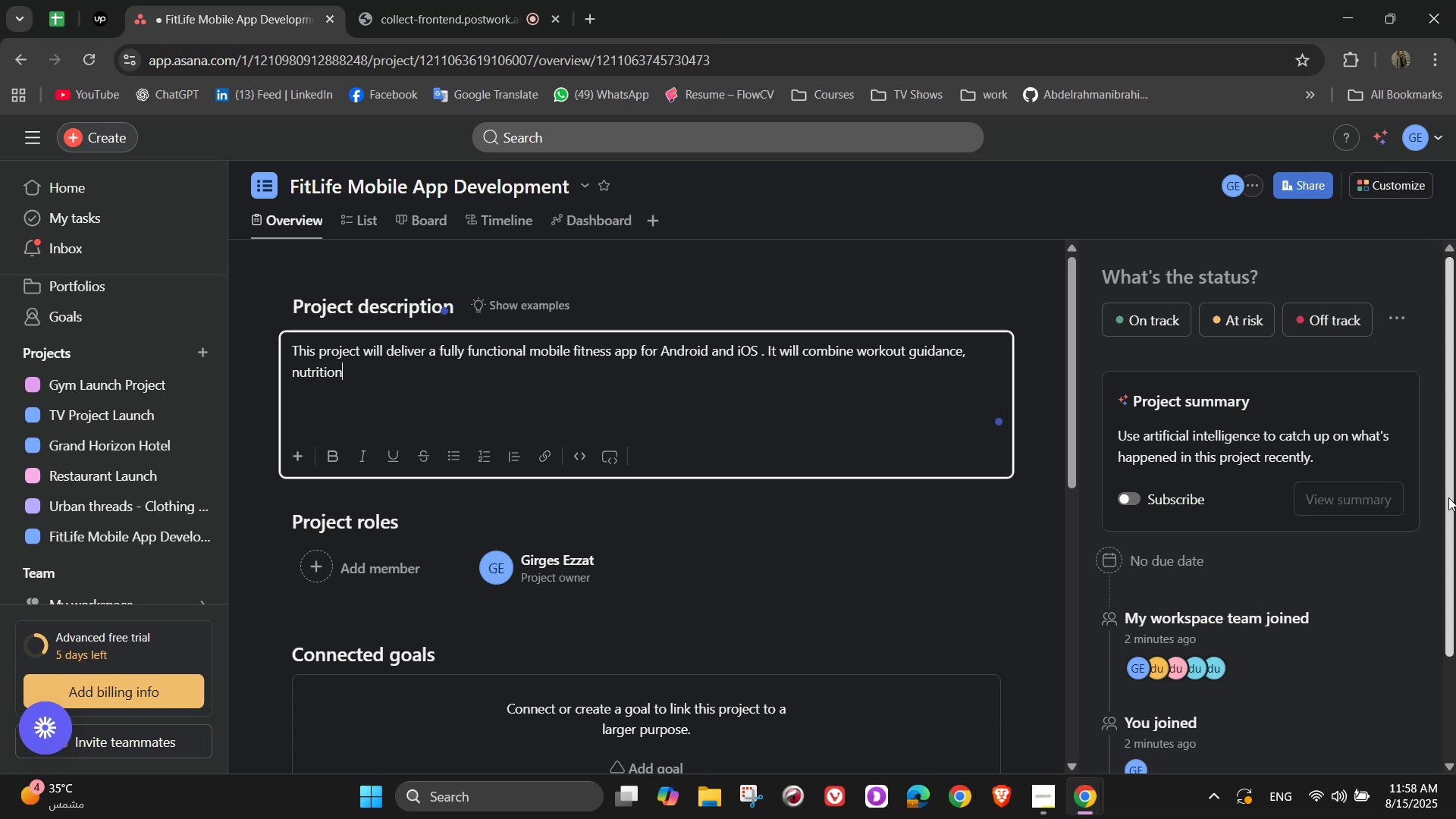 
wait(10.52)
 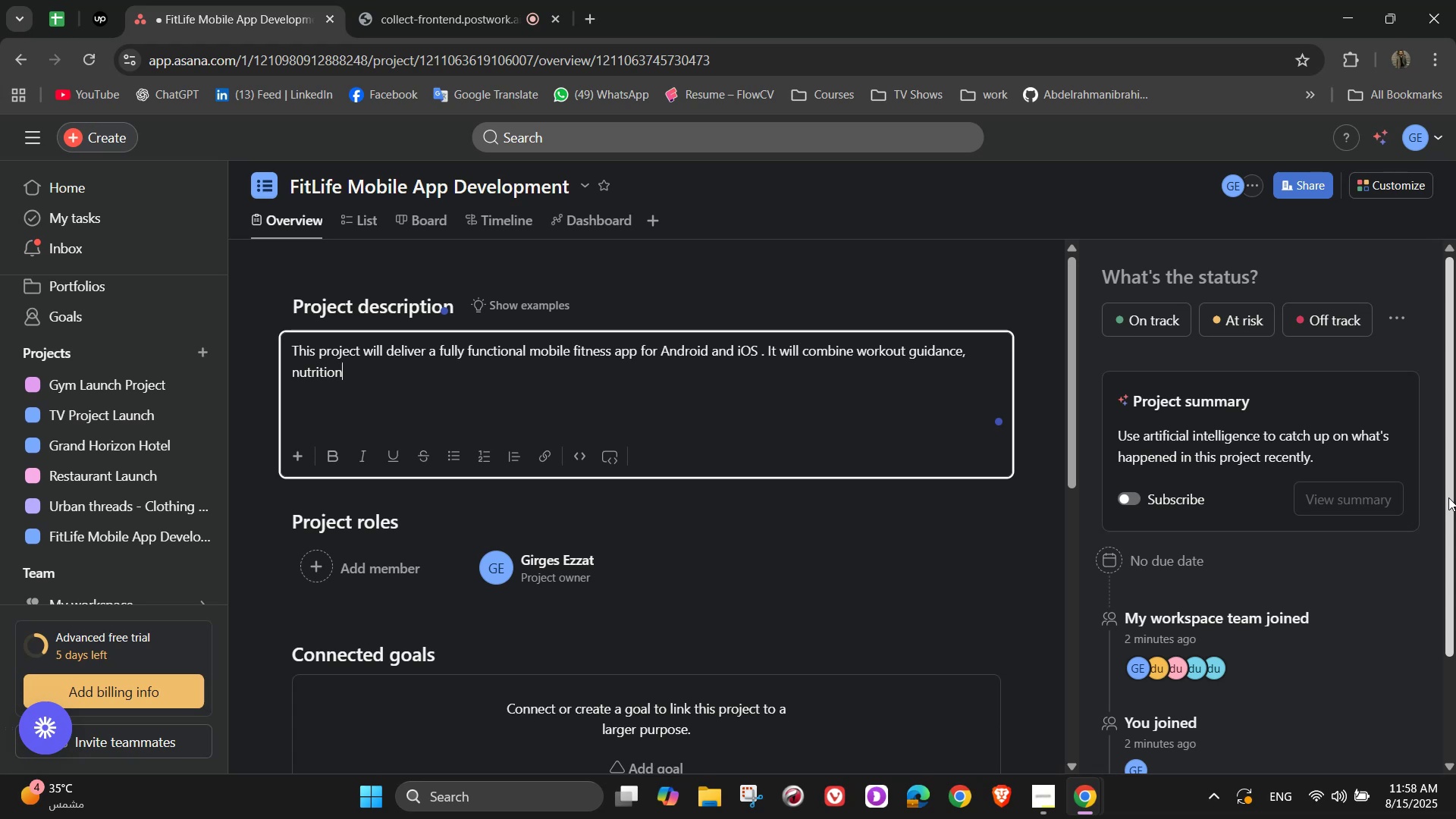 
type( tracking )
 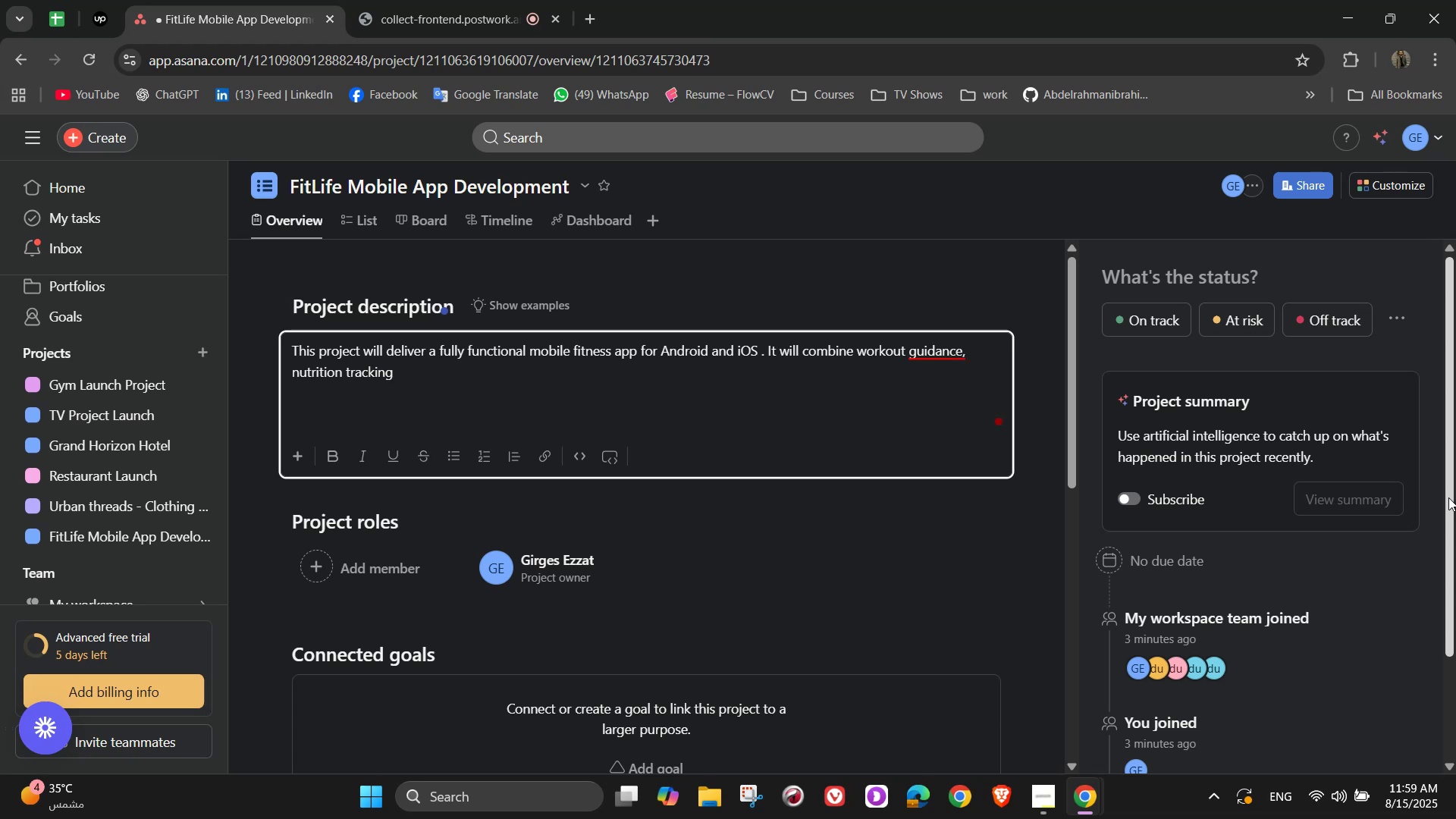 
wait(10.9)
 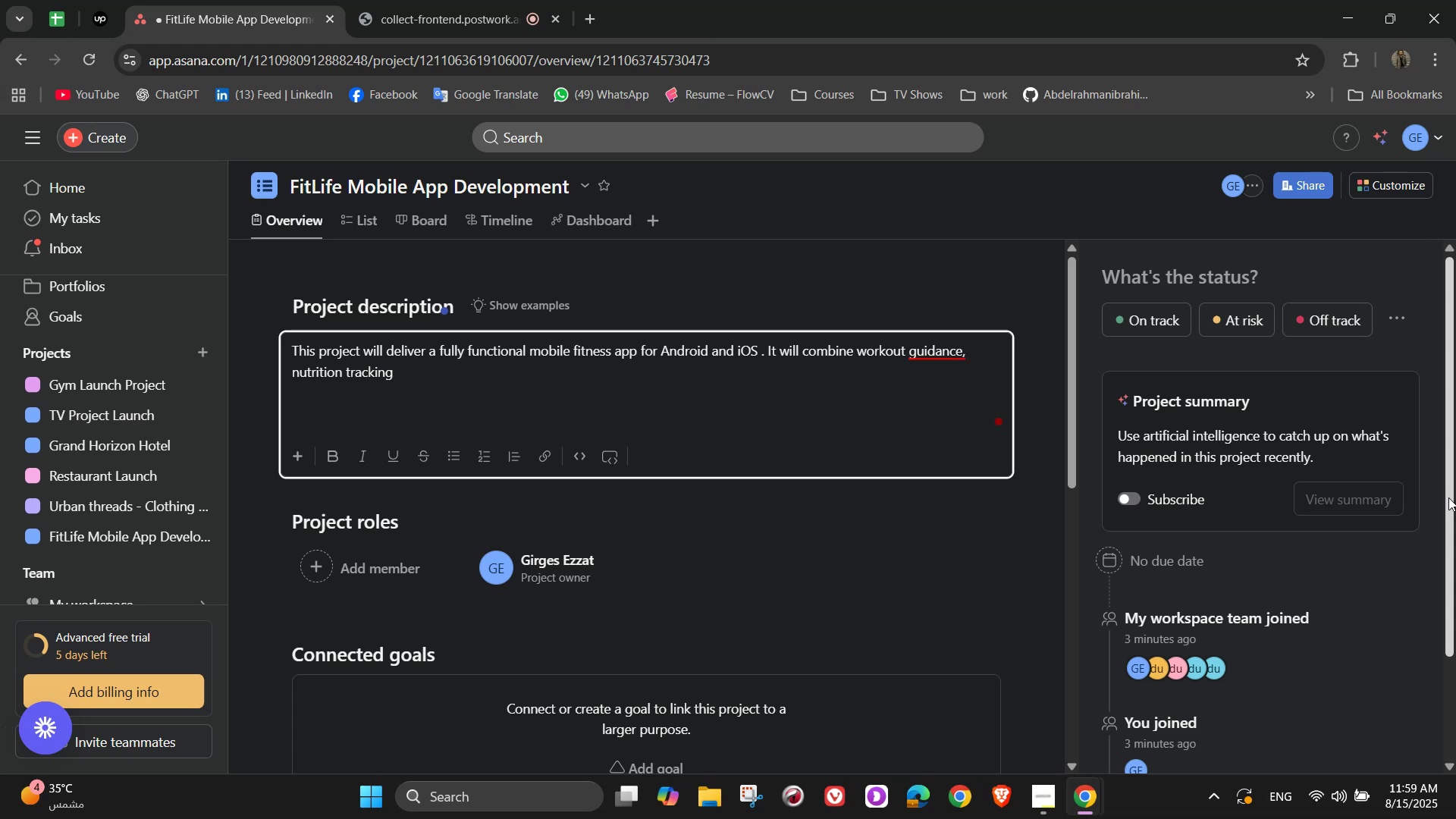 
key(Backspace)
type(, and AI)
 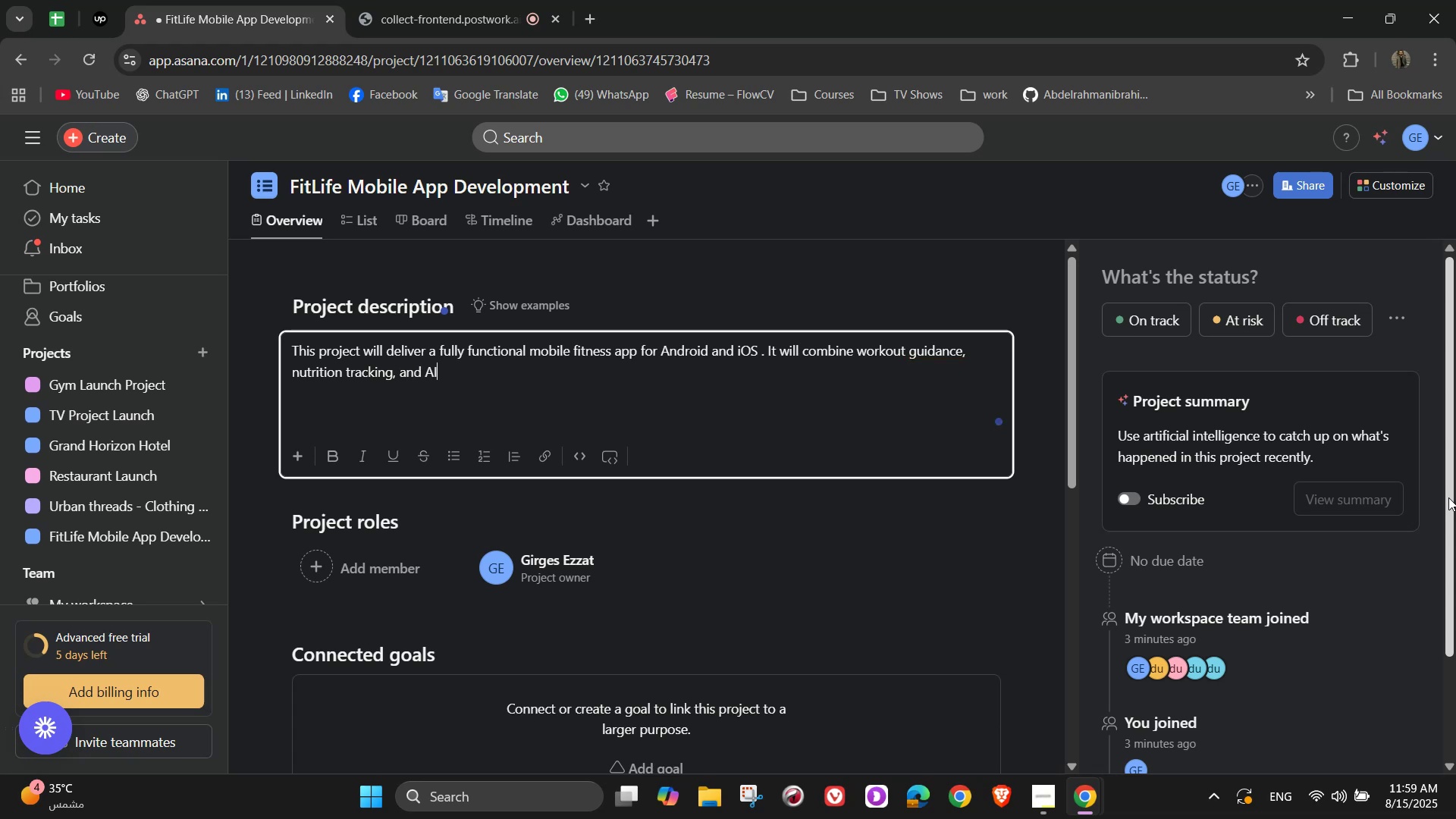 
wait(12.21)
 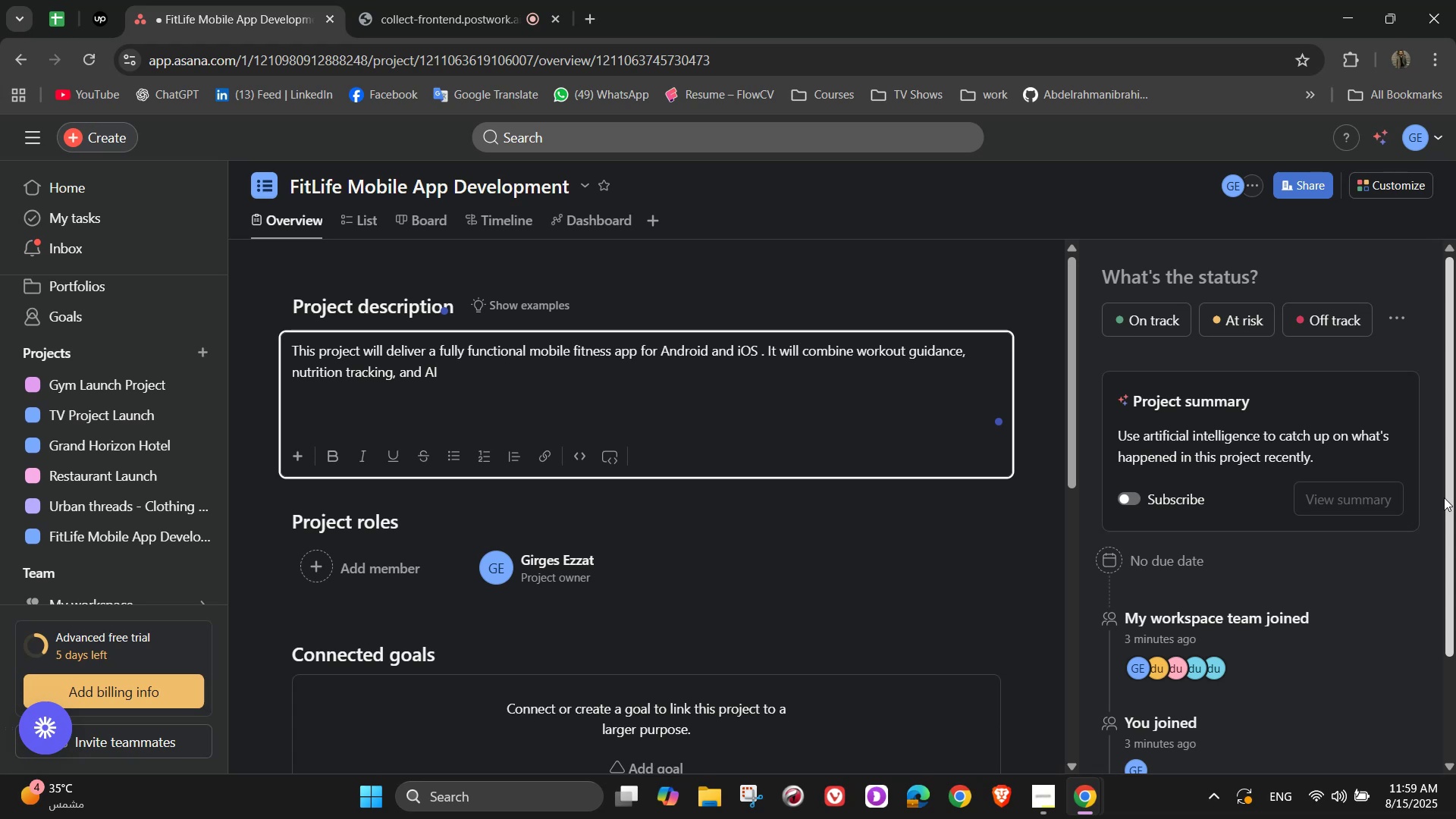 
type(-driven recommem)
key(Backspace)
type(ndation )
key(Backspace)
type(s to help users achieve their )
 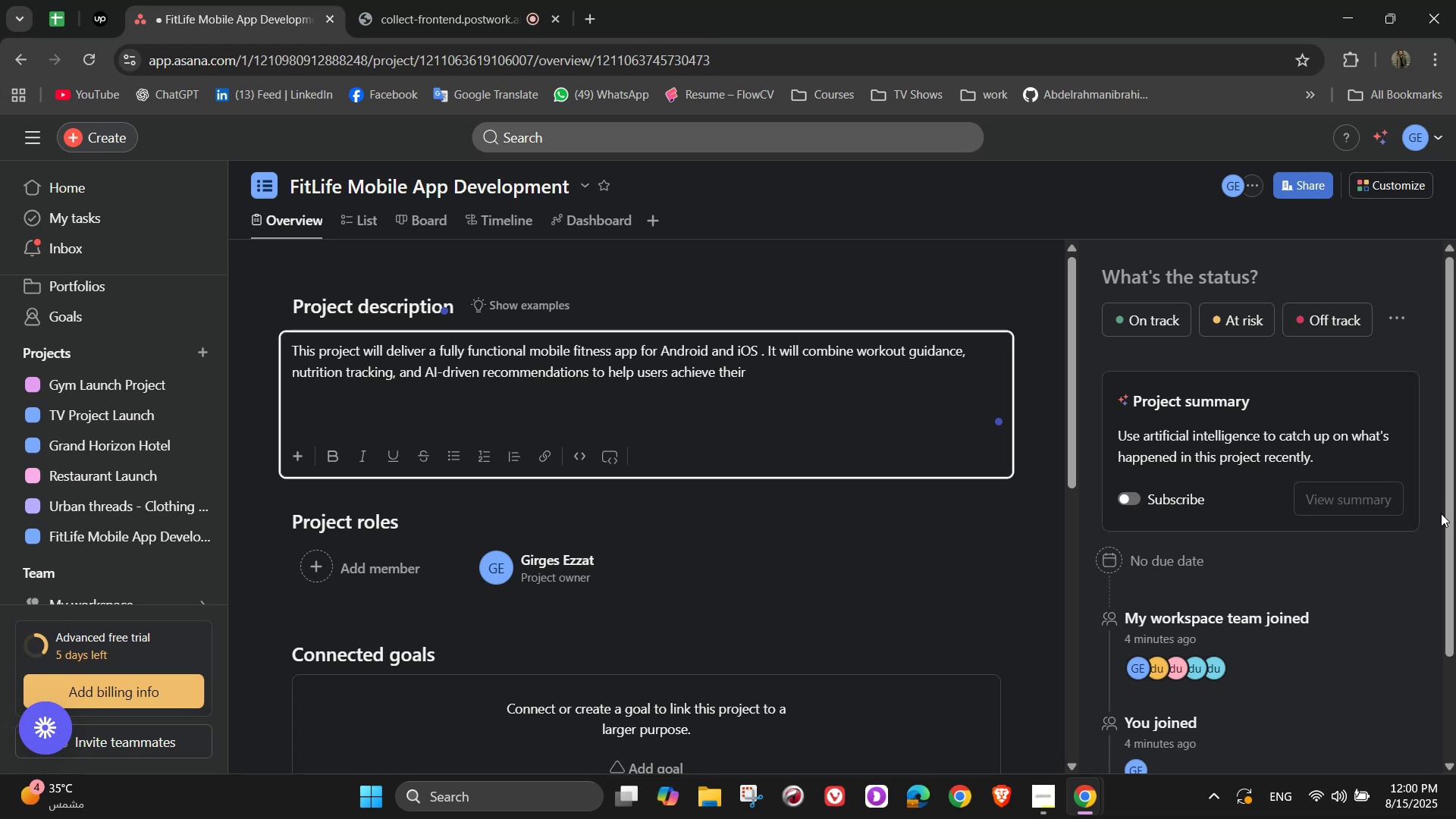 
wait(7.09)
 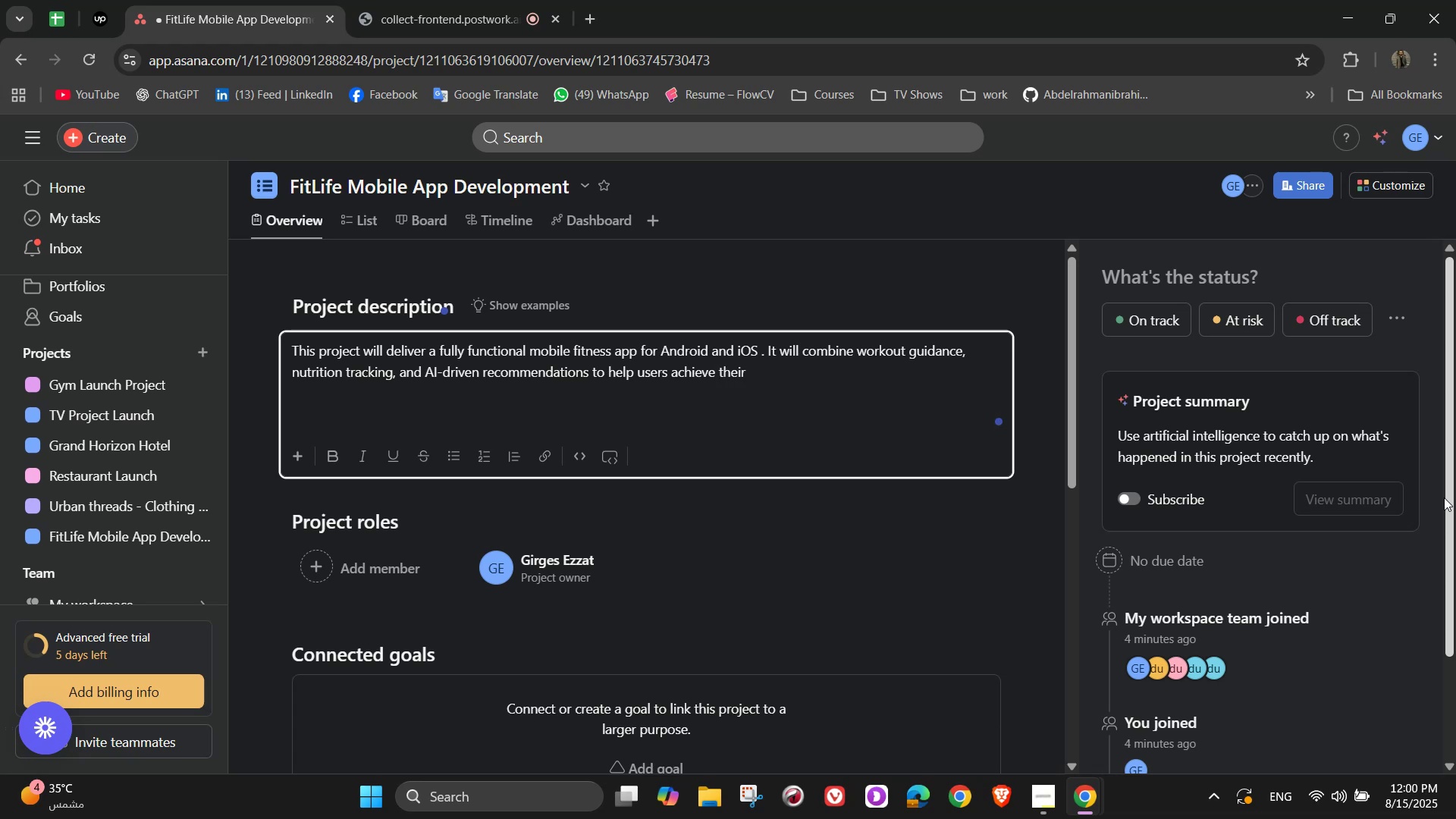 
type(health )
 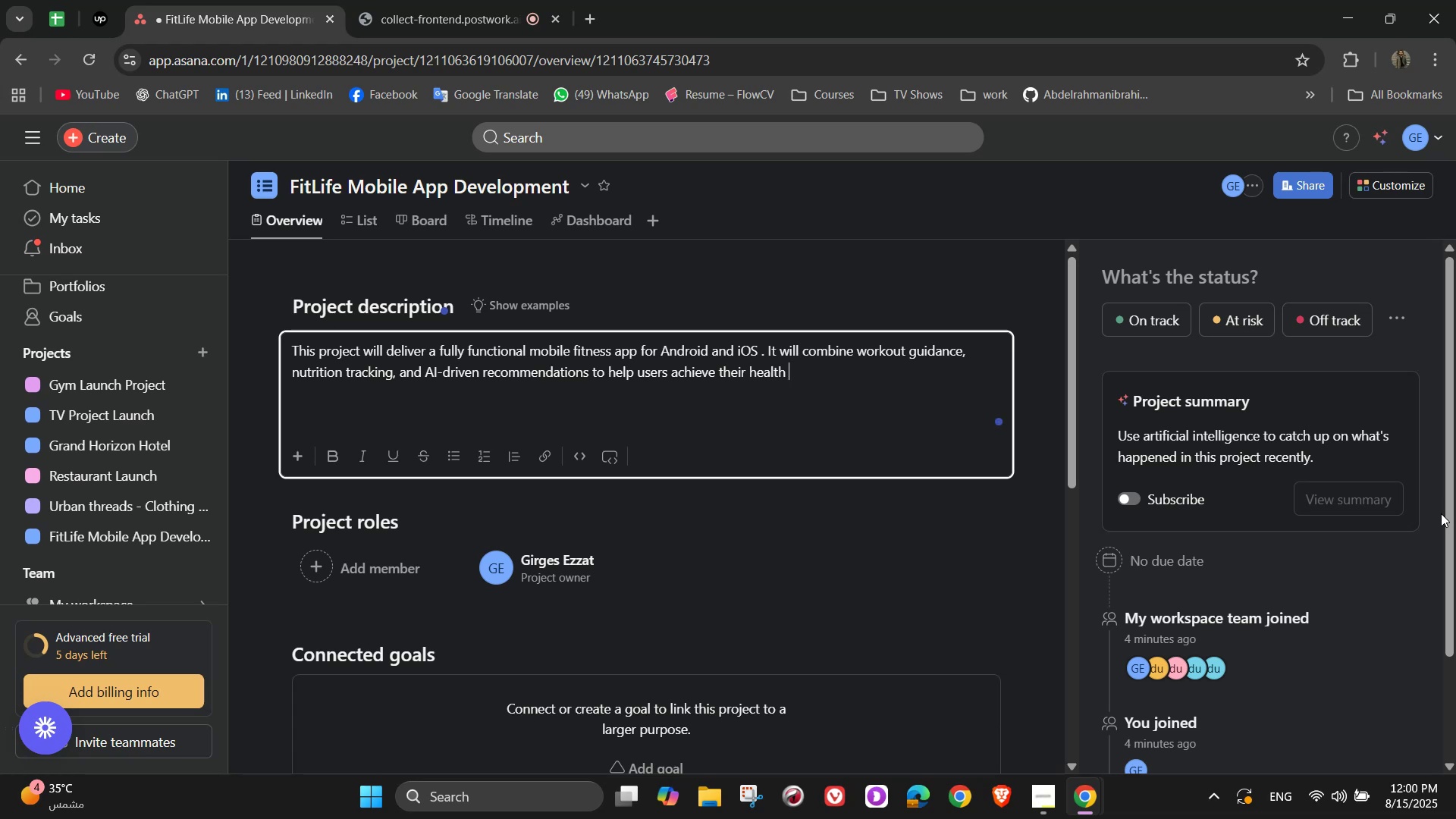 
type(goals)
 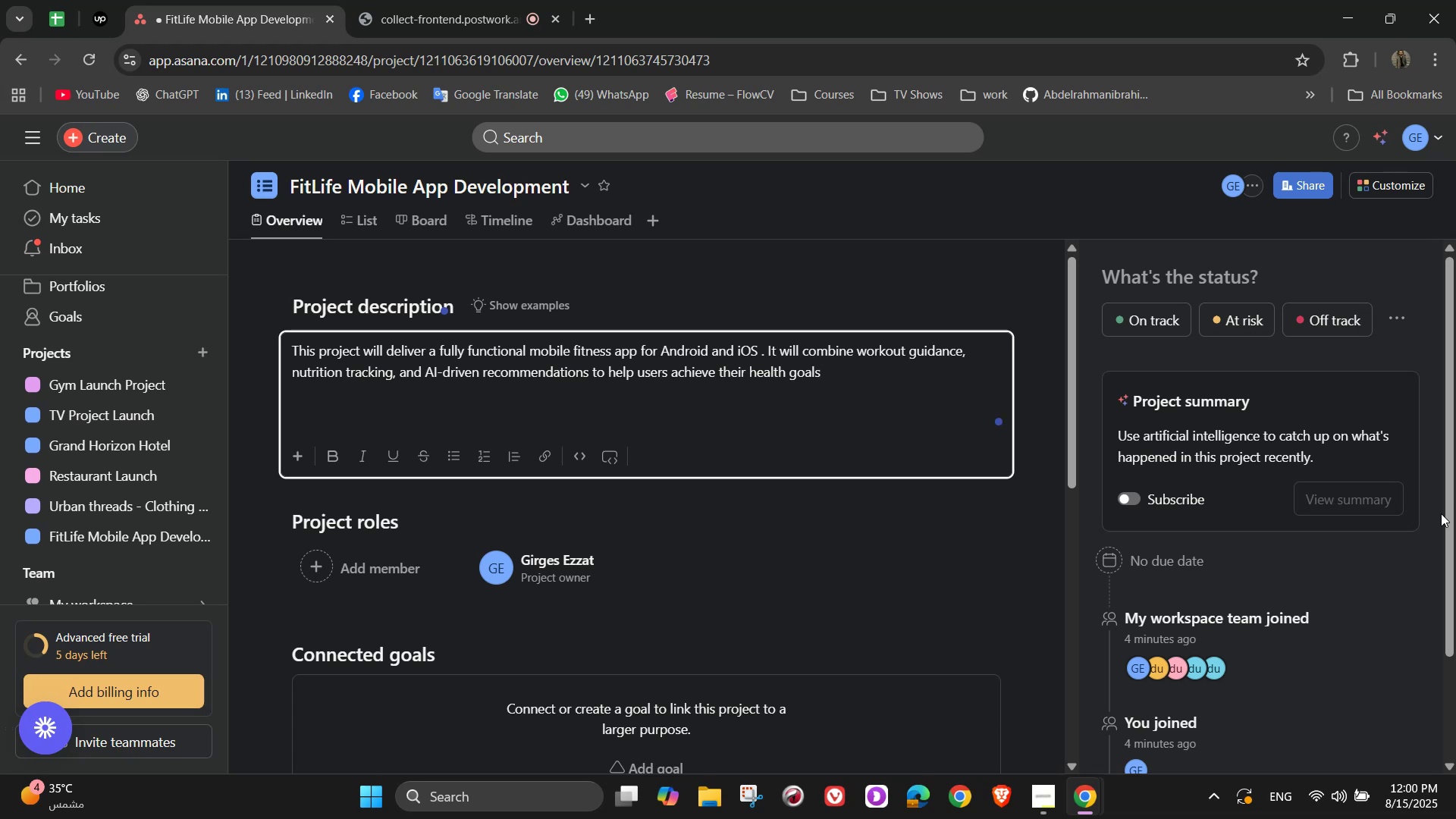 
wait(5.16)
 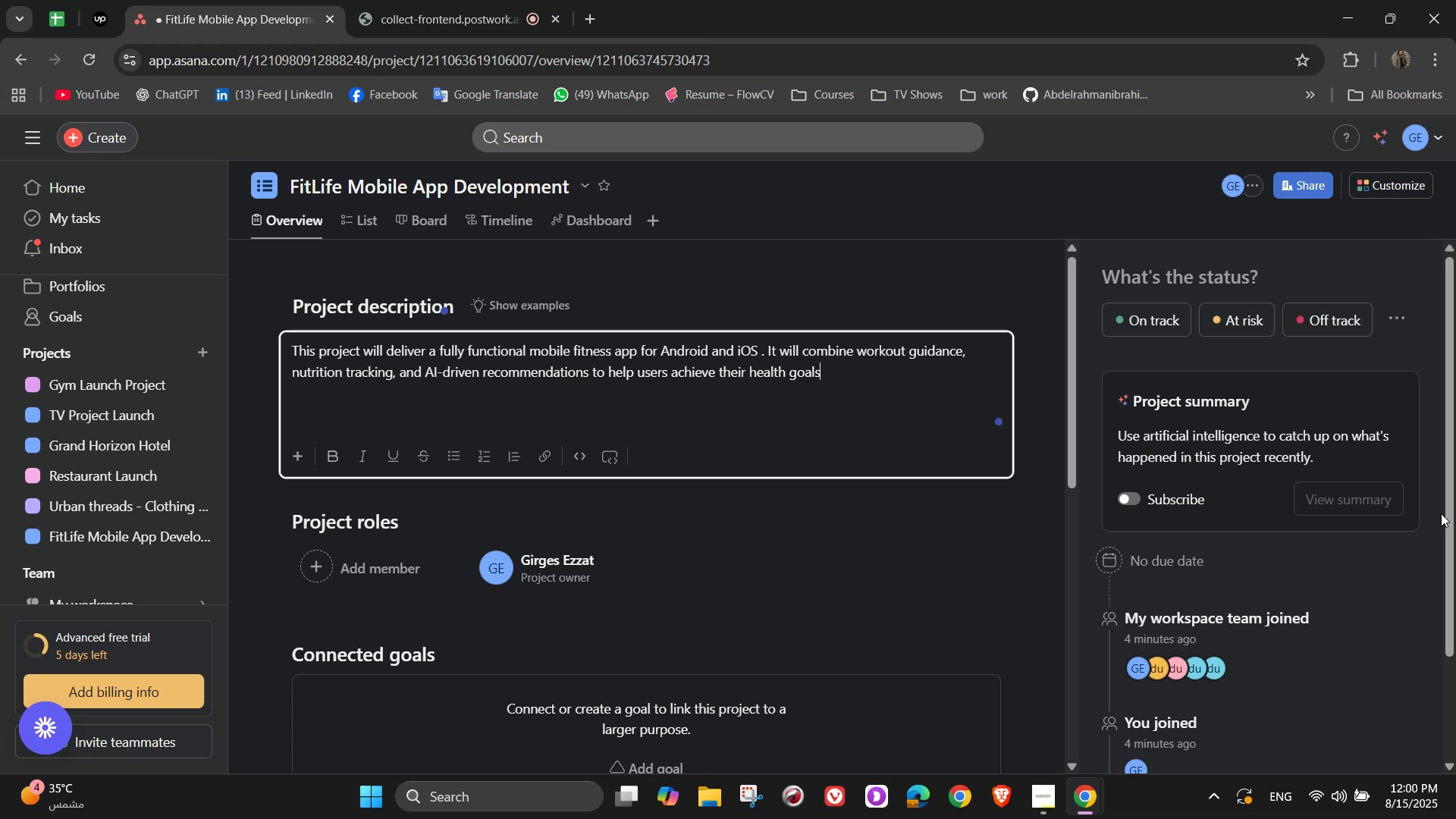 
key(Period)
 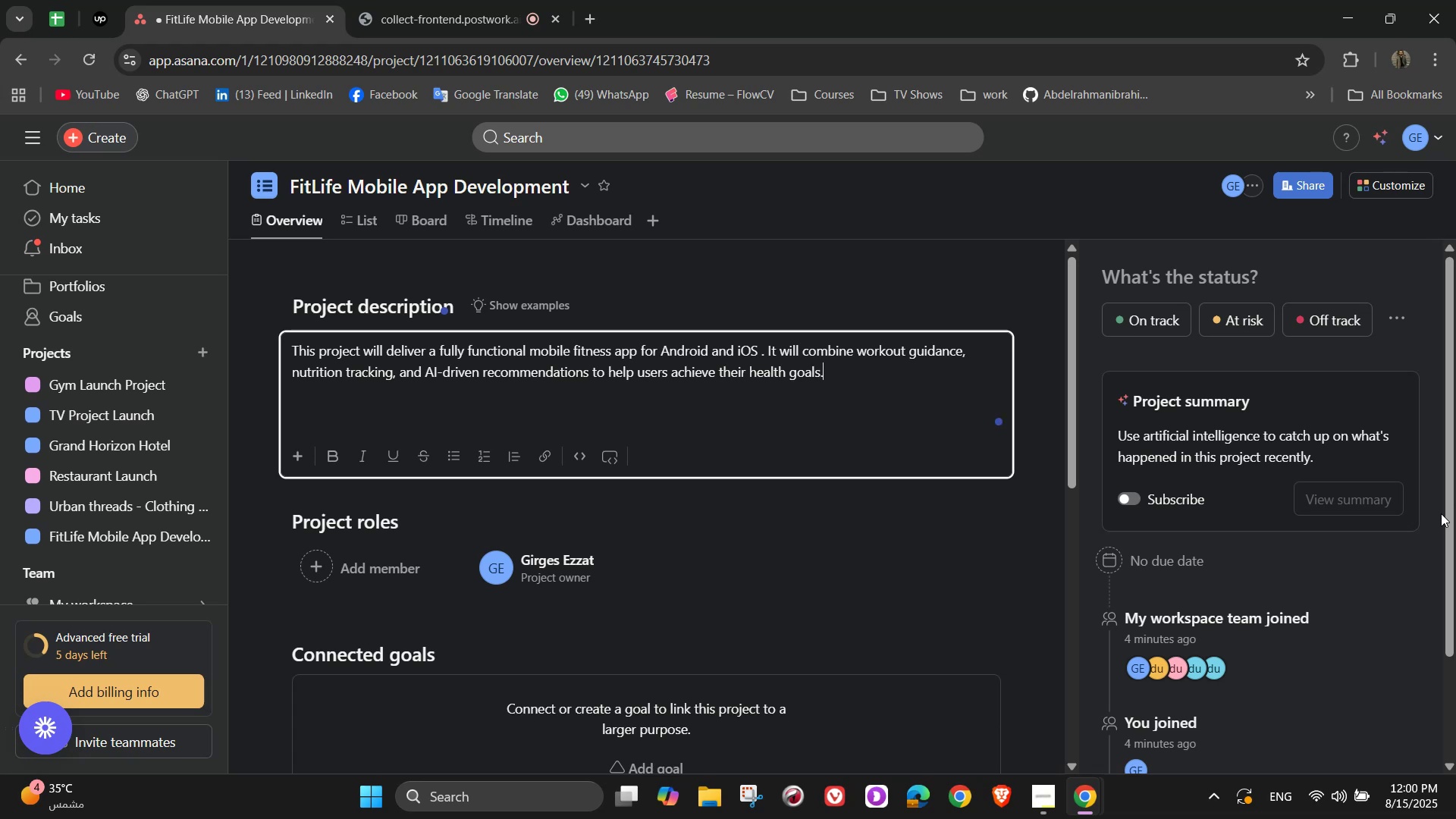 
key(Space)
 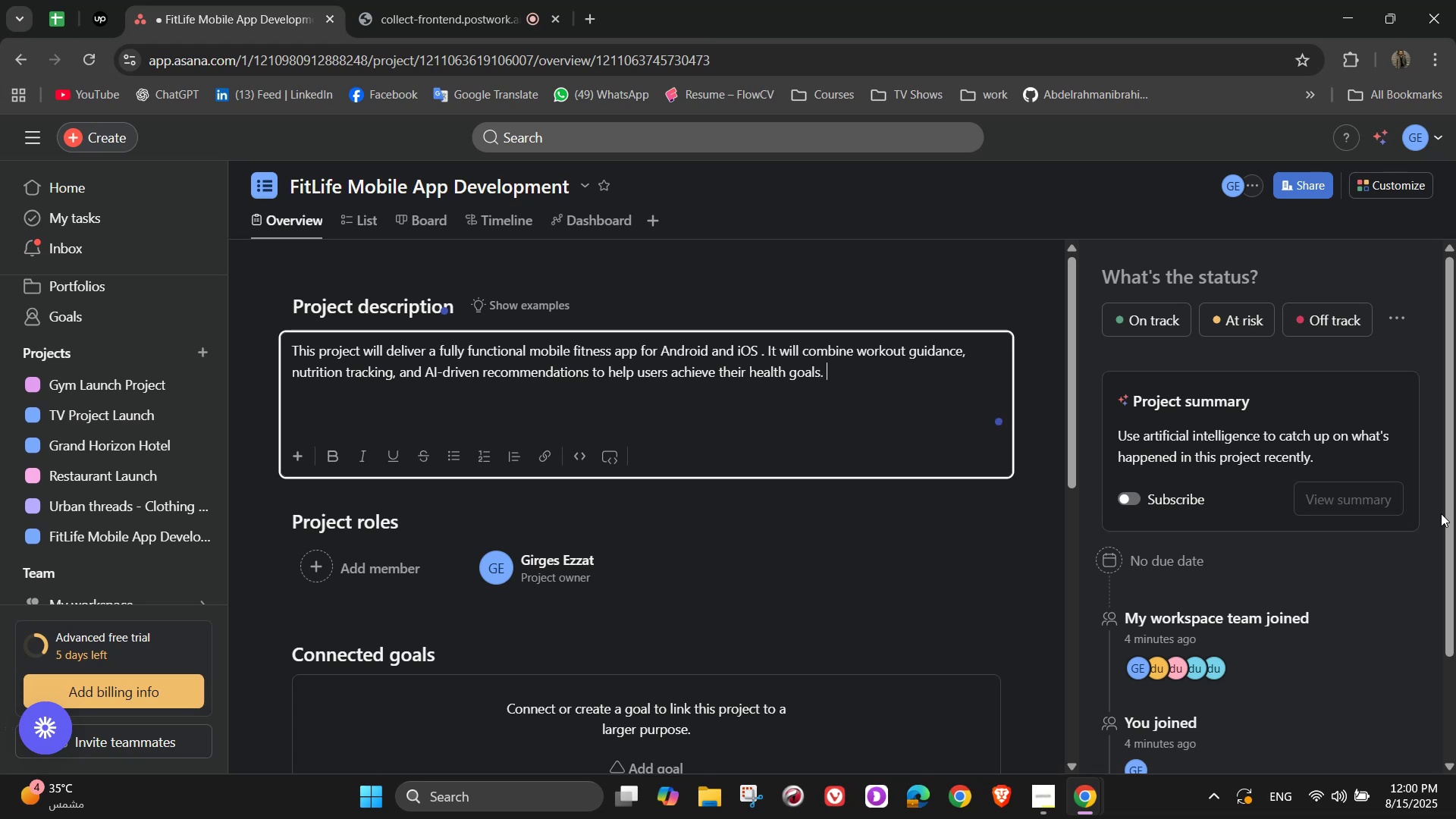 
wait(5.42)
 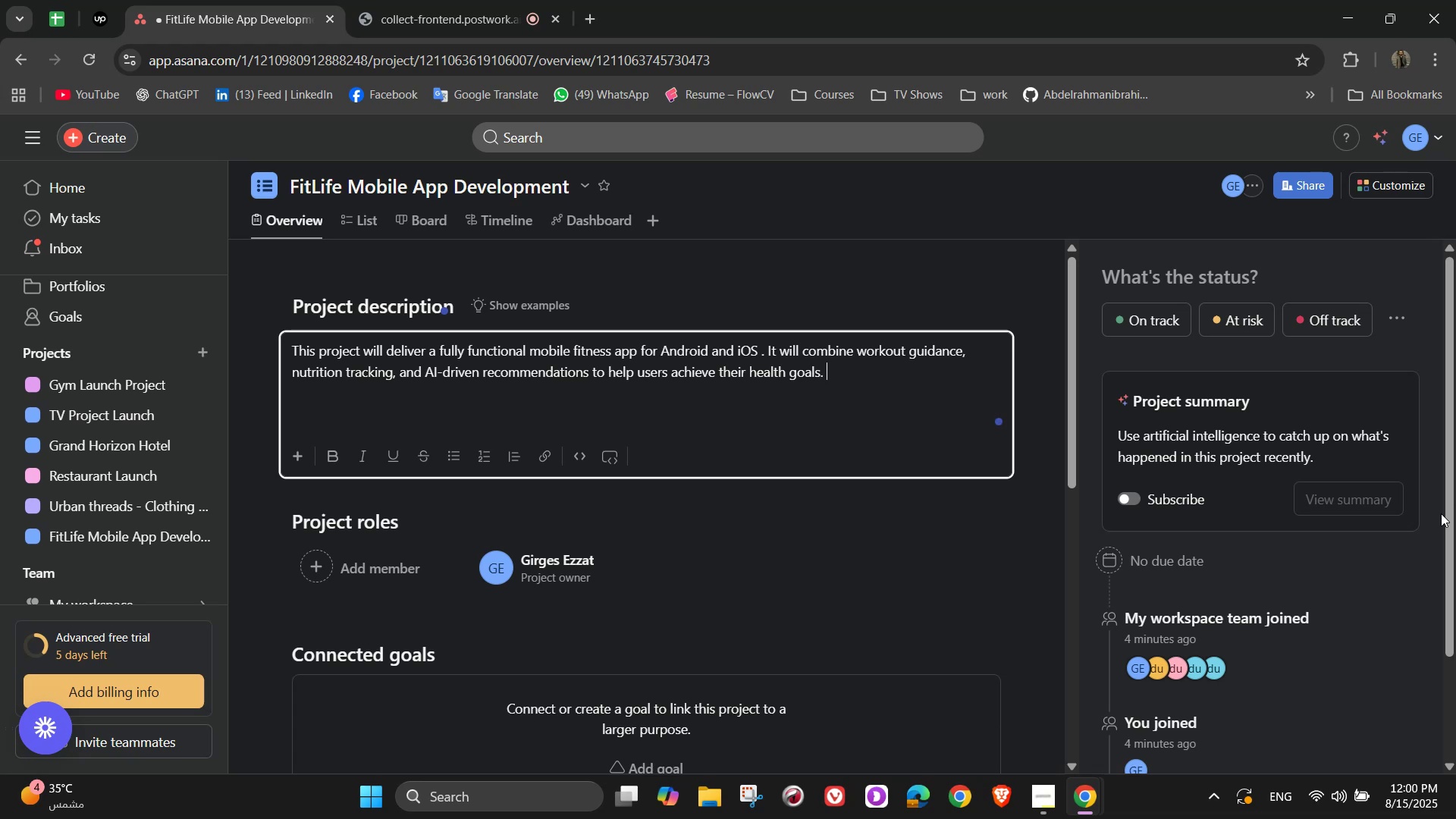 
type(Th)
 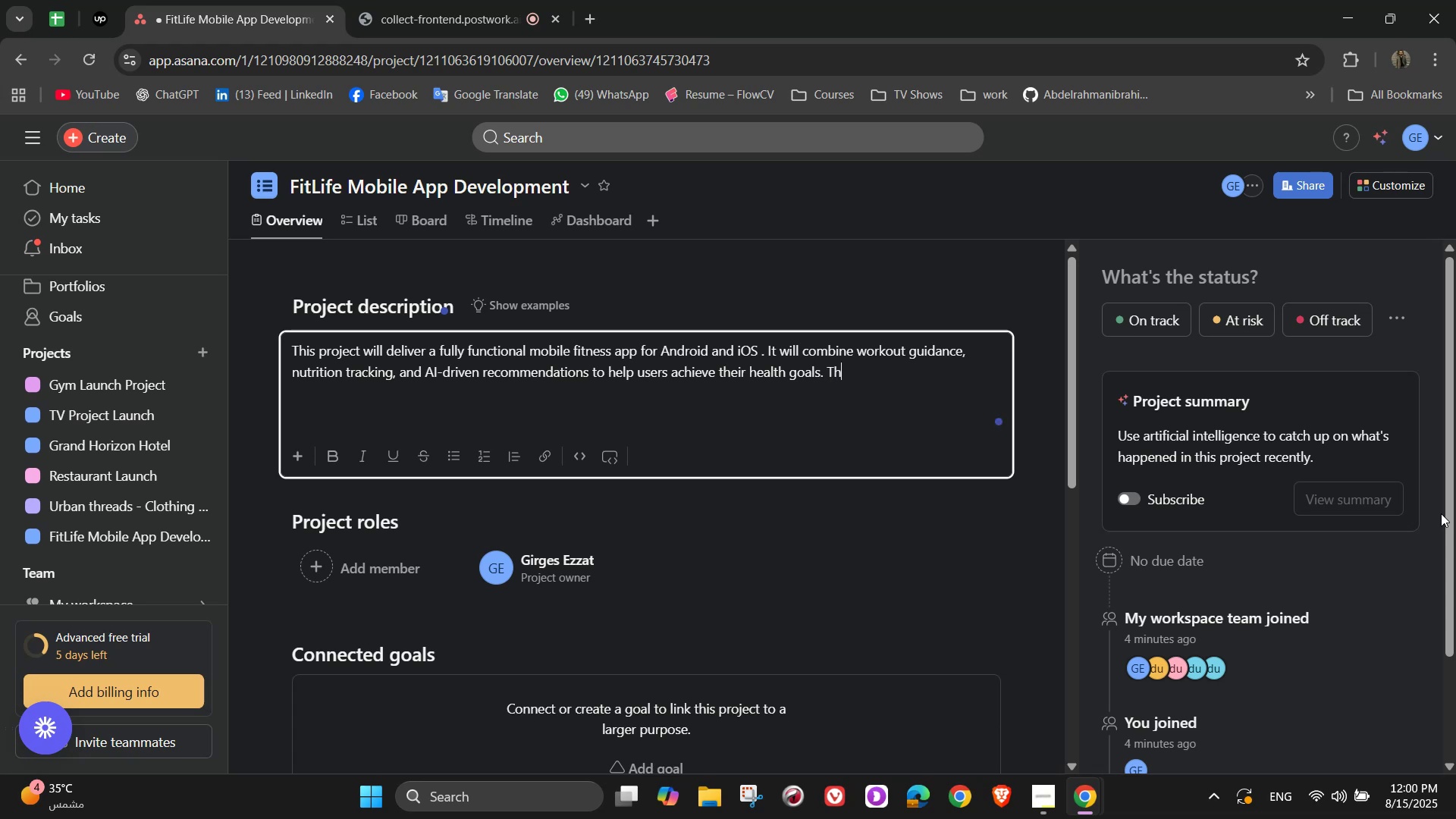 
wait(7.45)
 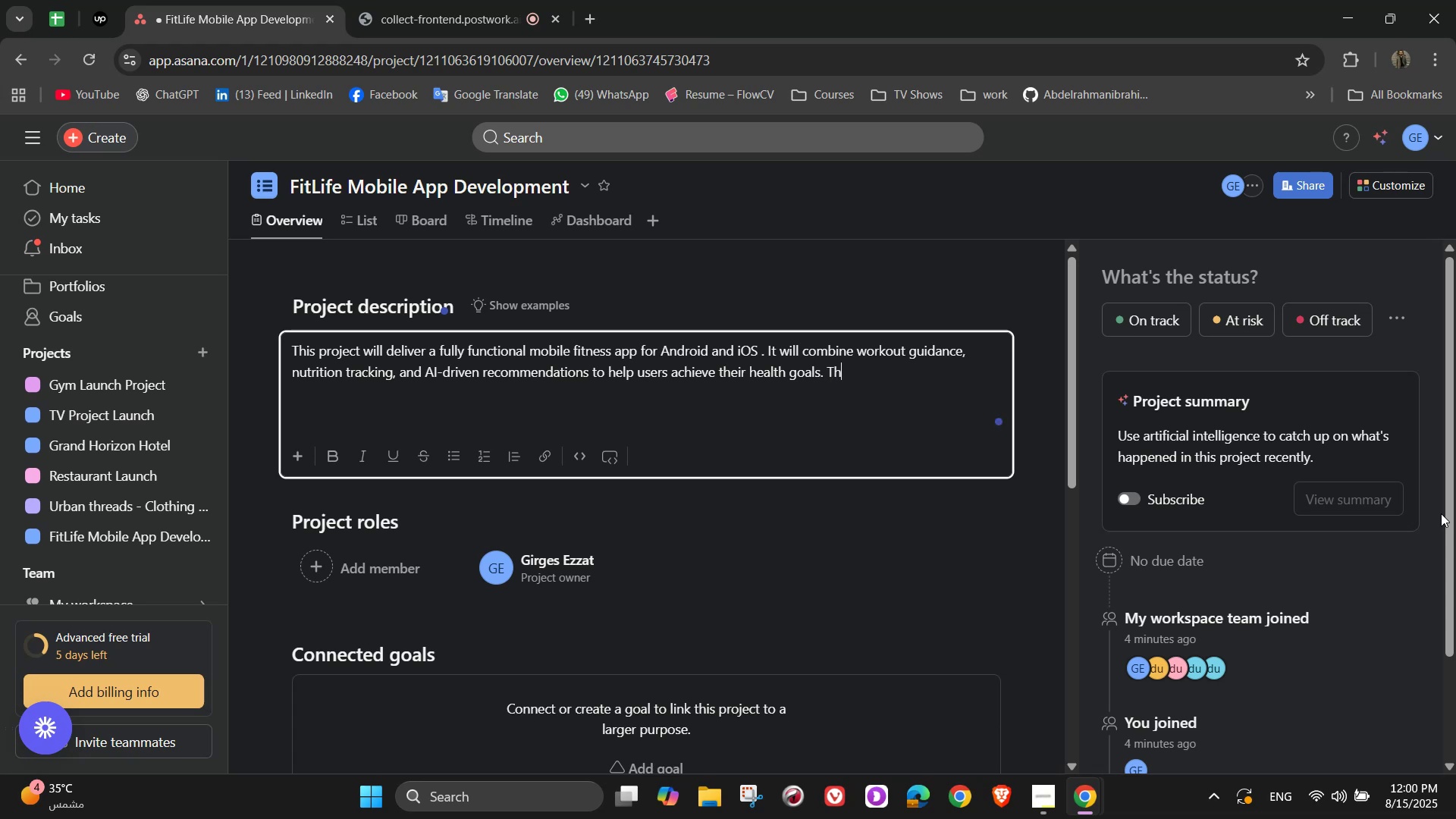 
type(e scope o)
key(Backspace)
type(include concept development )
 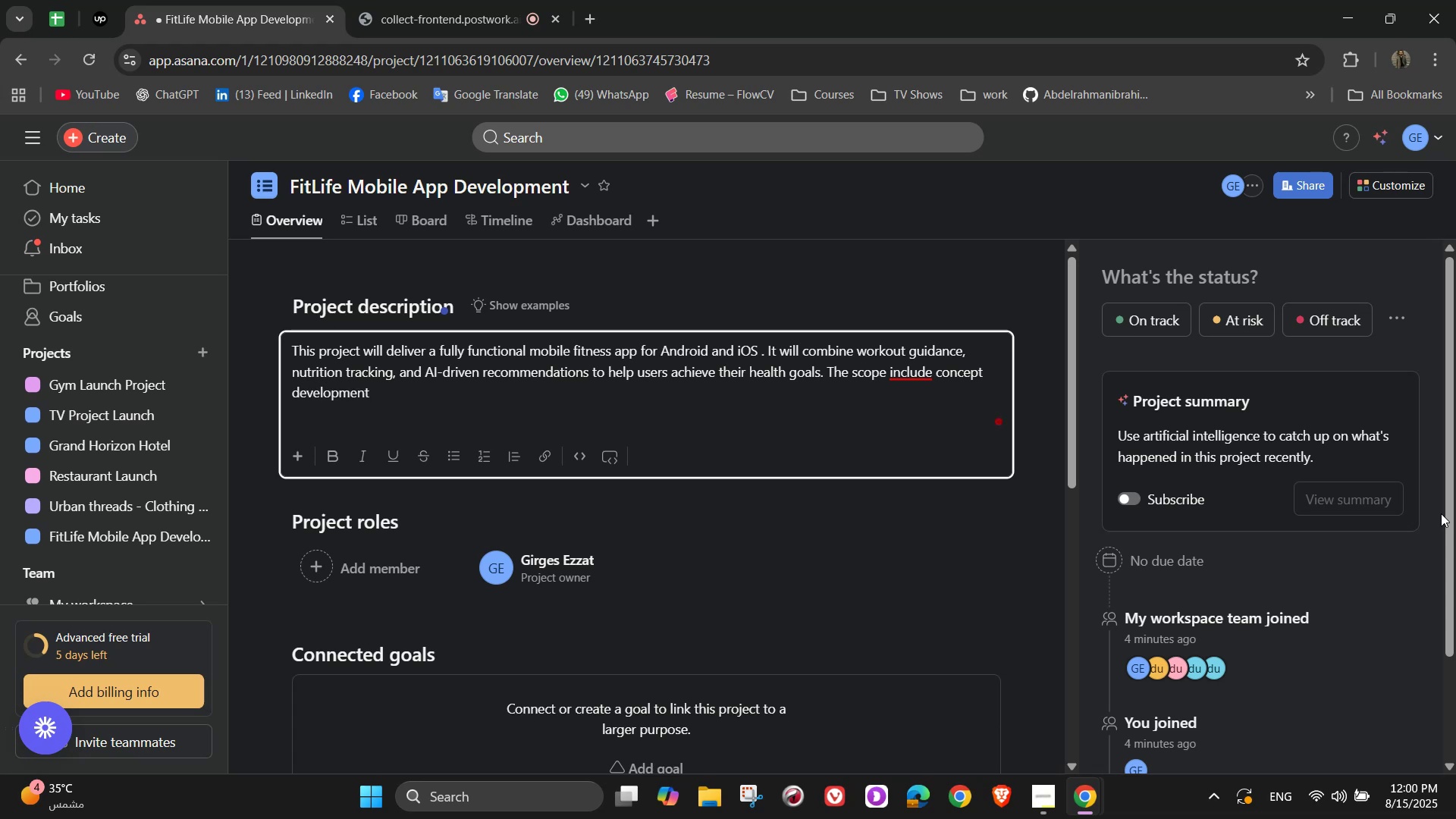 
key(Backspace)
 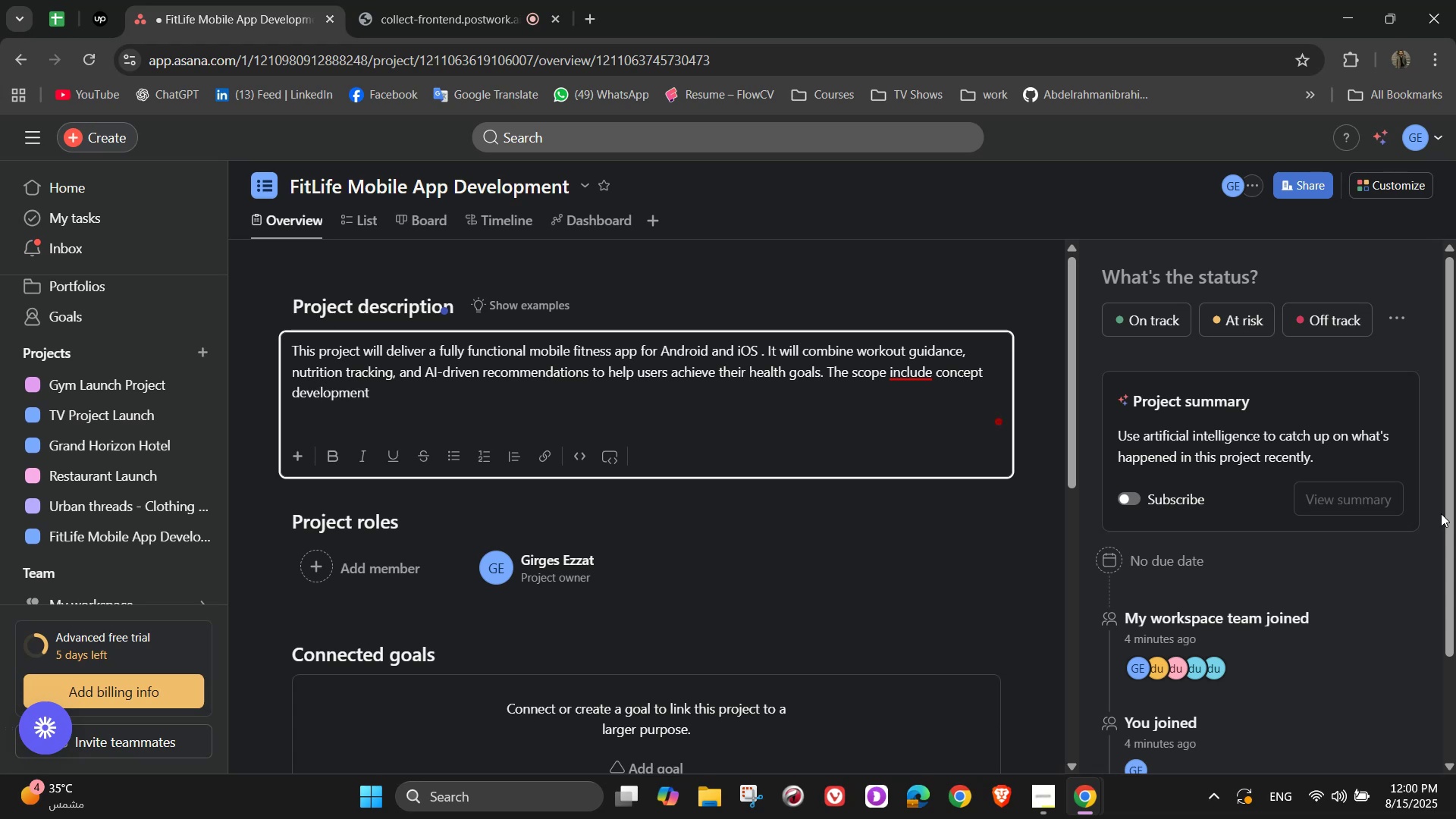 
key(Comma)
 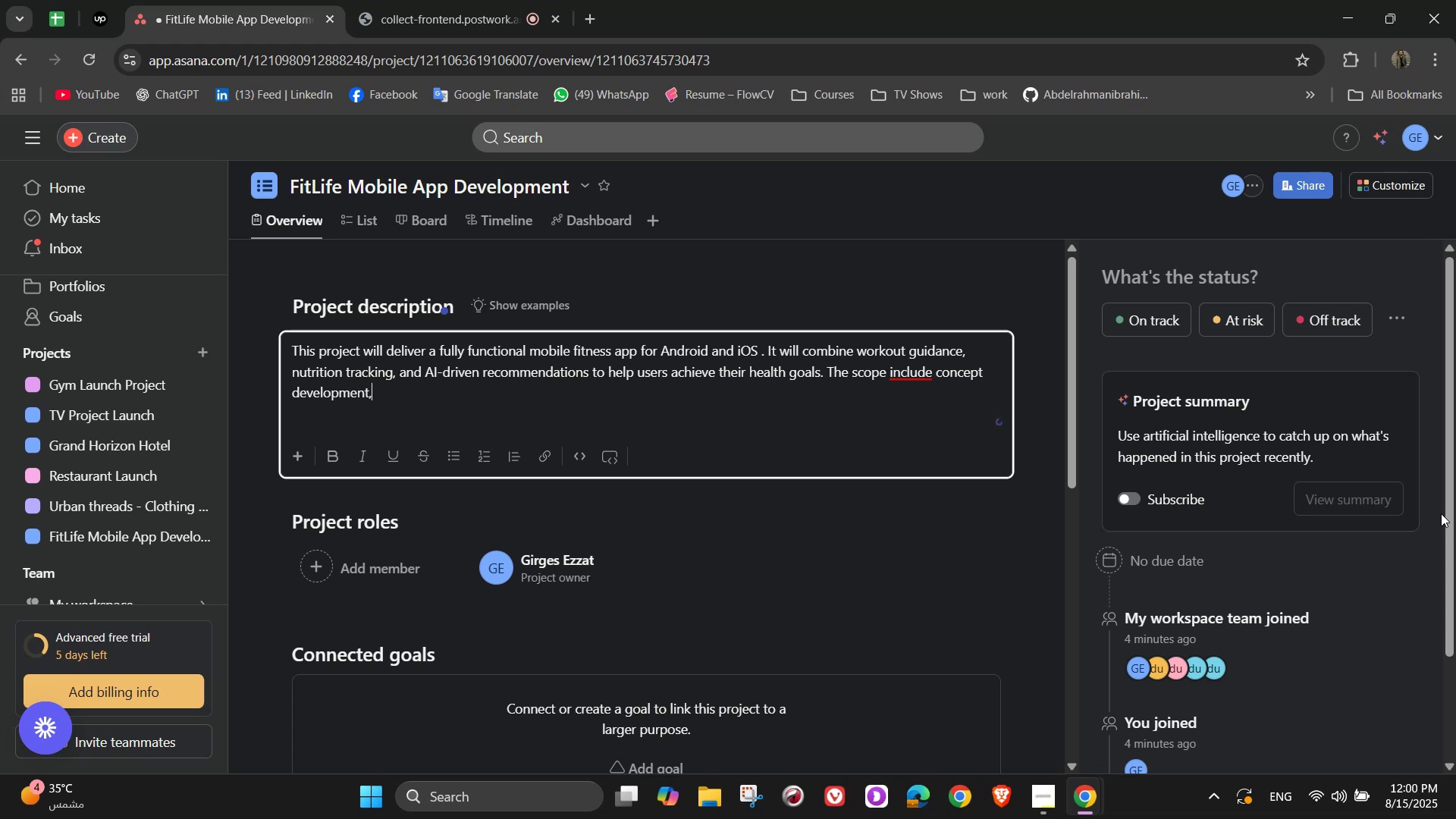 
key(Space)
 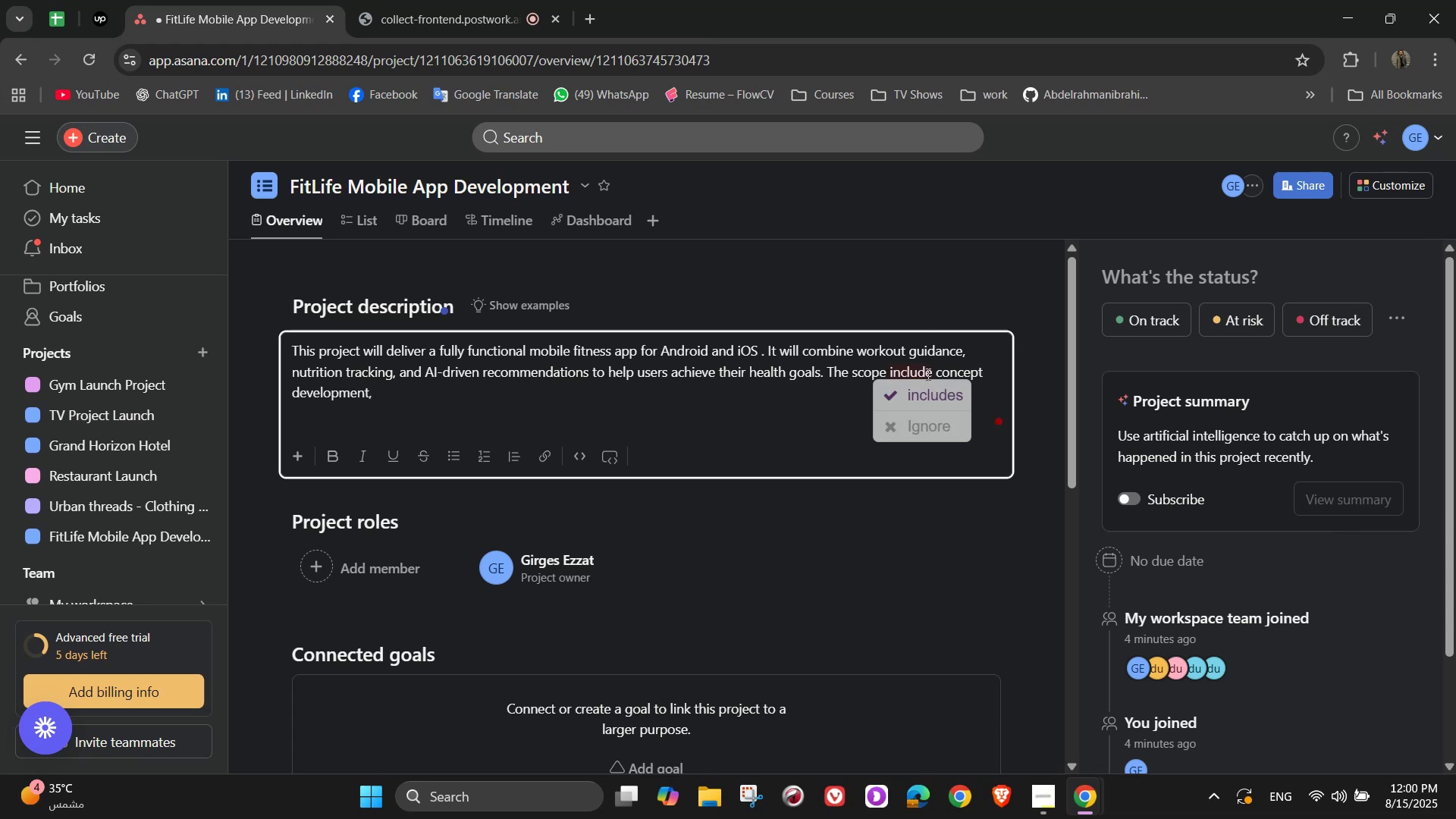 
double_click([926, 390])
 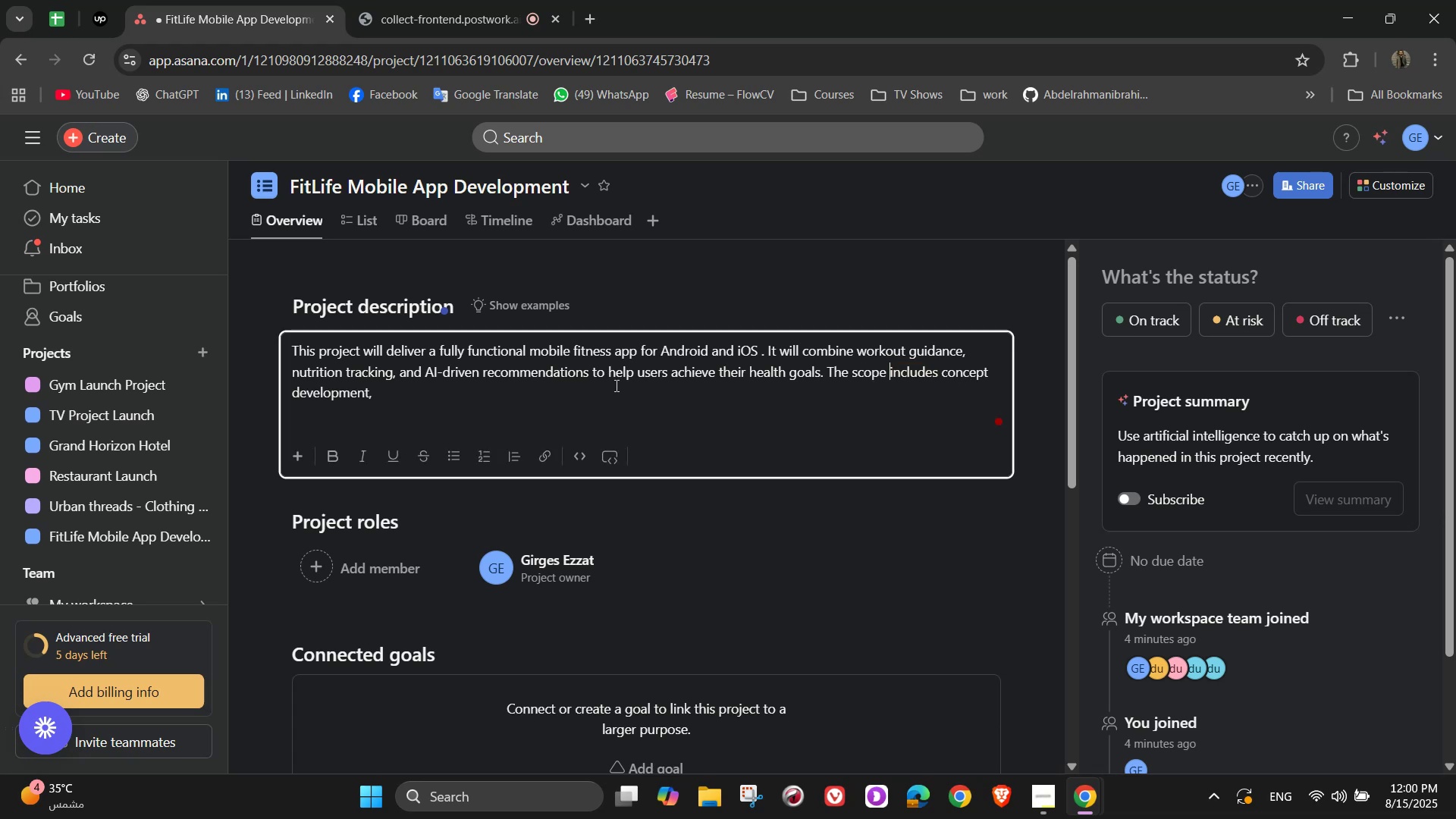 
triple_click([615, 385])
 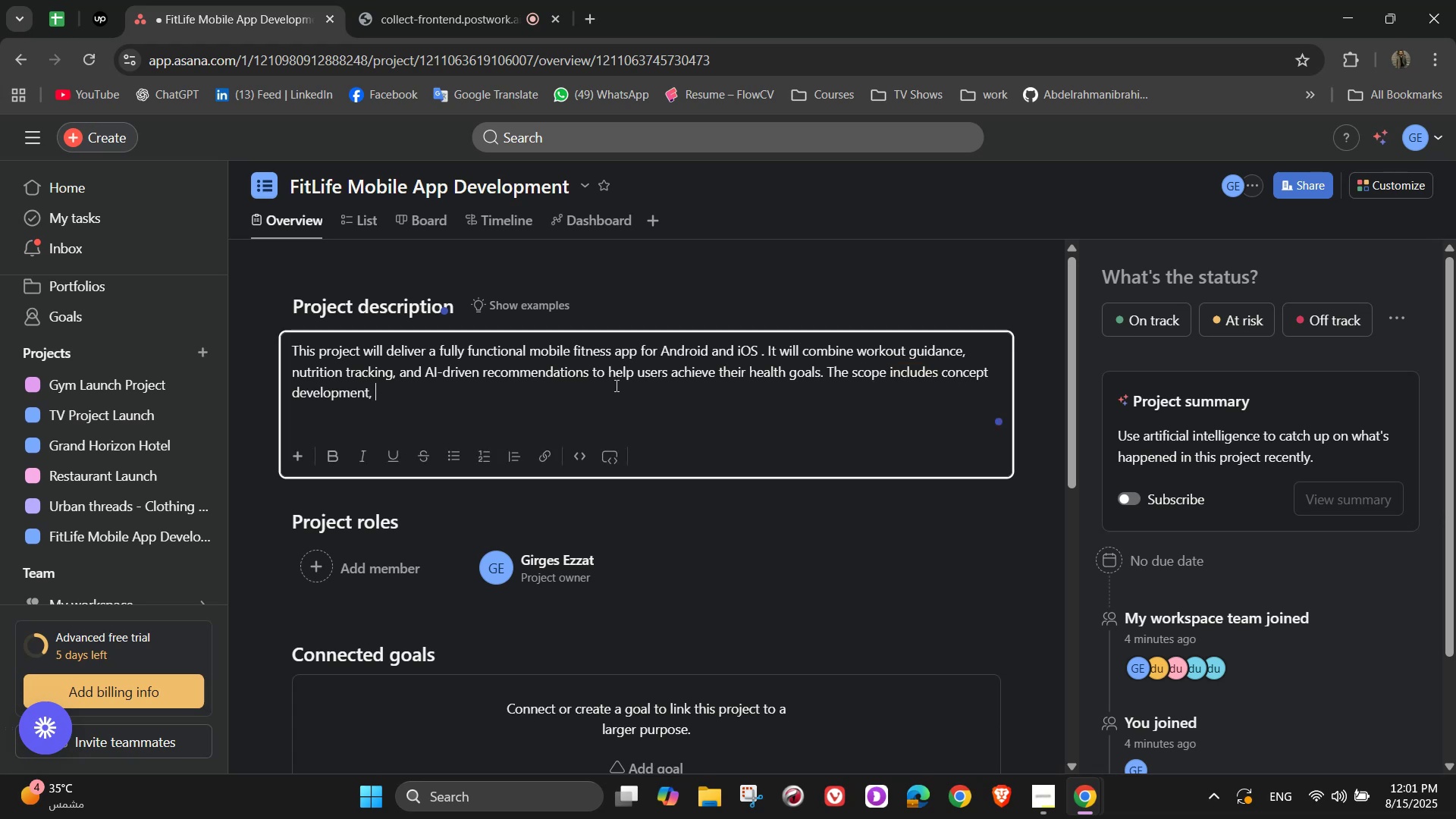 
wait(7.76)
 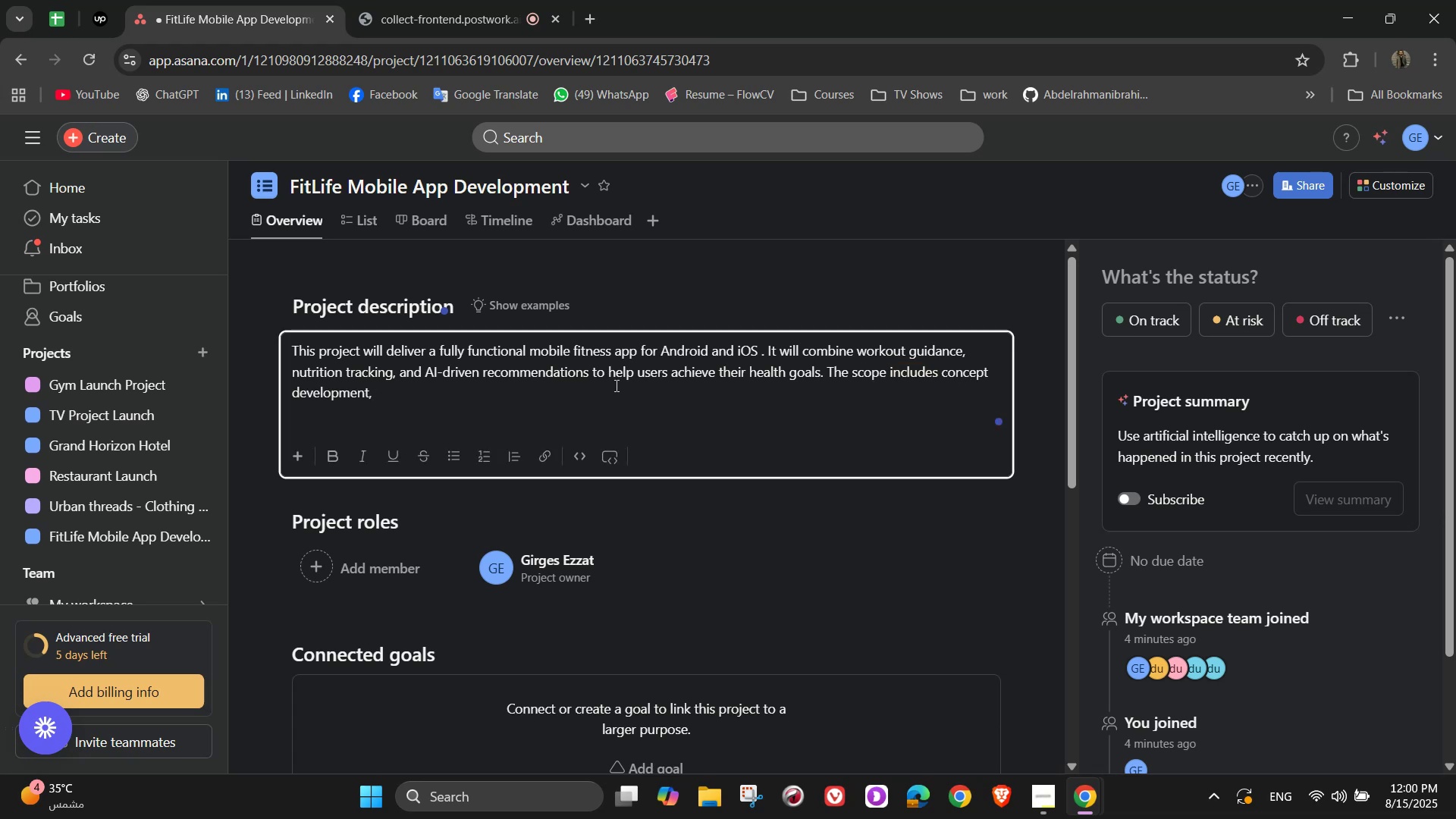 
type(UI/UX)
 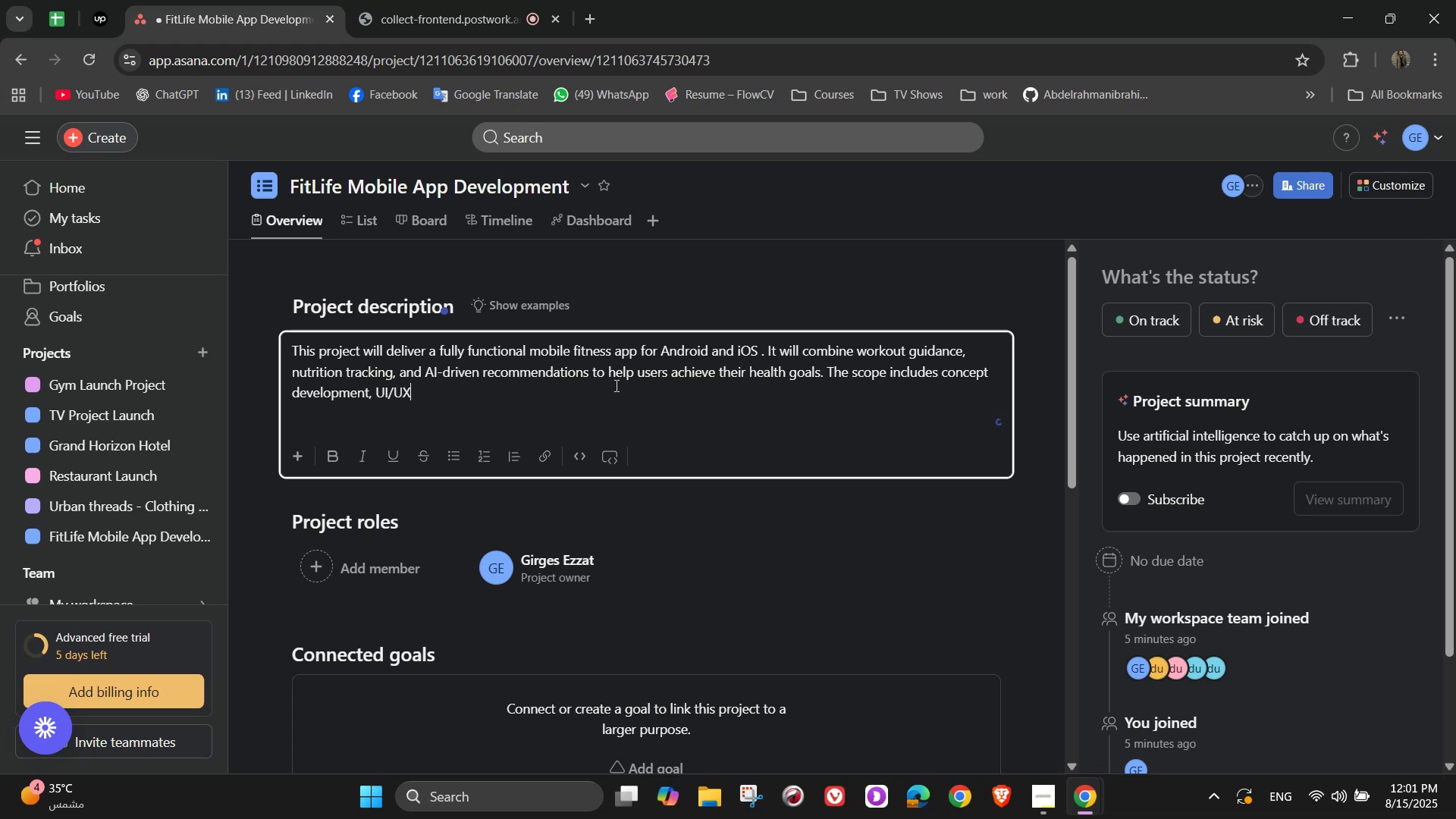 
wait(13.75)
 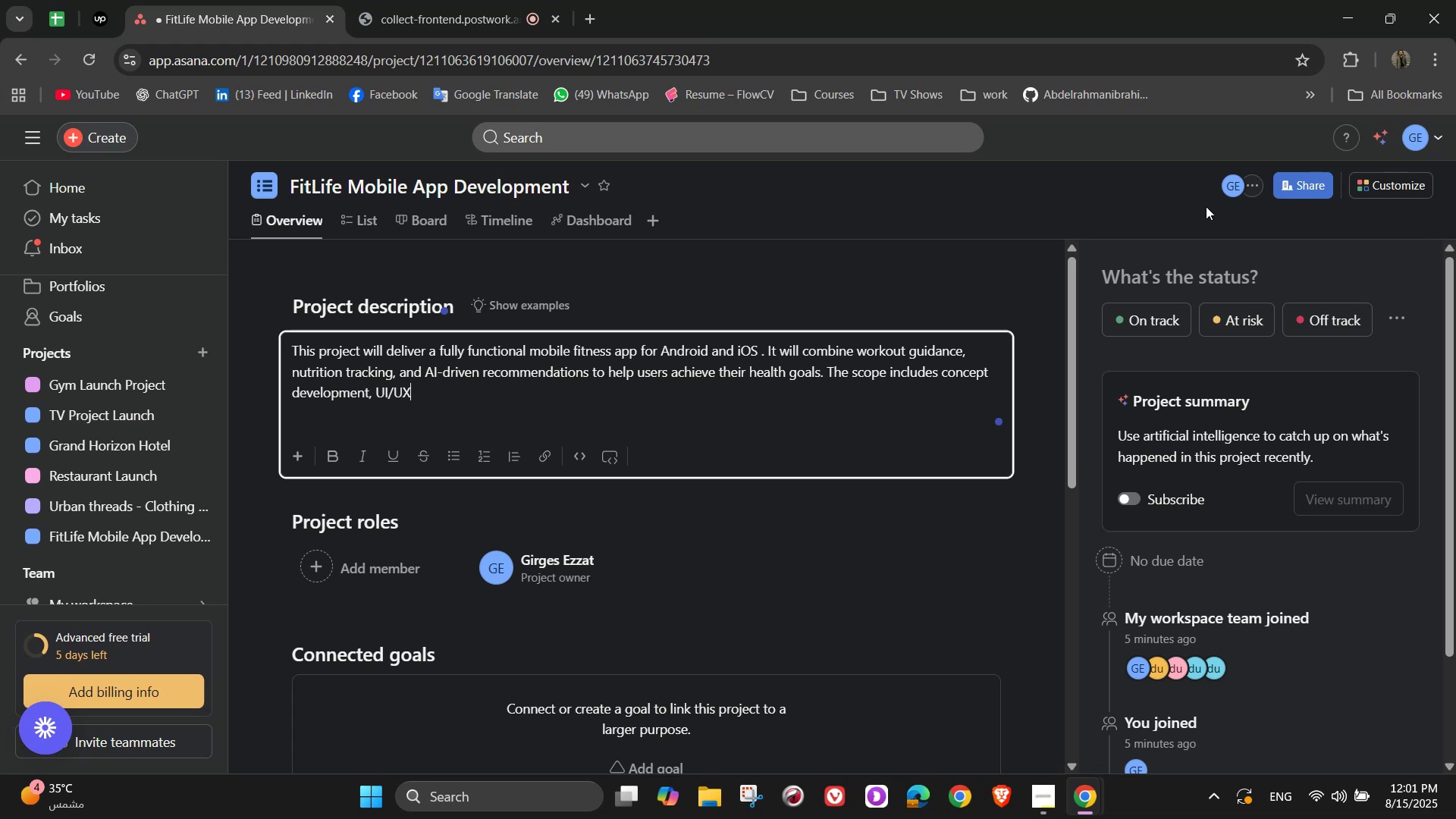 
type( design)
 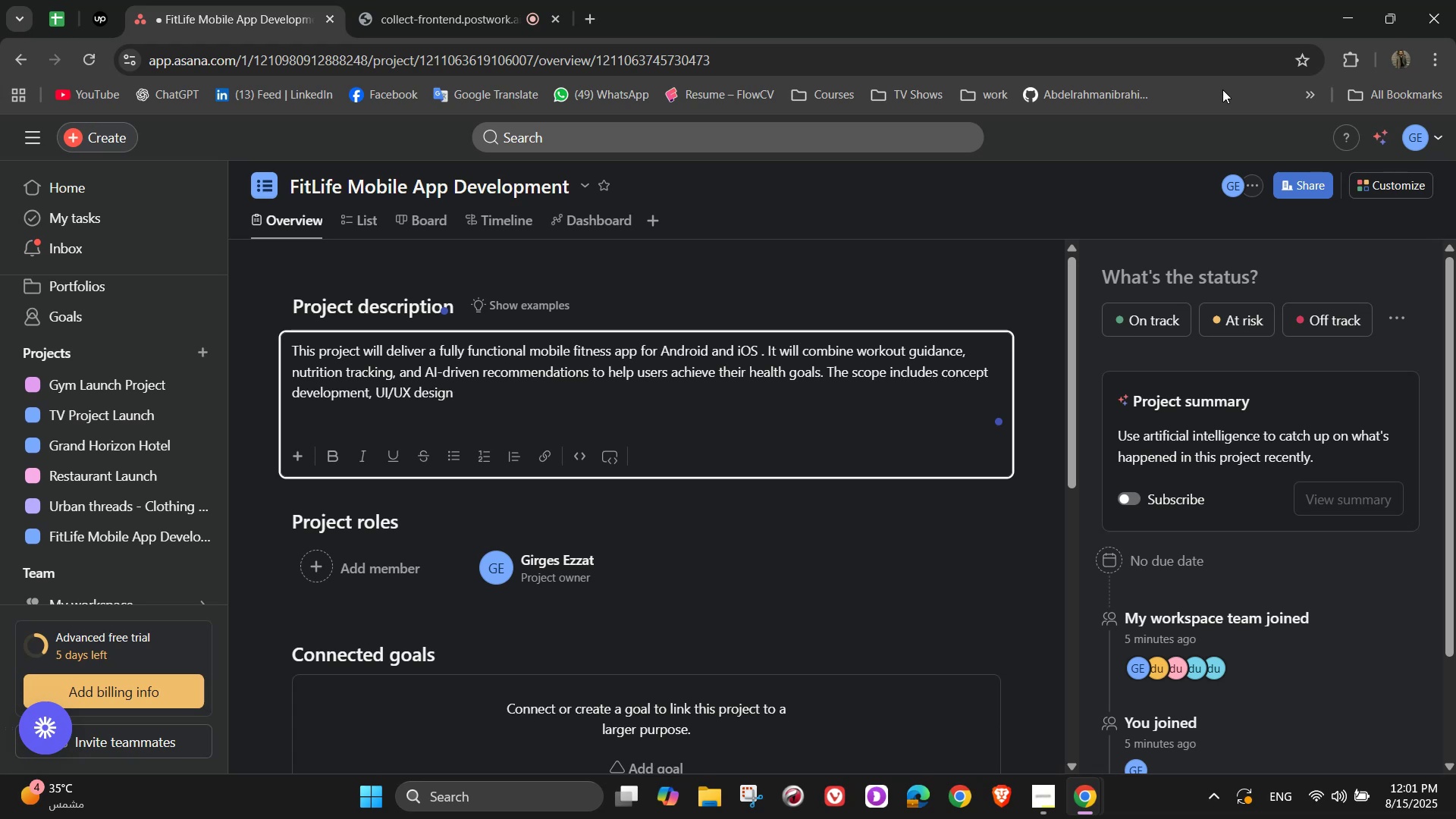 
type(, mobile )
 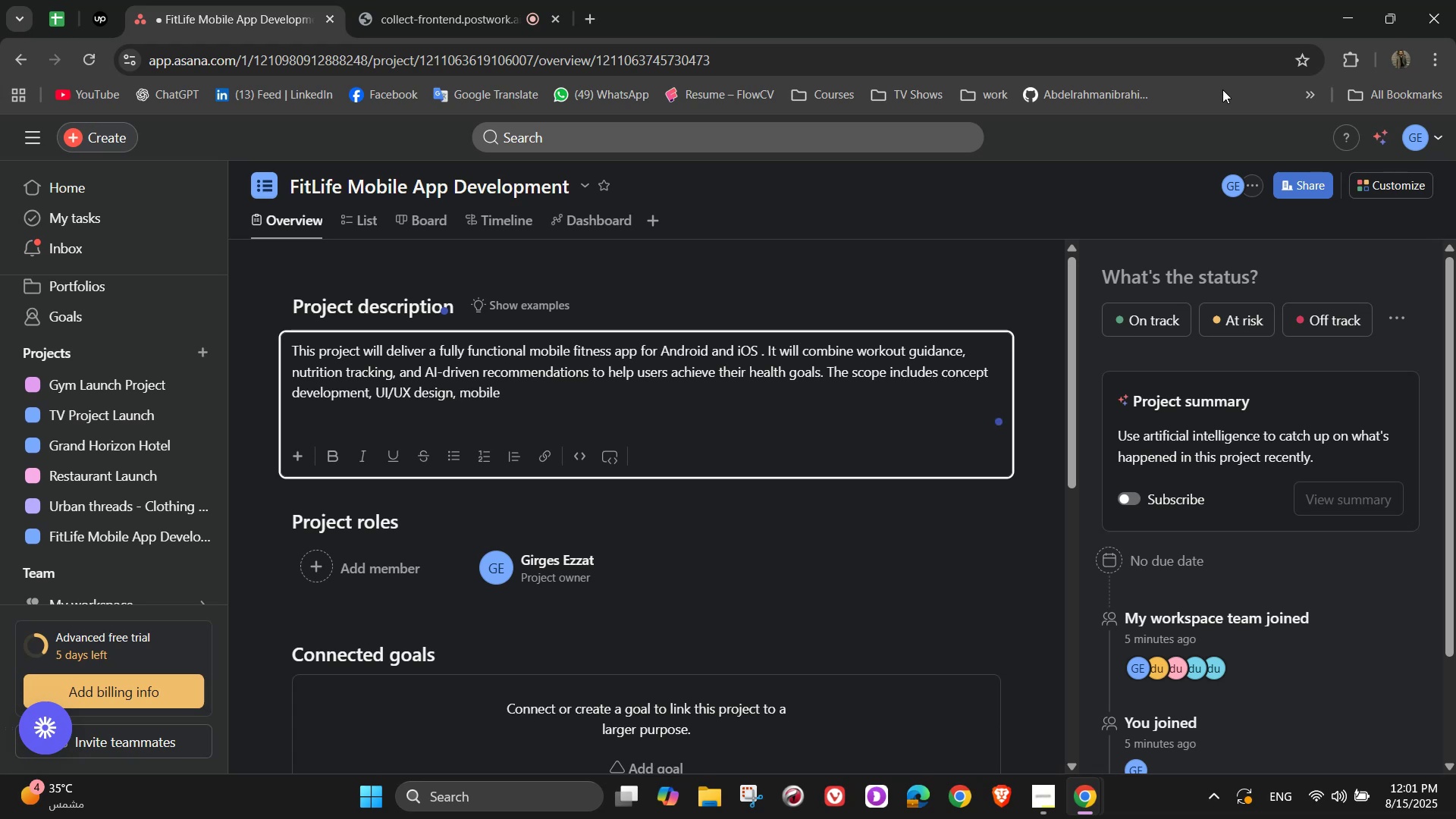 
wait(5.32)
 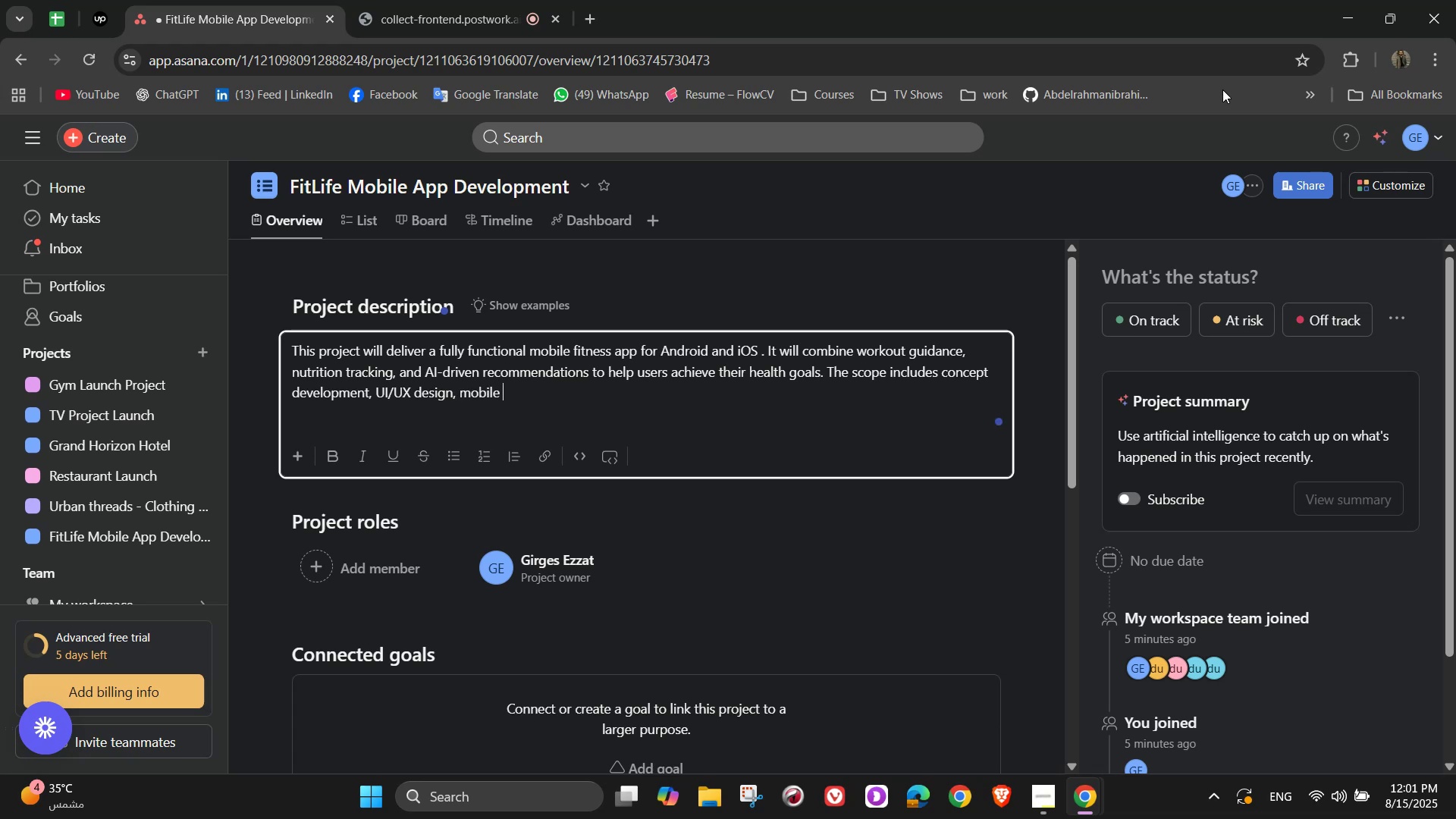 
type(development )
 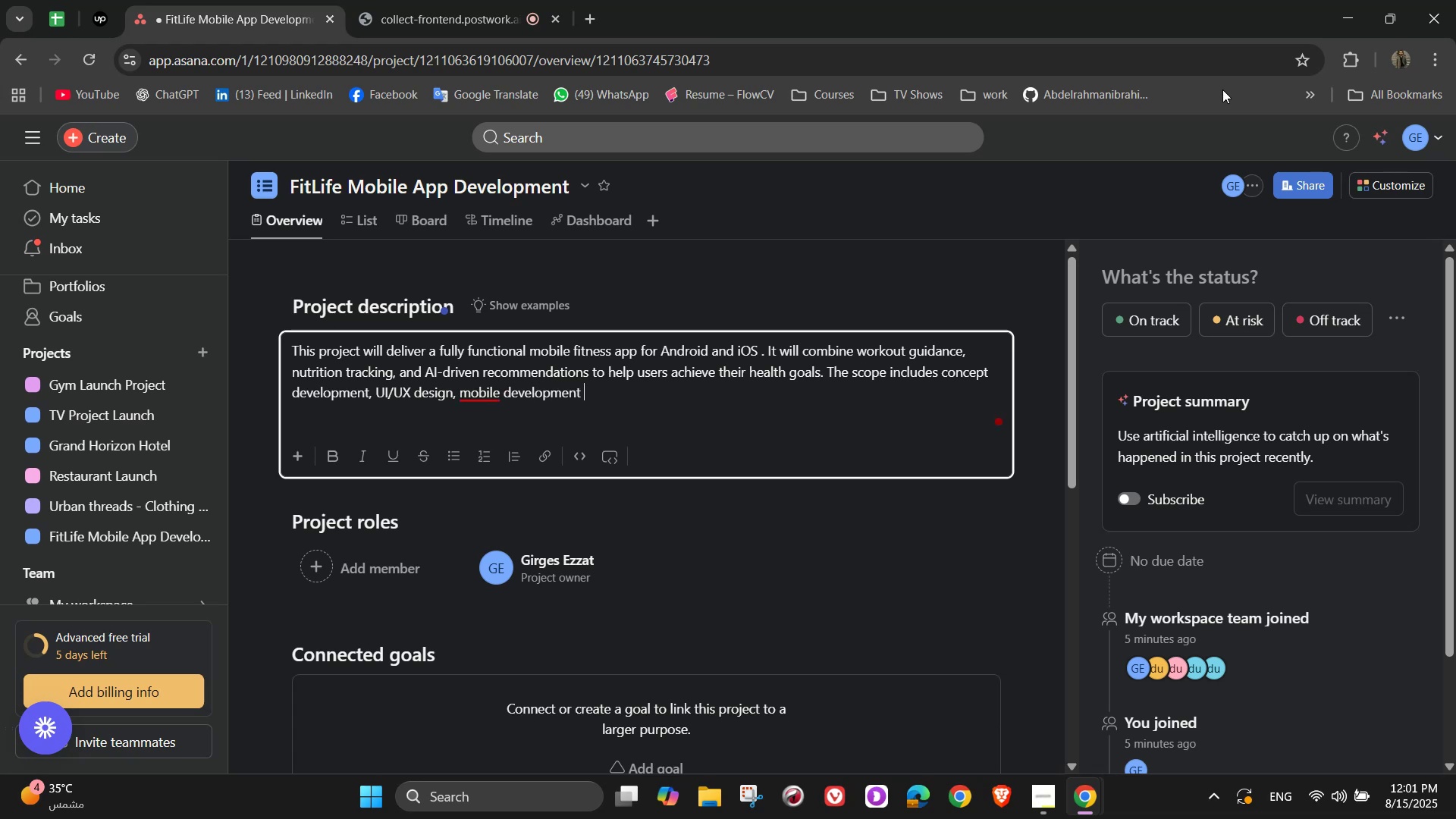 
key(Backspace)
 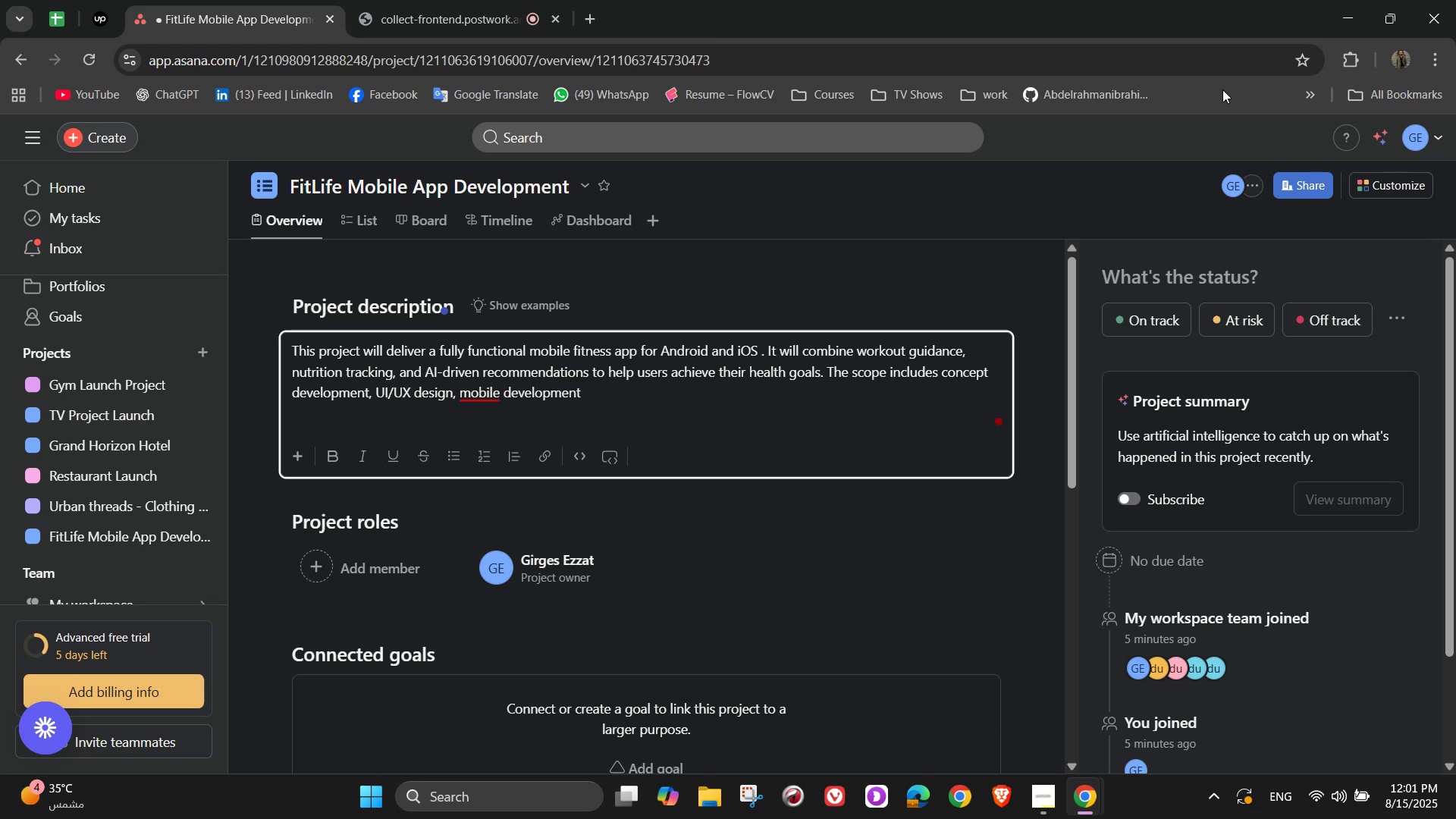 
key(Comma)
 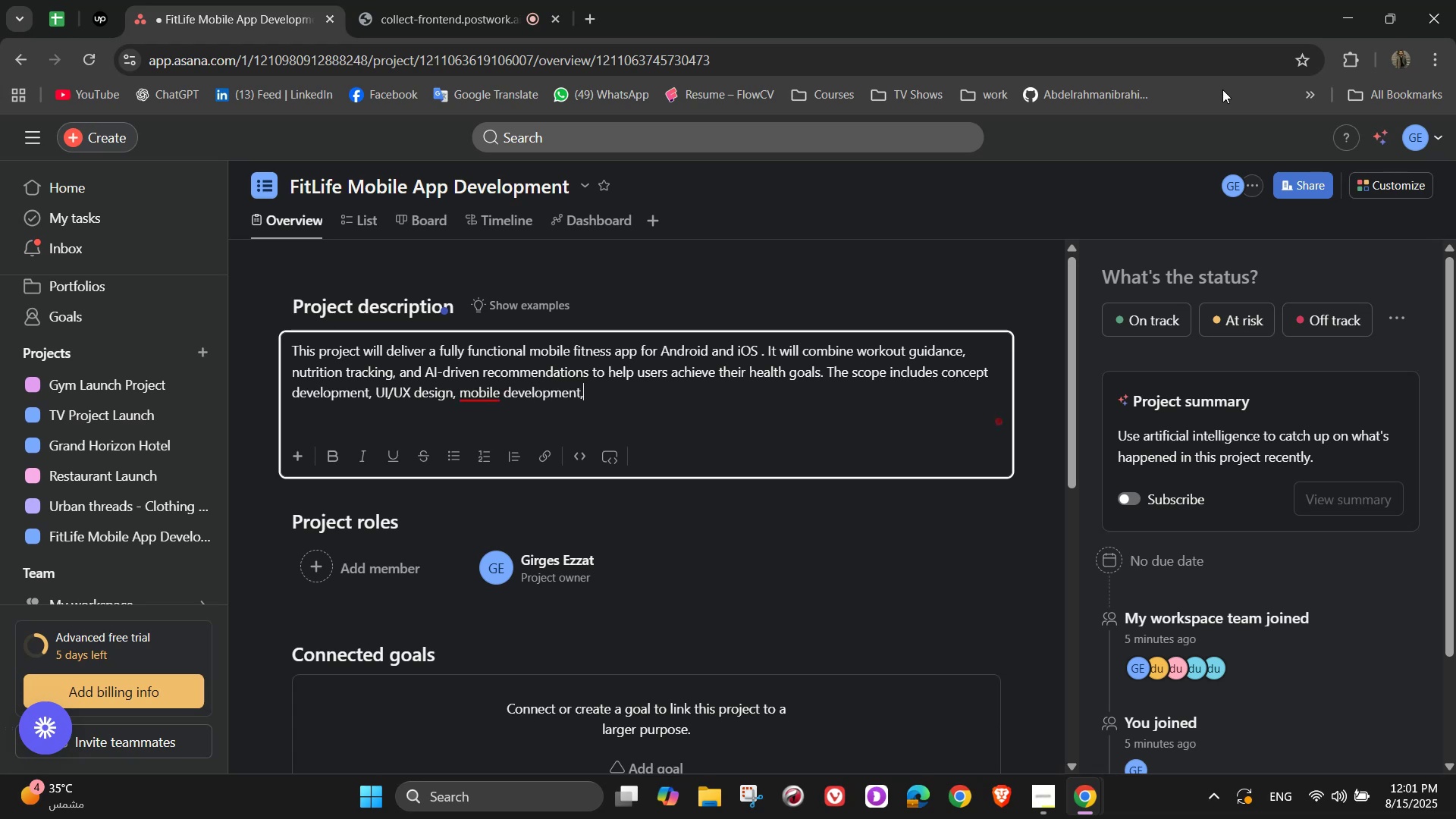 
key(Space)
 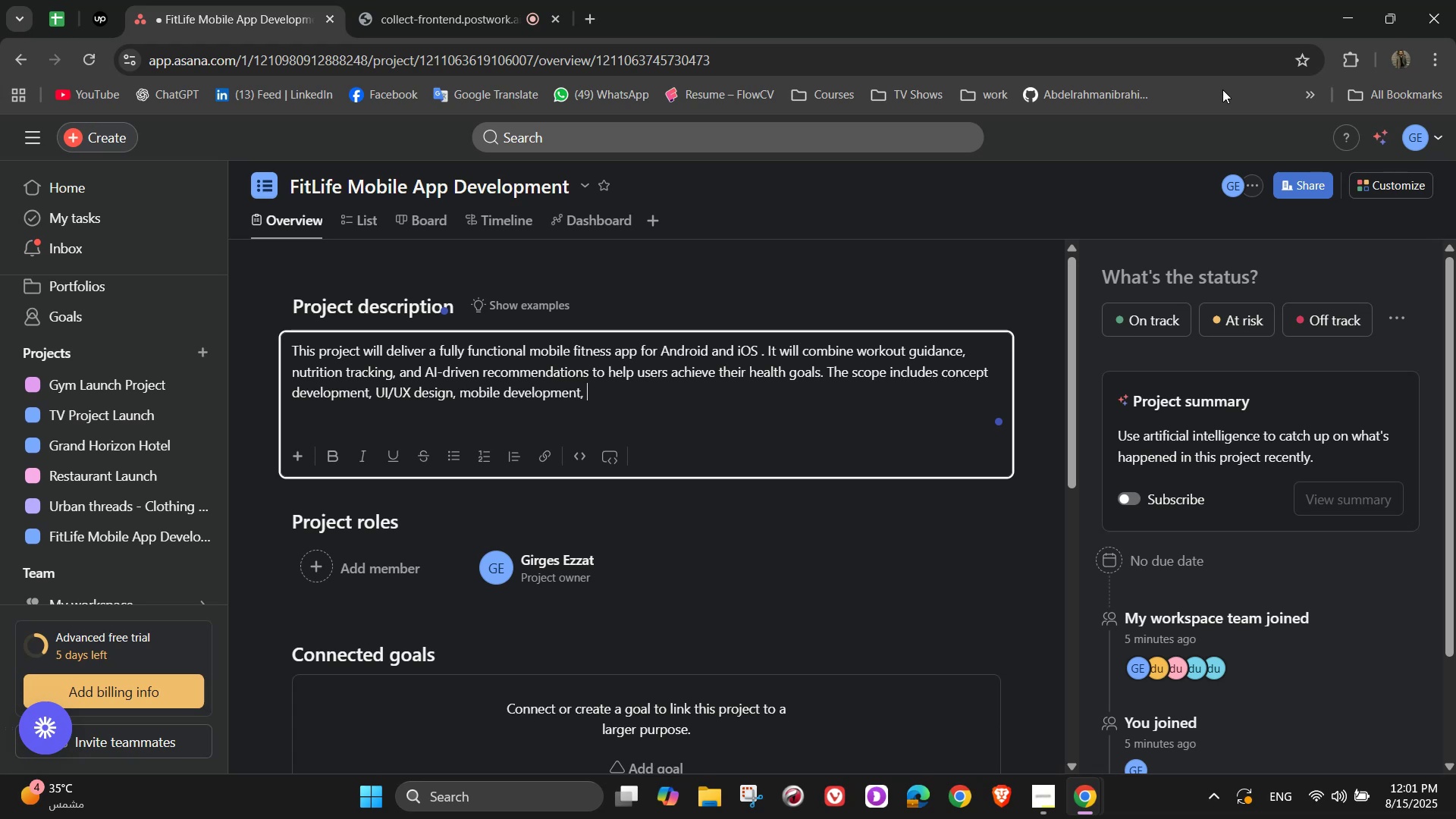 
wait(9.34)
 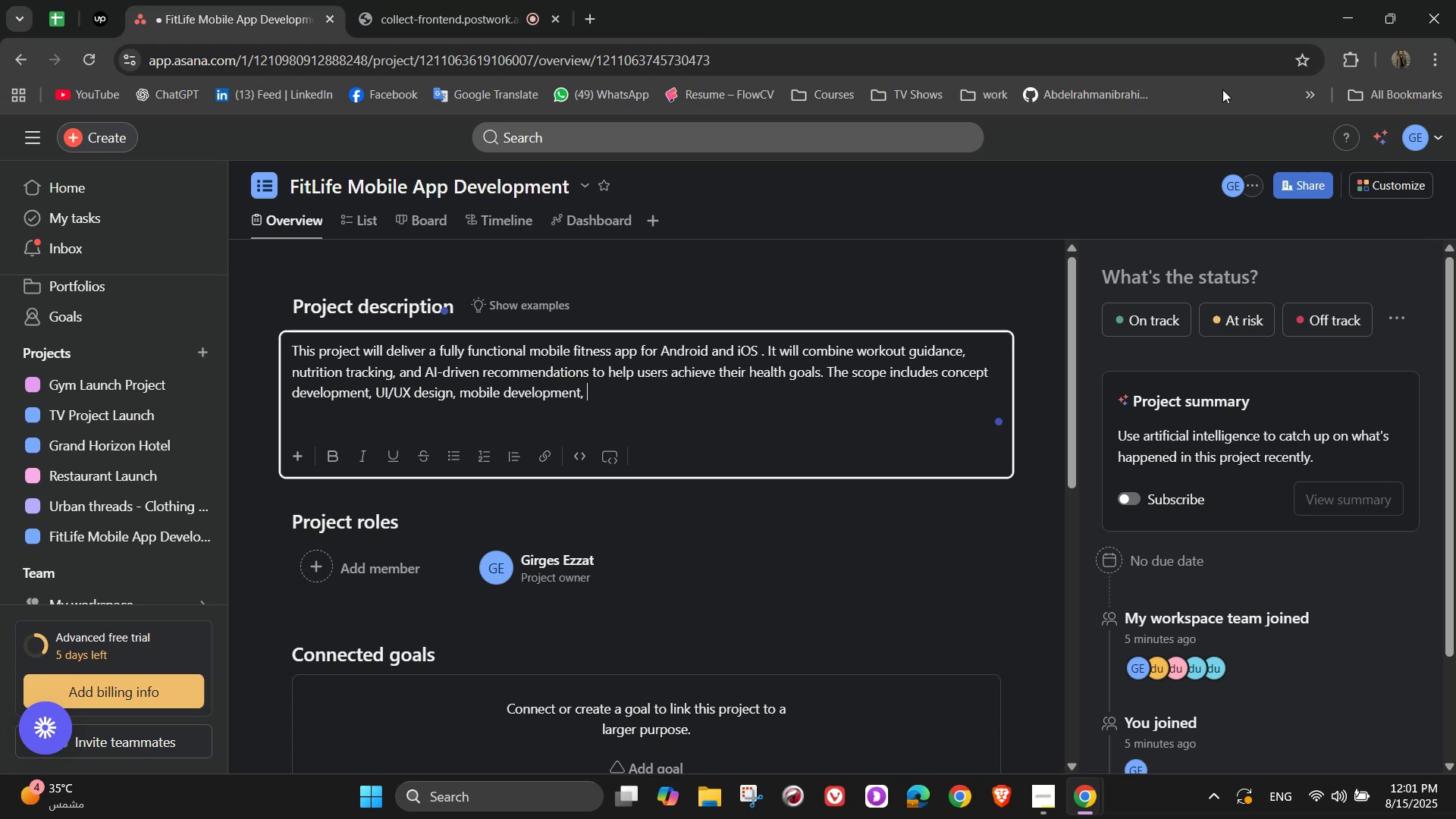 
hold_key(key=ShiftLeft, duration=1.38)
 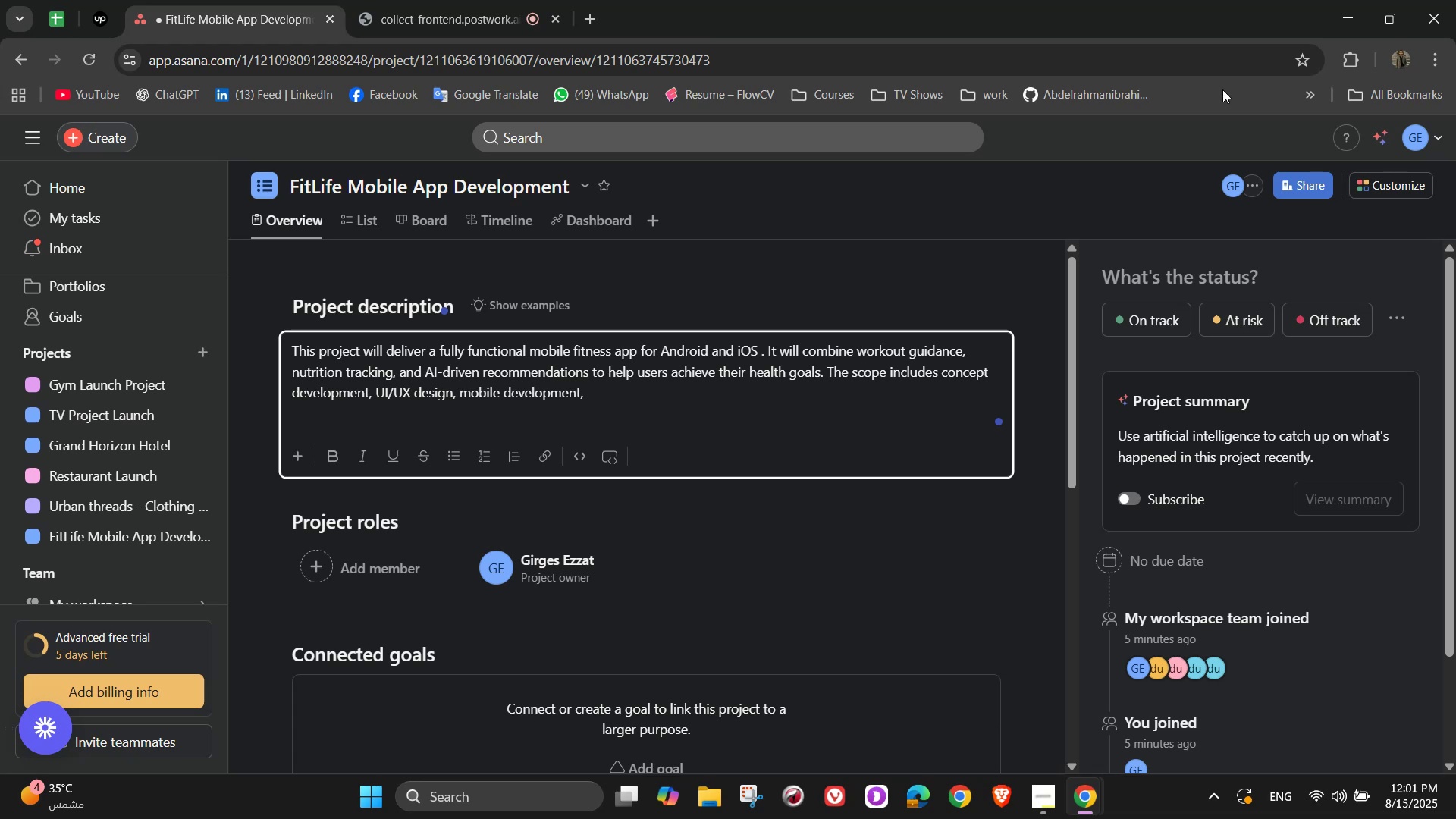 
type(backend infrastructure )
 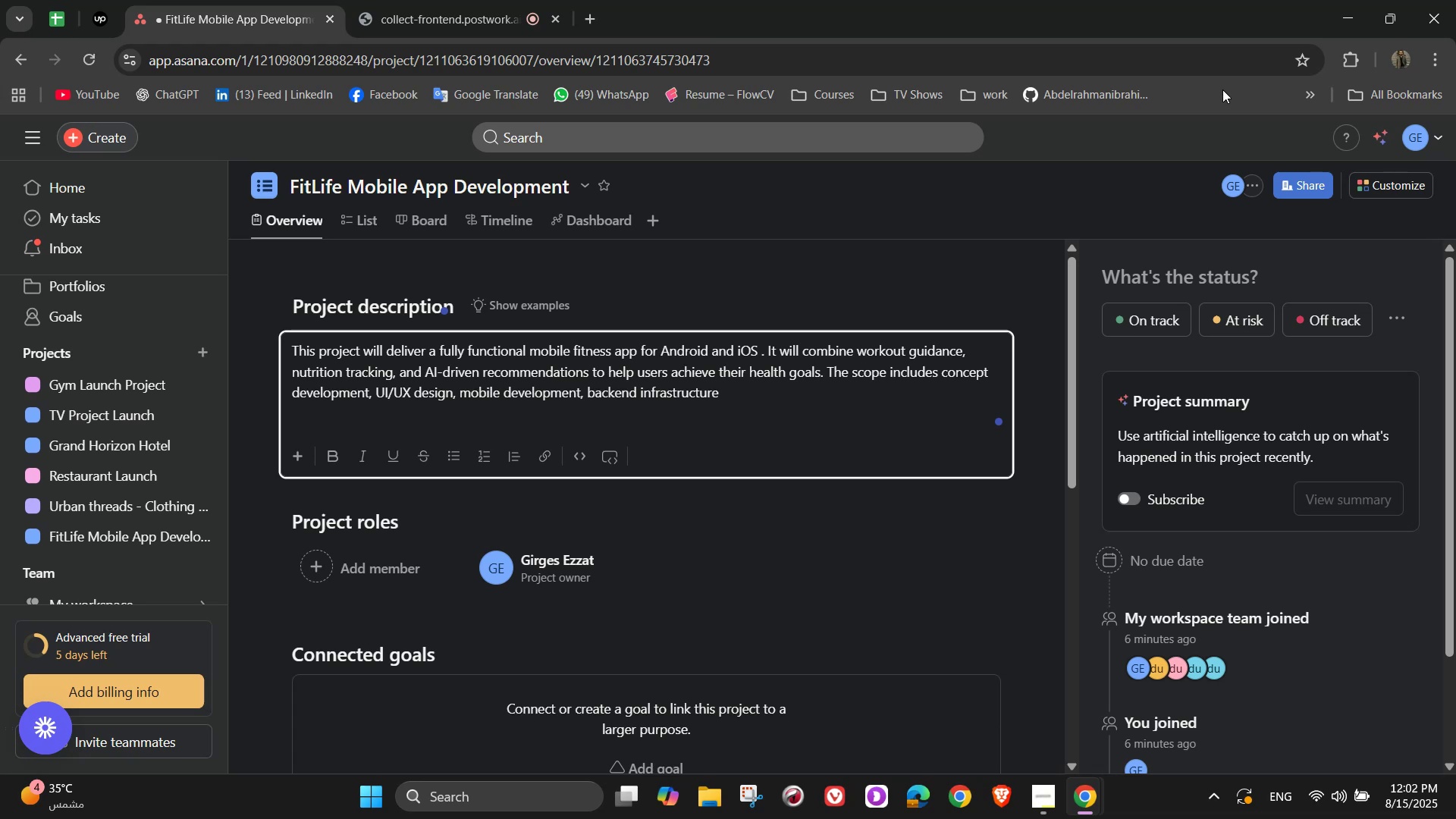 
wait(17.64)
 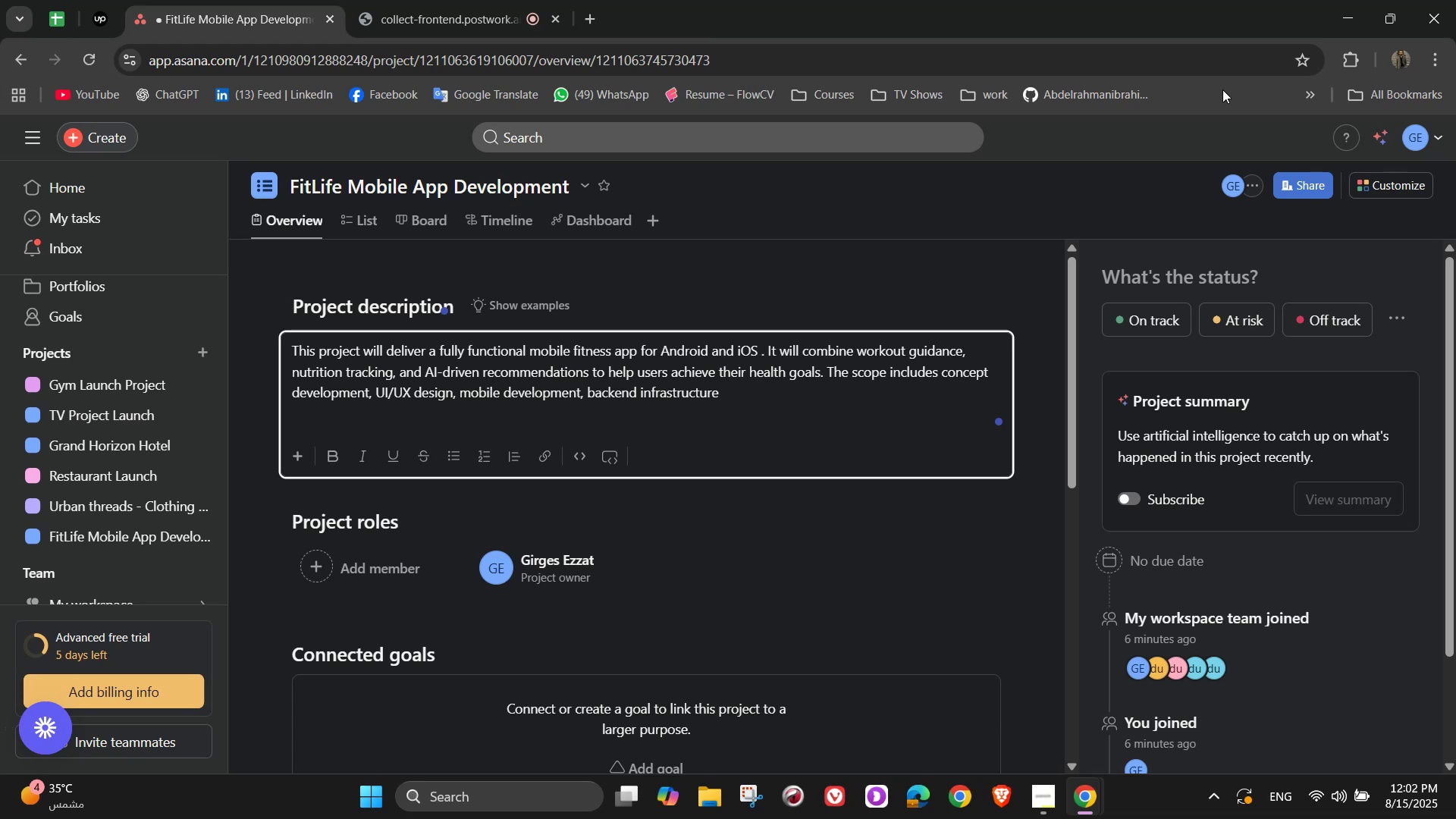 
key(Backspace)
type(, marketing )
key(Backspace)
type(,a)
key(Backspace)
type( launch )
key(Backspace)
type(, )
 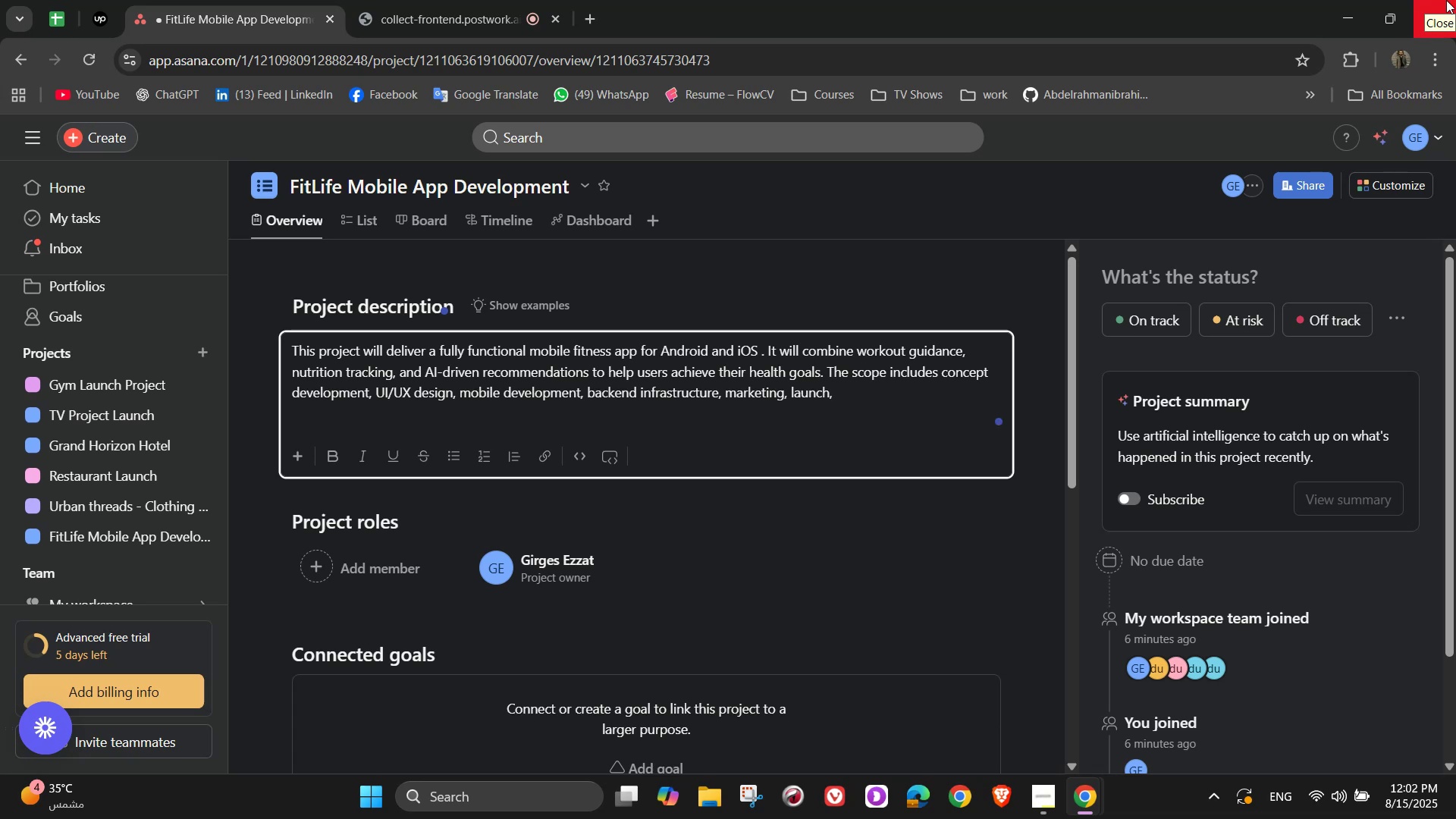 
type(and on )
key(Backspace)
type(going improvemment.)
 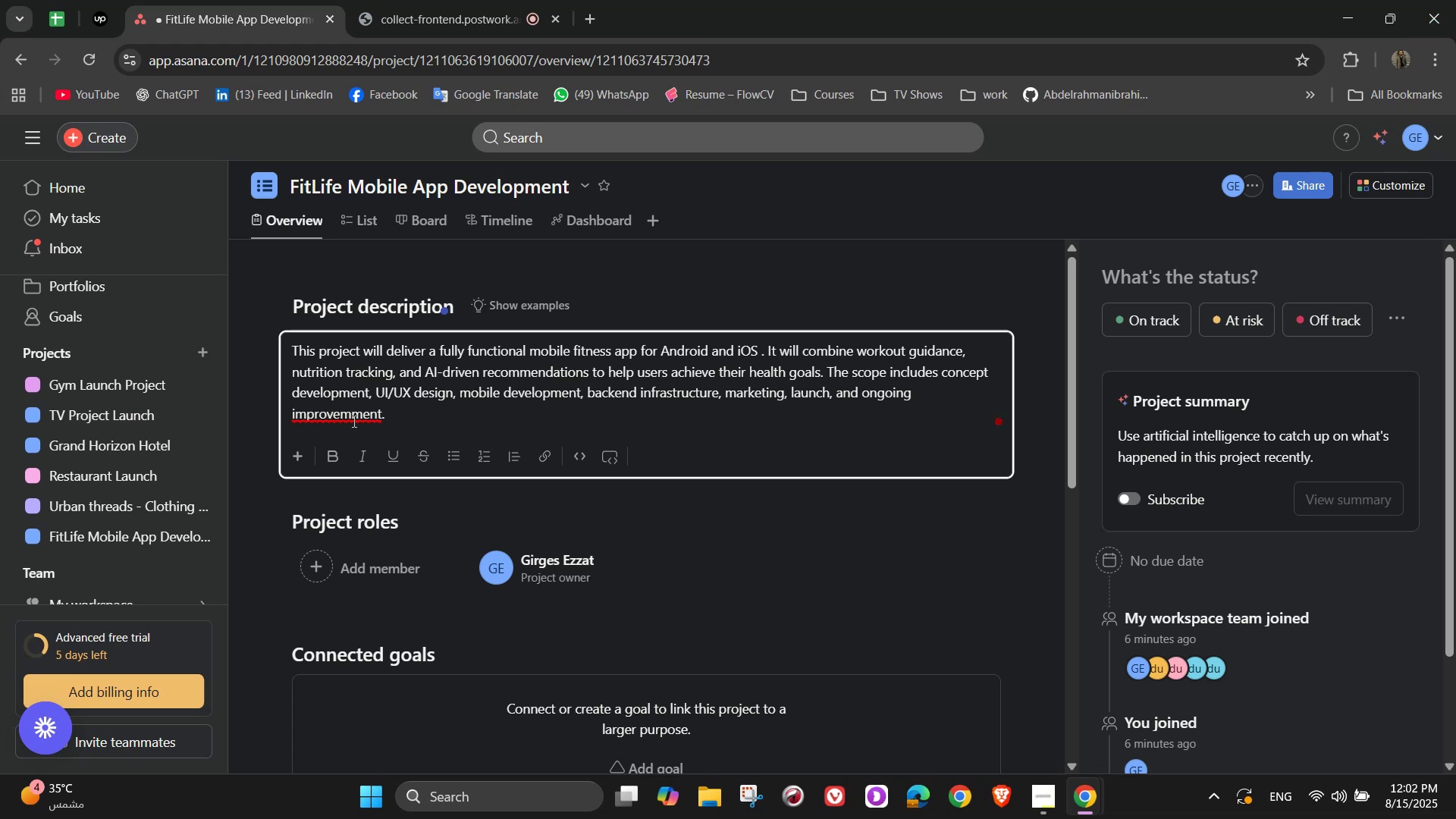 
left_click([354, 429])
 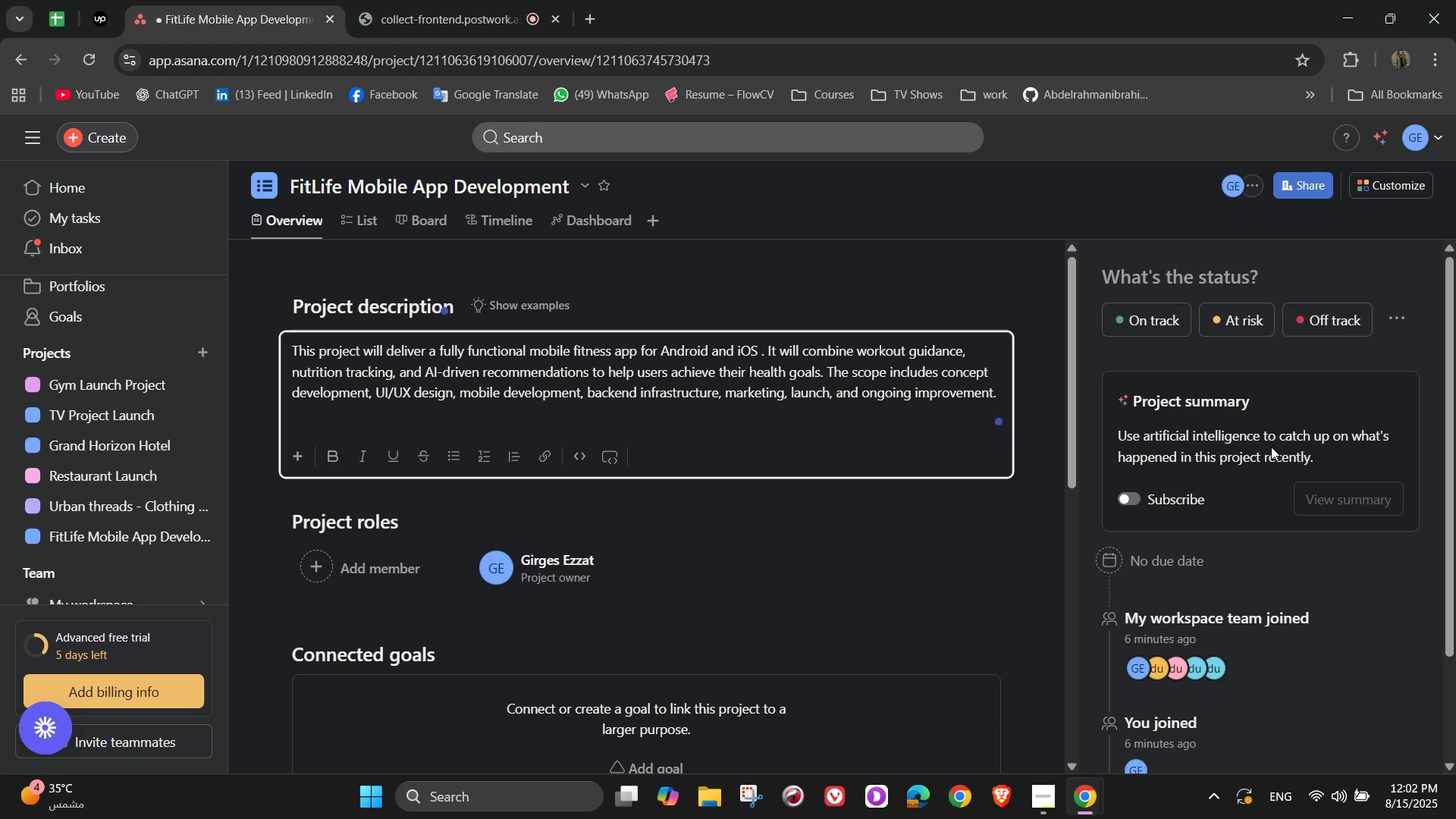 
scroll: coordinate [705, 554], scroll_direction: down, amount: 3.0
 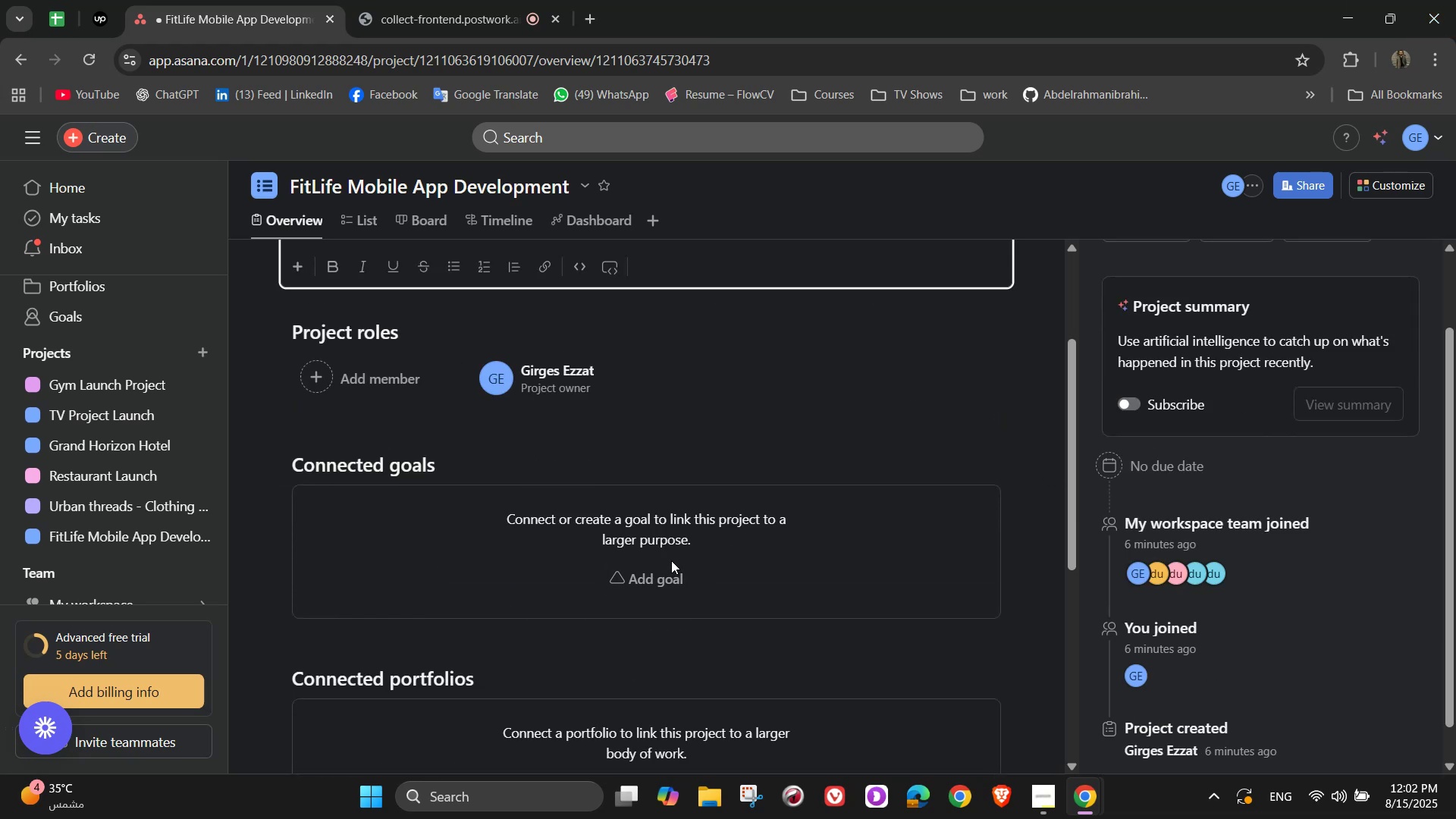 
left_click([657, 578])
 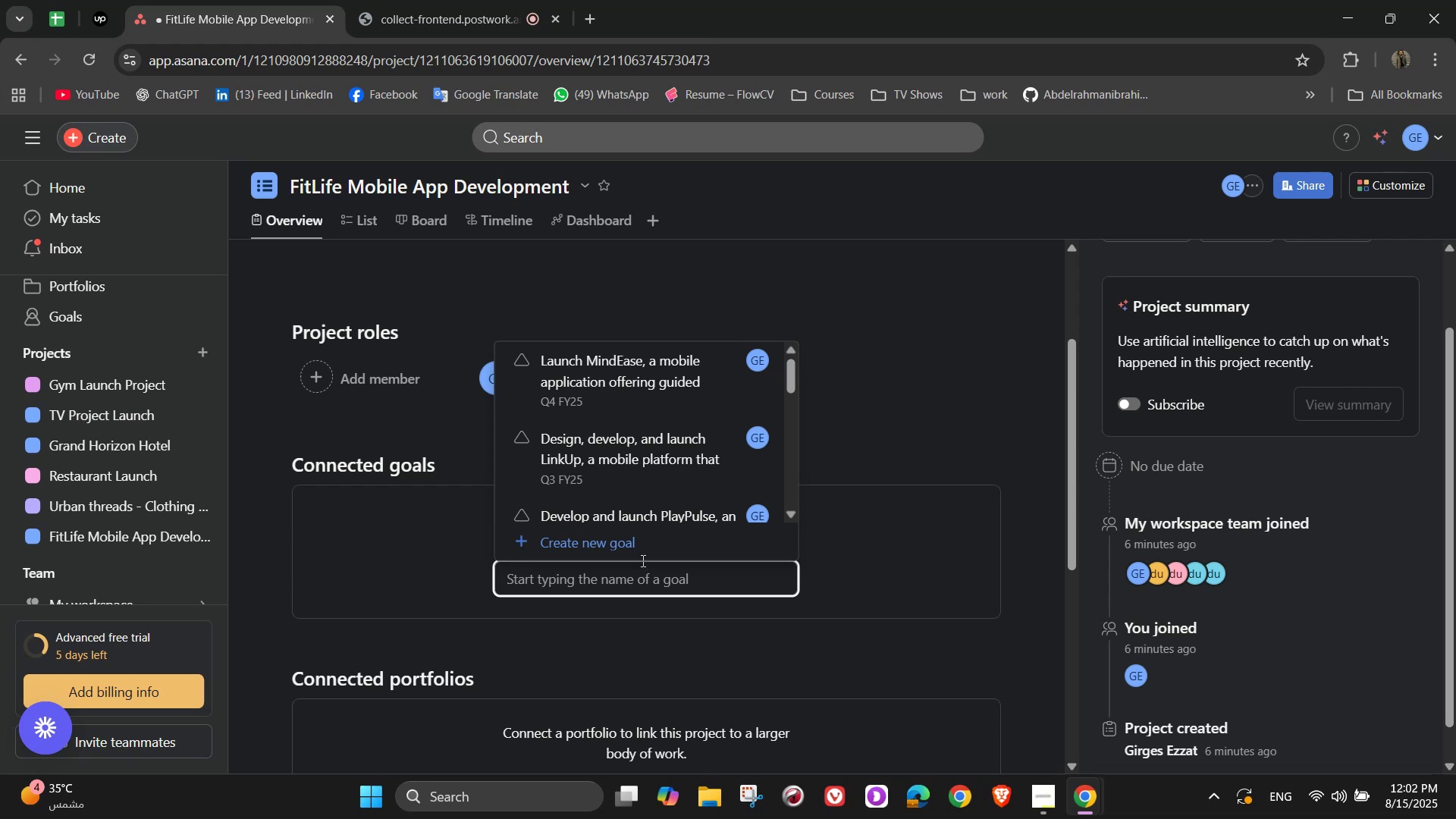 
left_click([638, 548])
 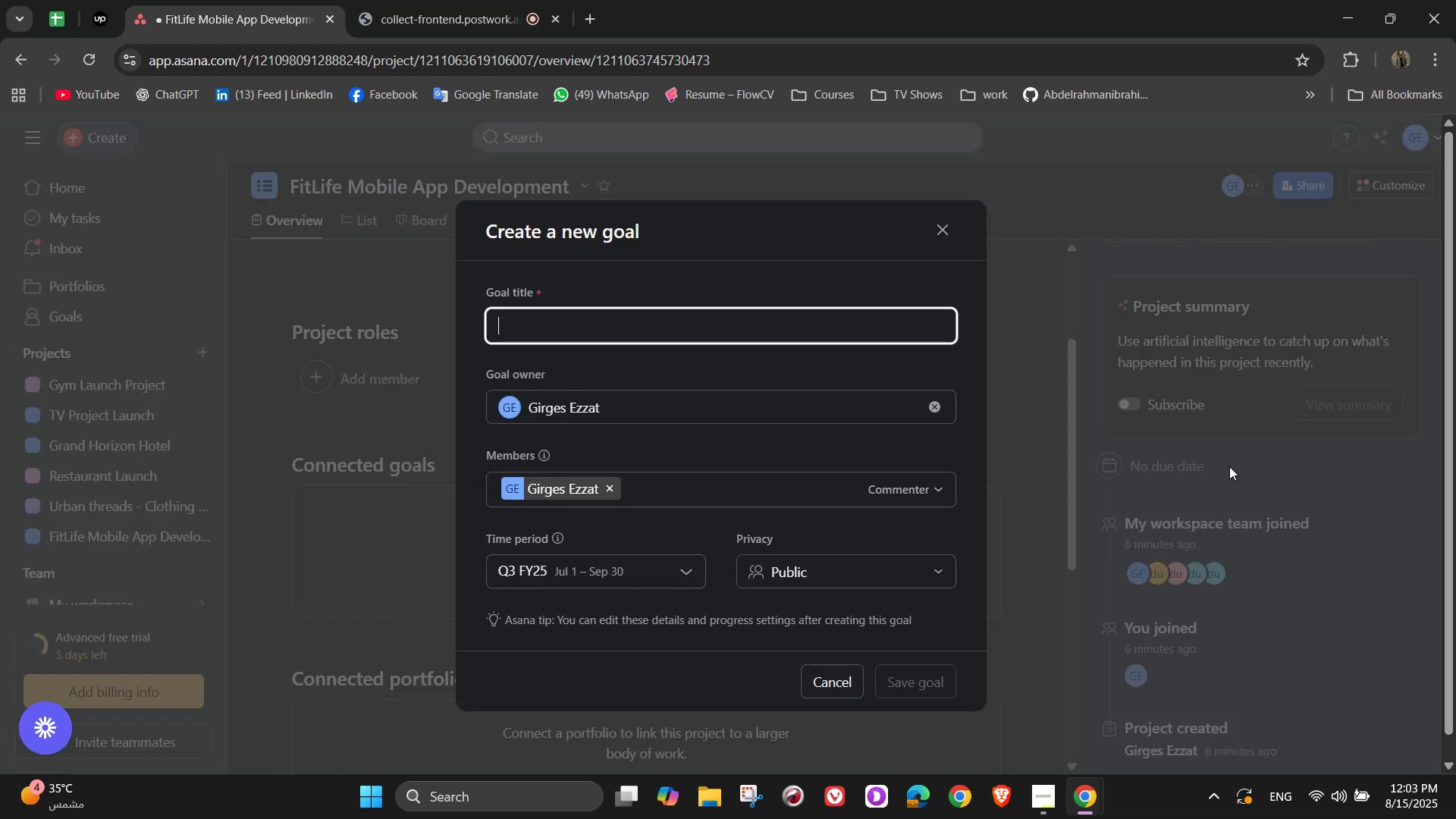 
wait(6.36)
 